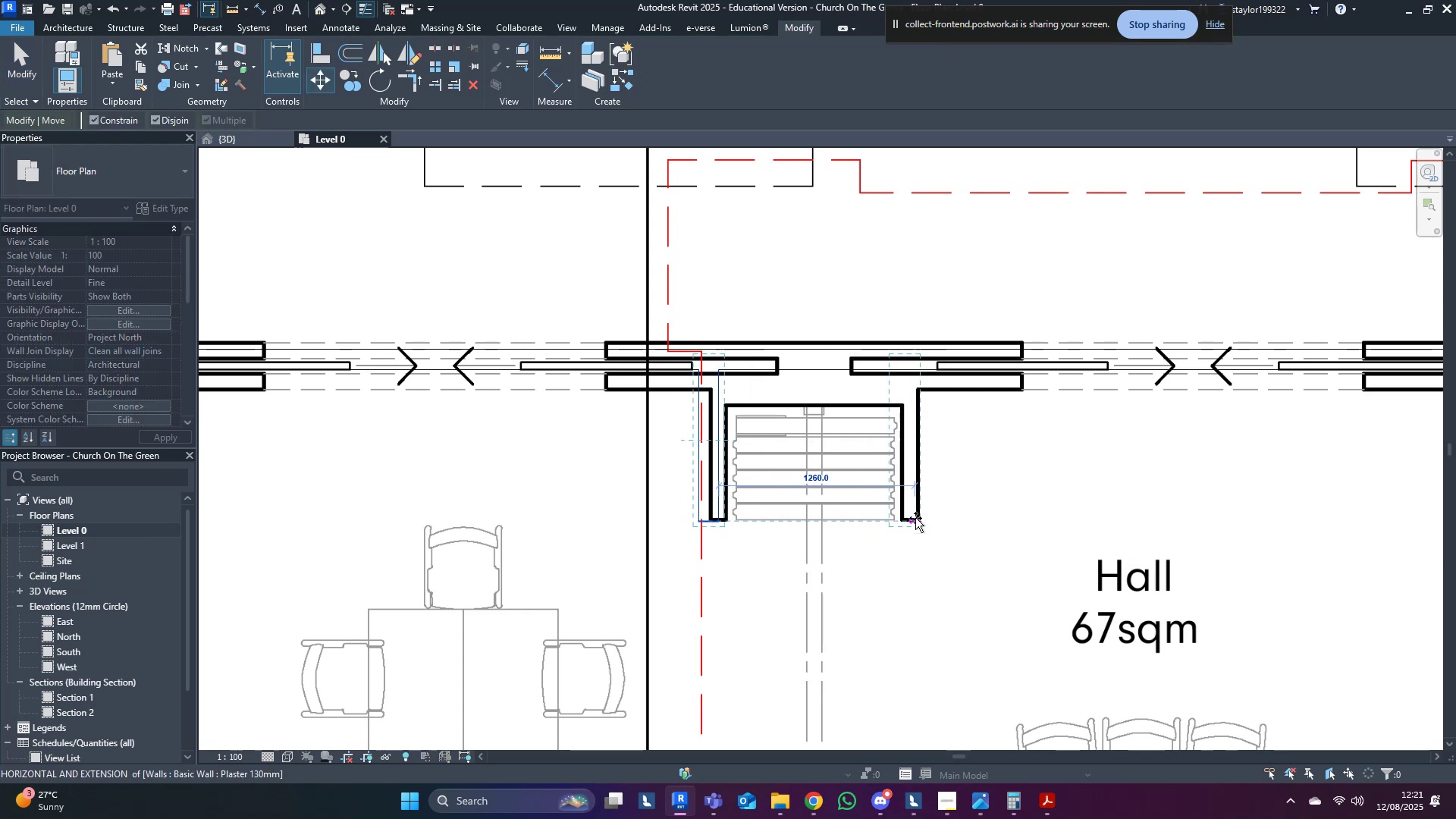 
hold_key(key=ShiftLeft, duration=0.69)
left_click([915, 518])
 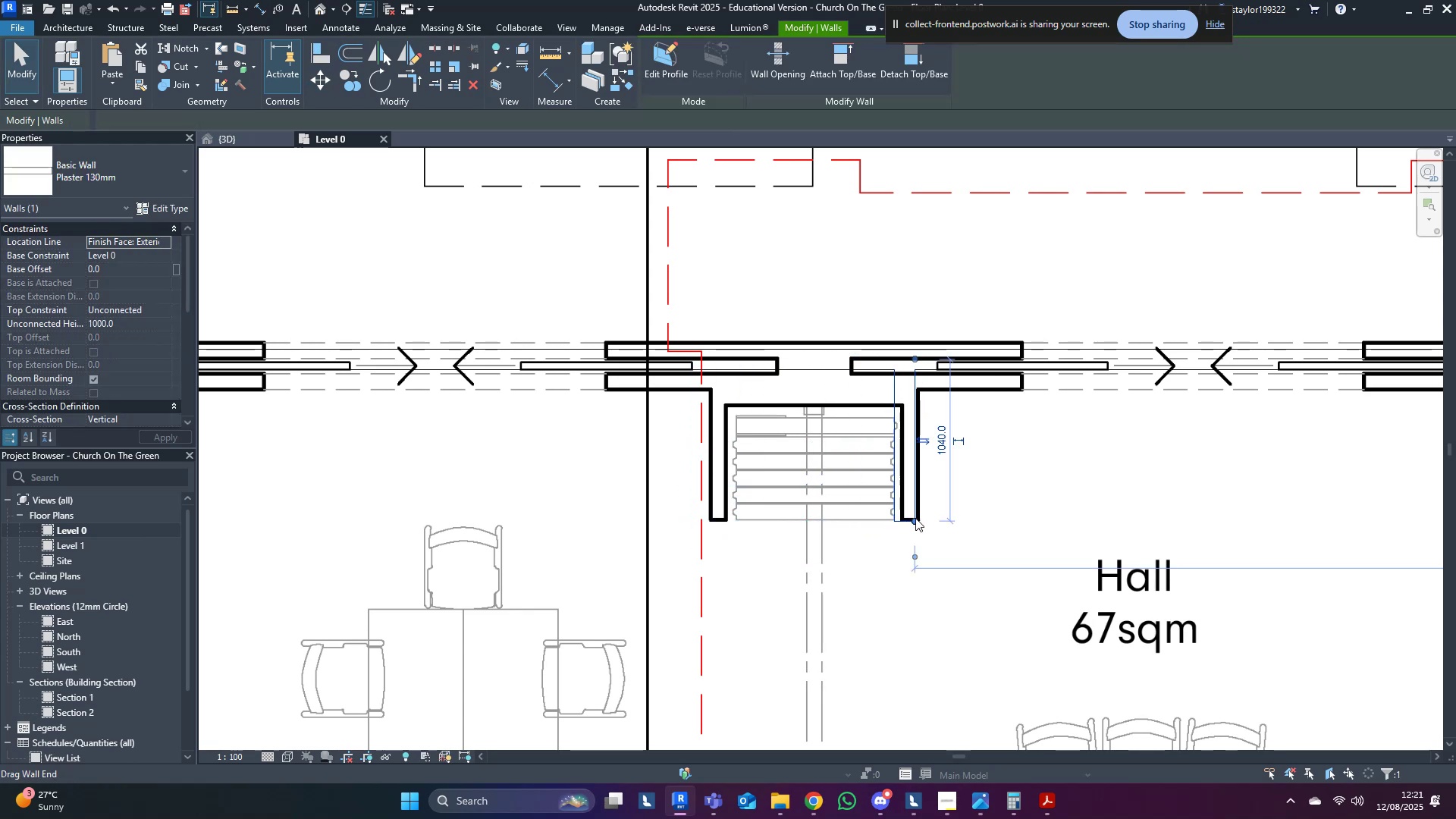 
key(Escape)
type(sd)
 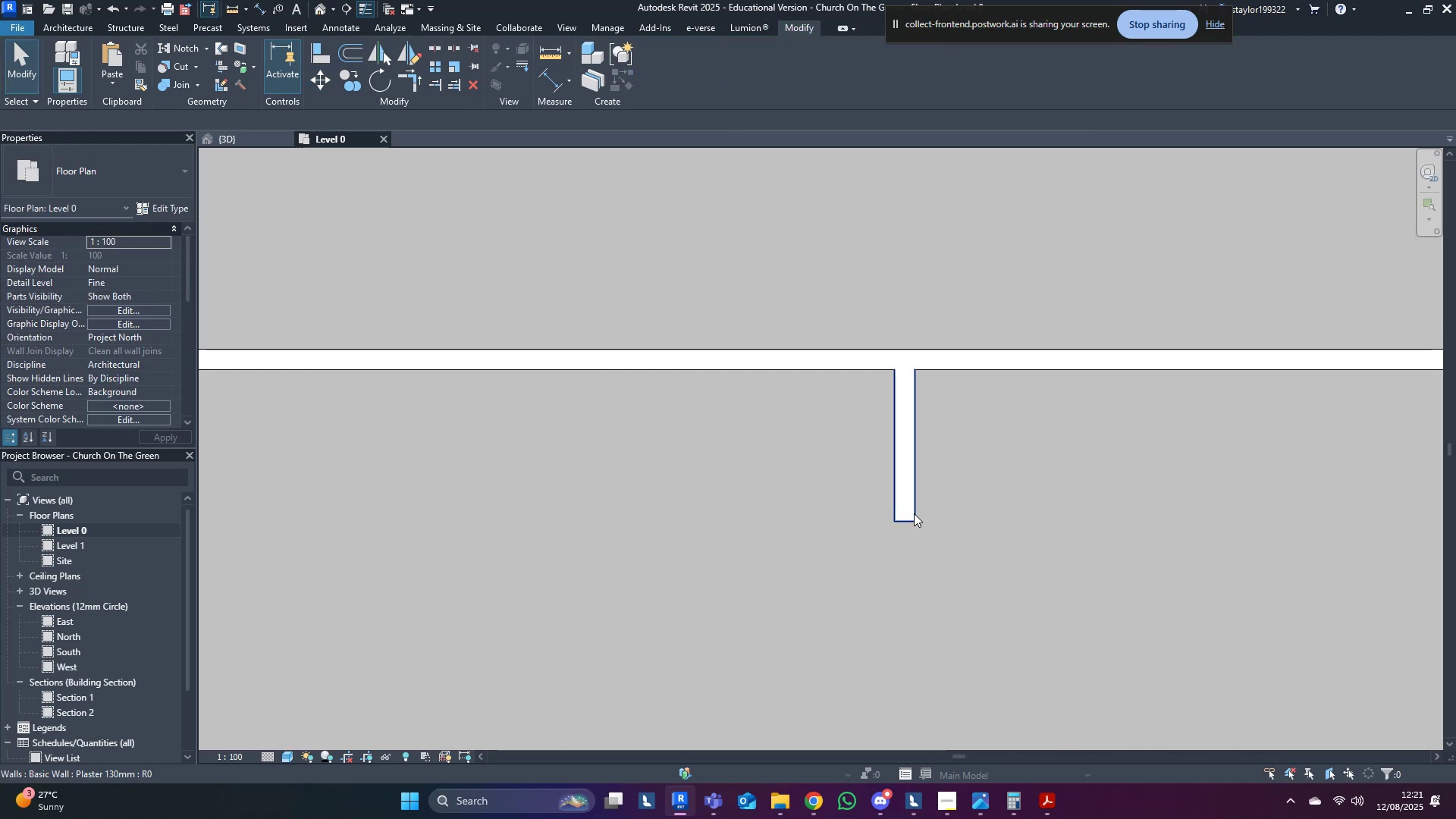 
left_click([910, 500])
 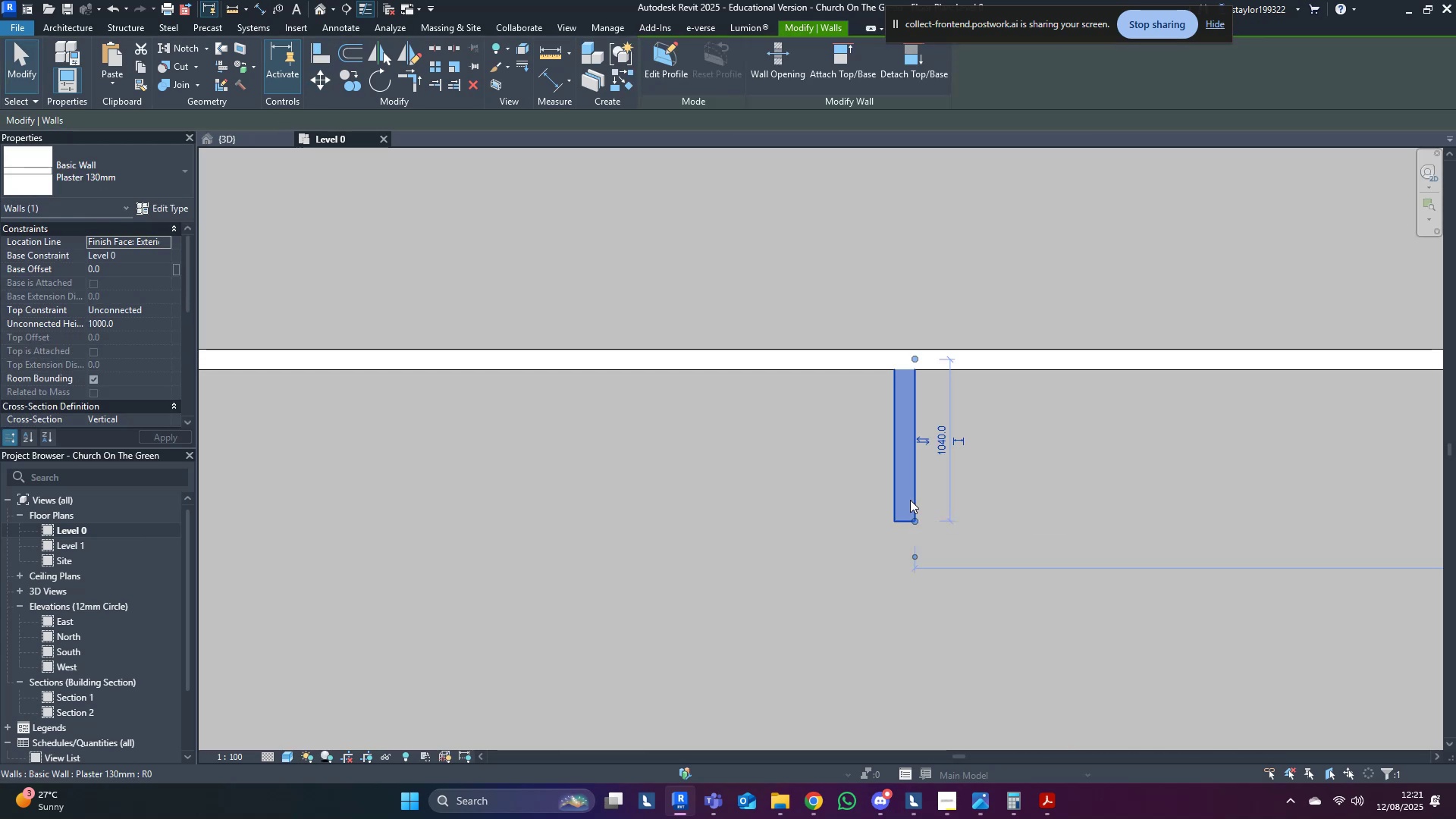 
type(mv)
 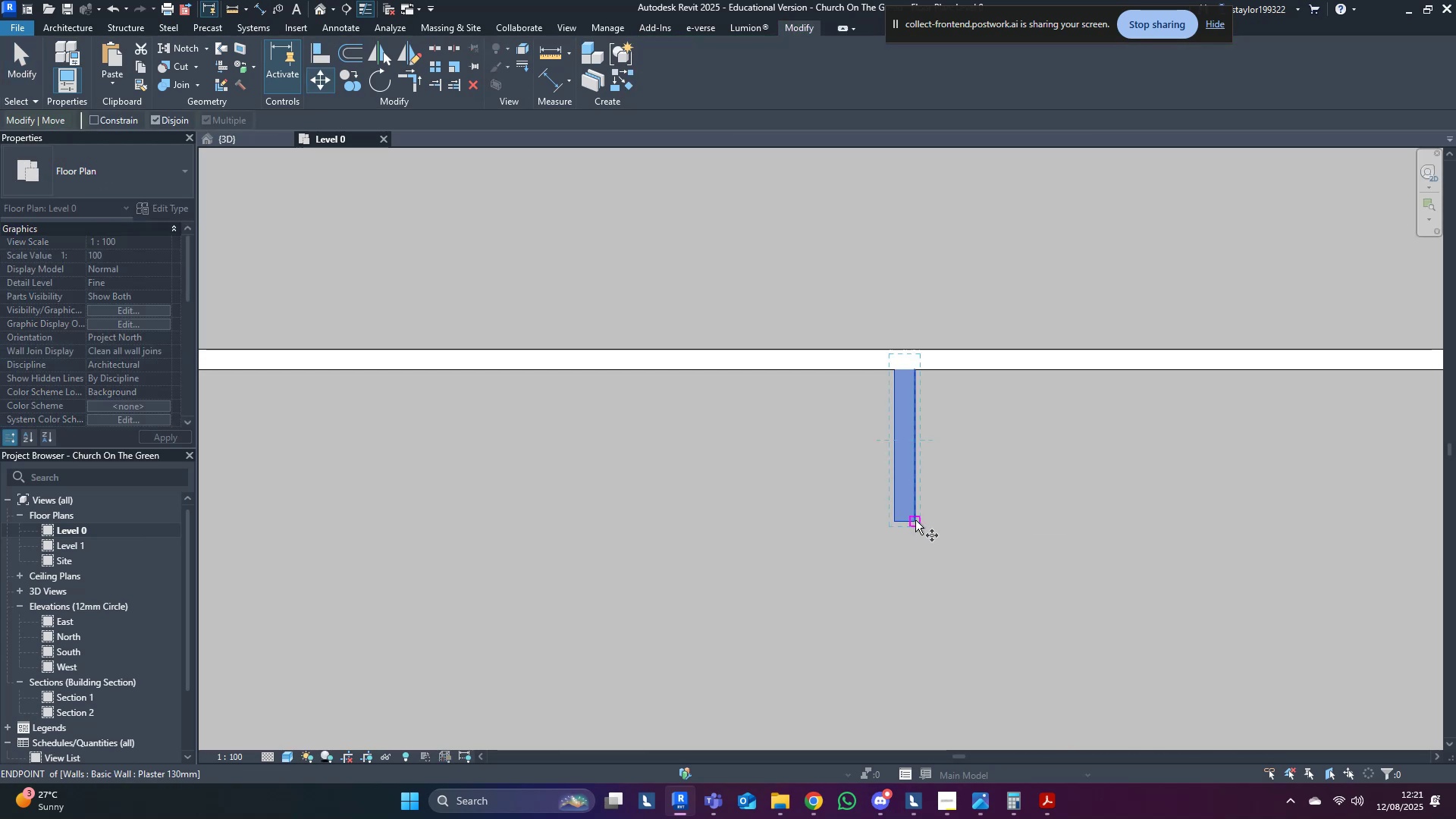 
left_click([915, 520])
 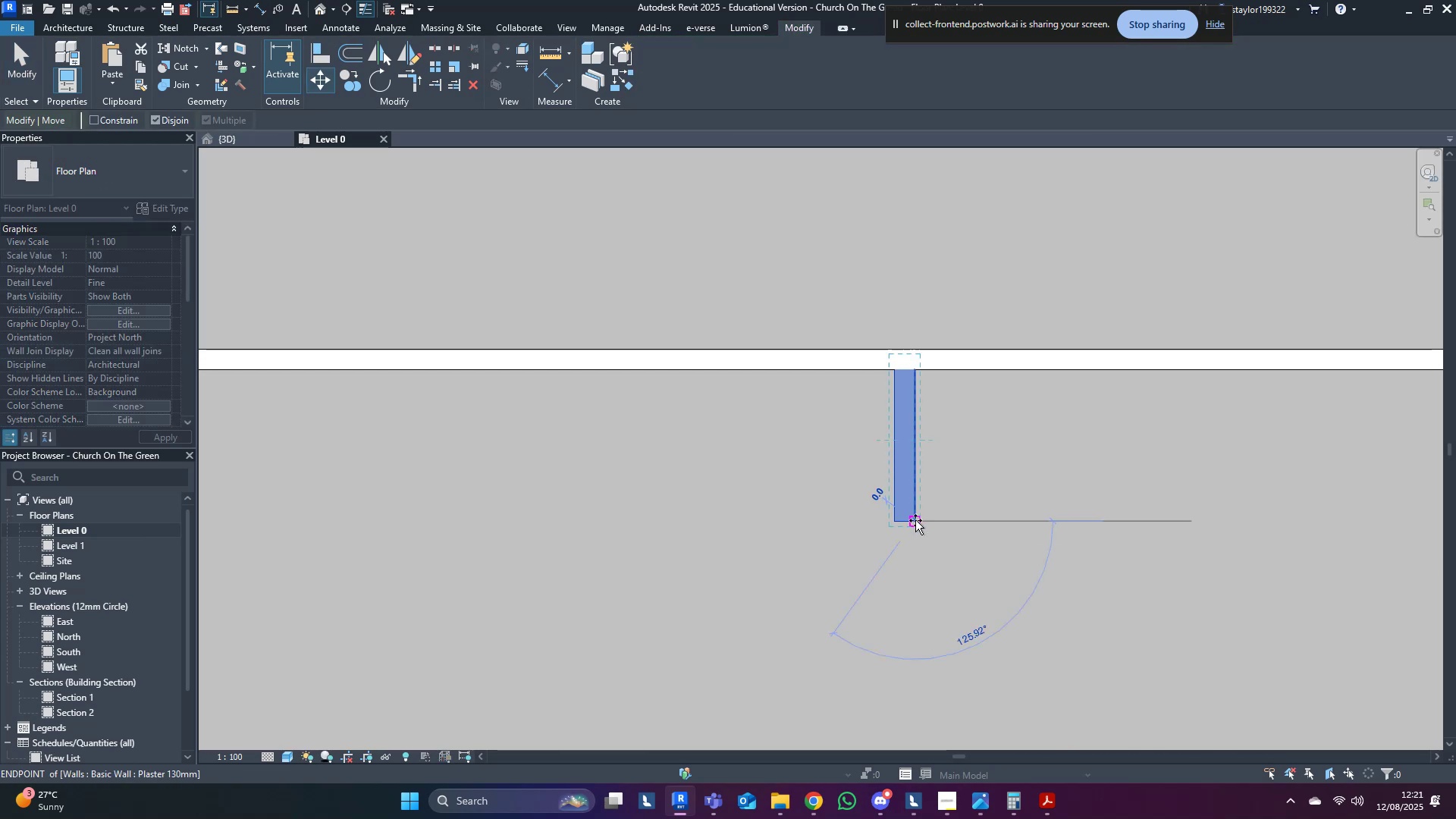 
hold_key(key=ControlLeft, duration=1.46)
left_click([728, 526])
 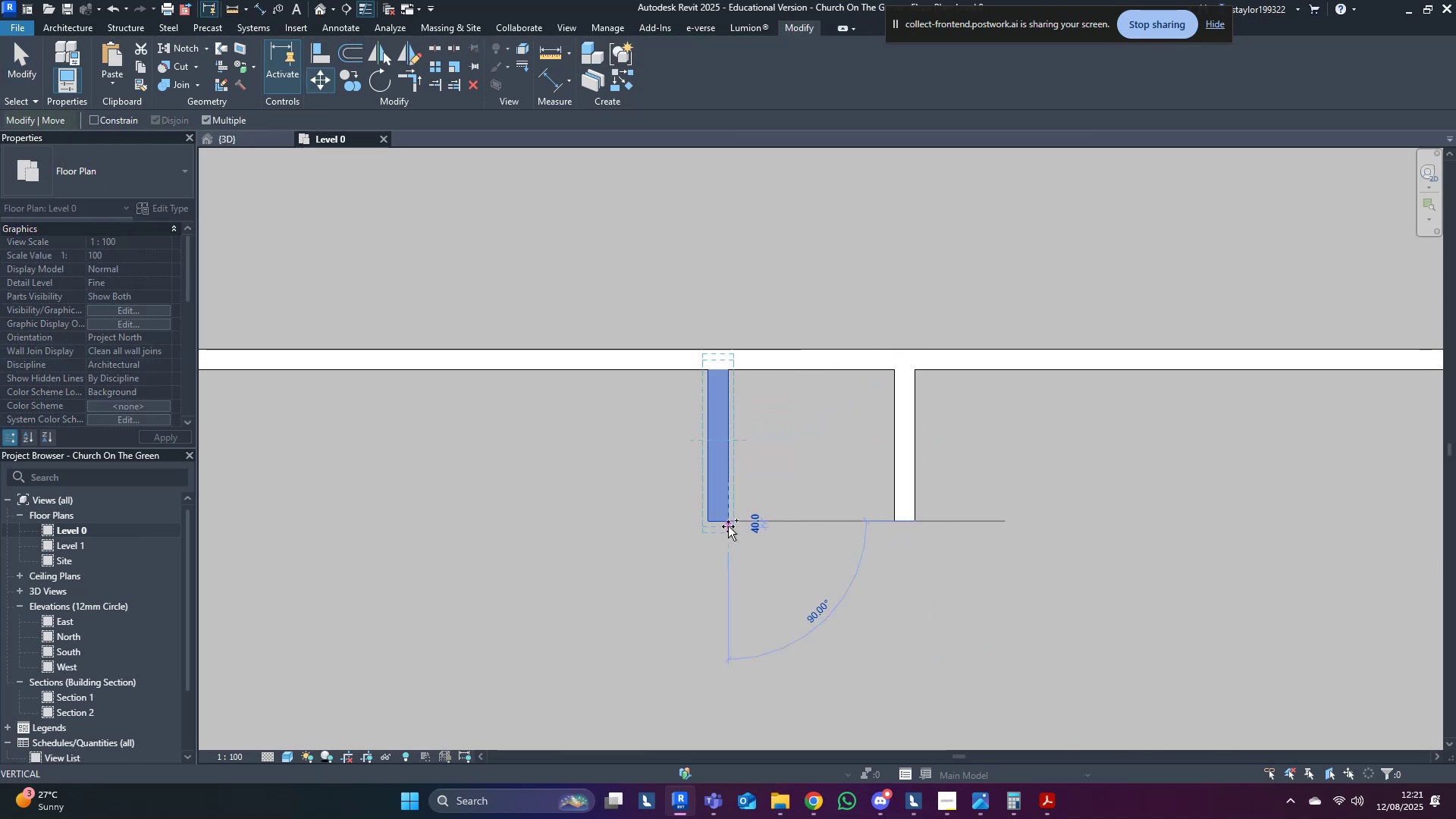 
key(Escape)
type(wf)
 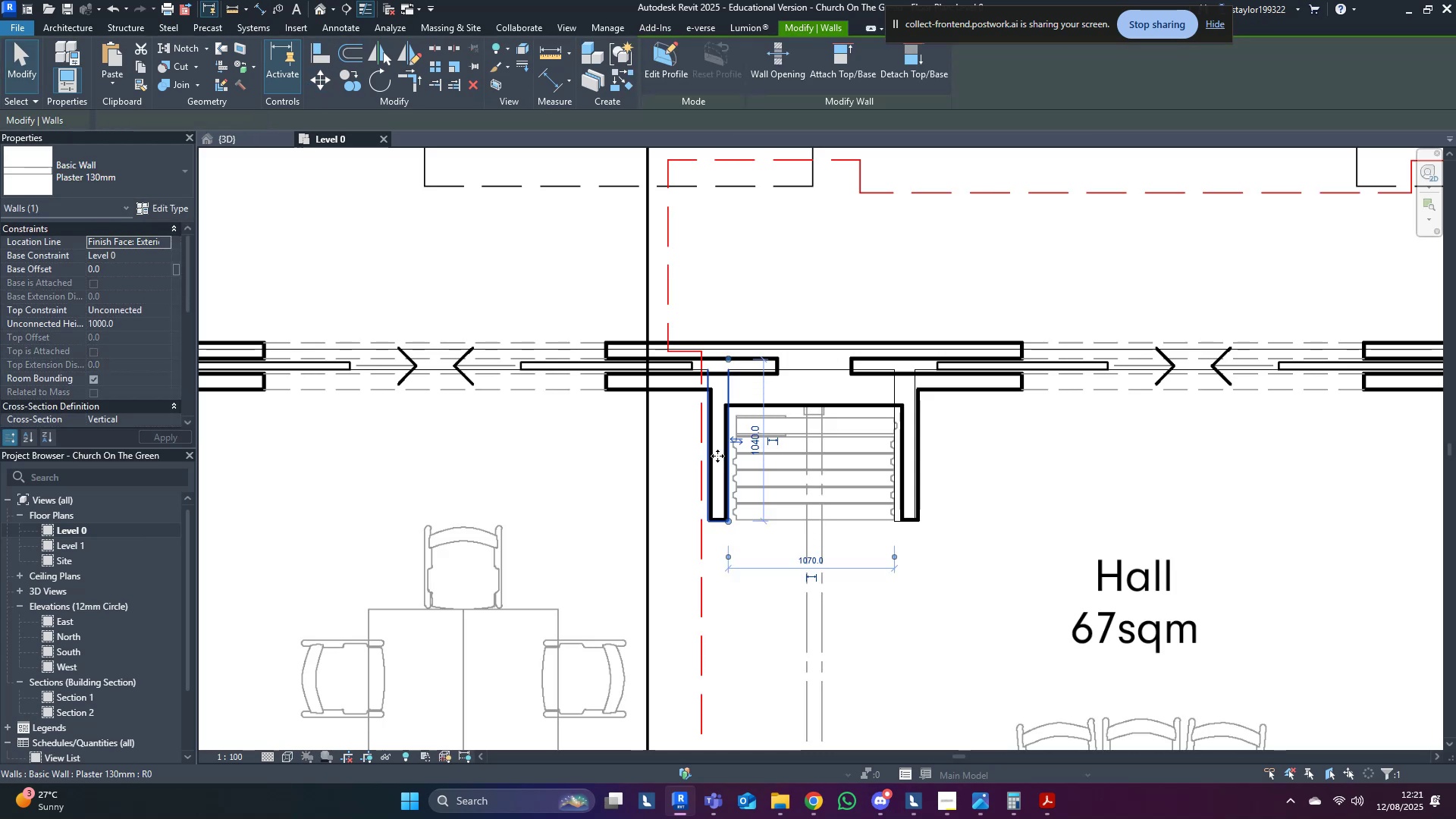 
key(ArrowLeft)
 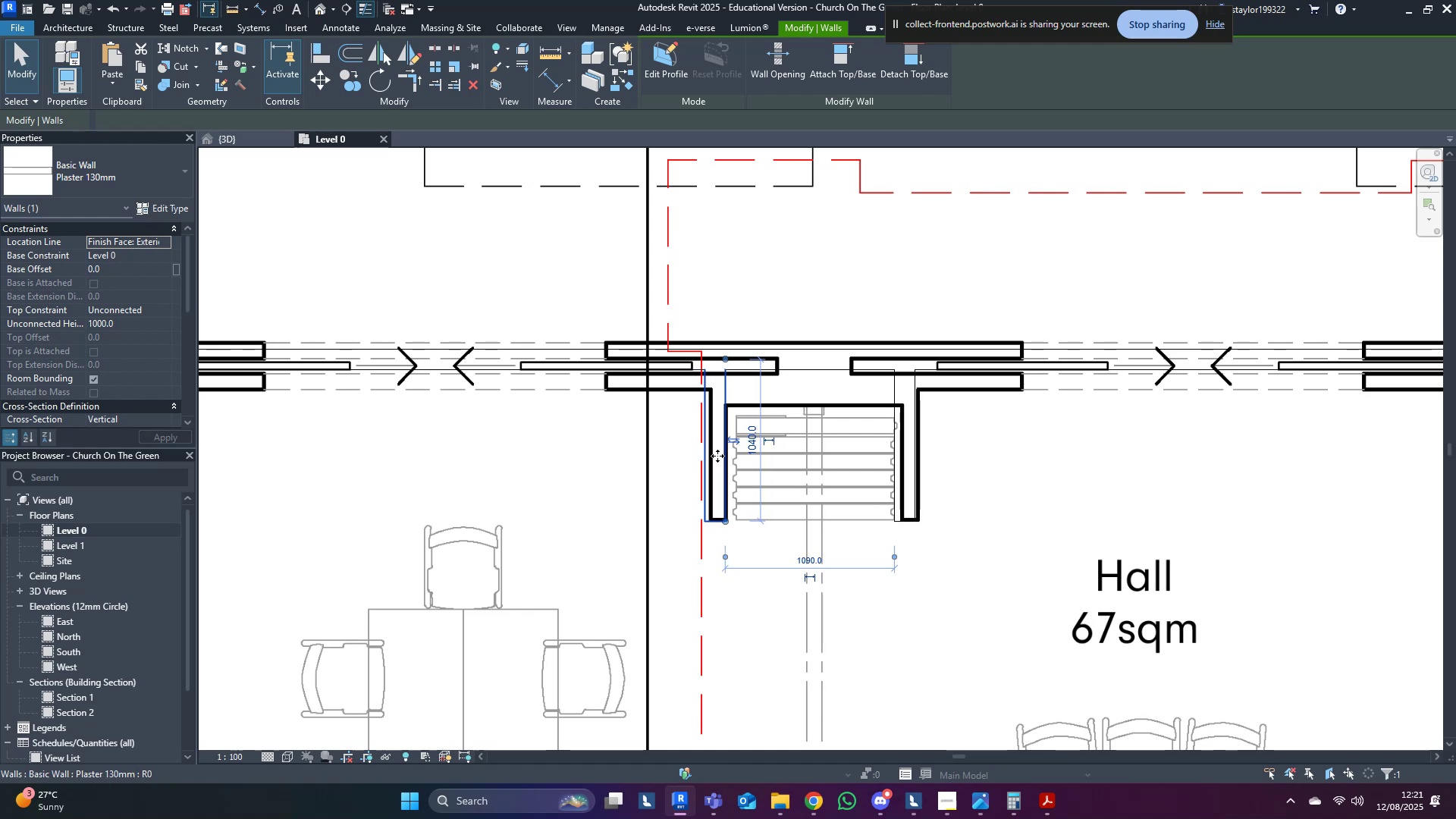 
key(ArrowRight)
 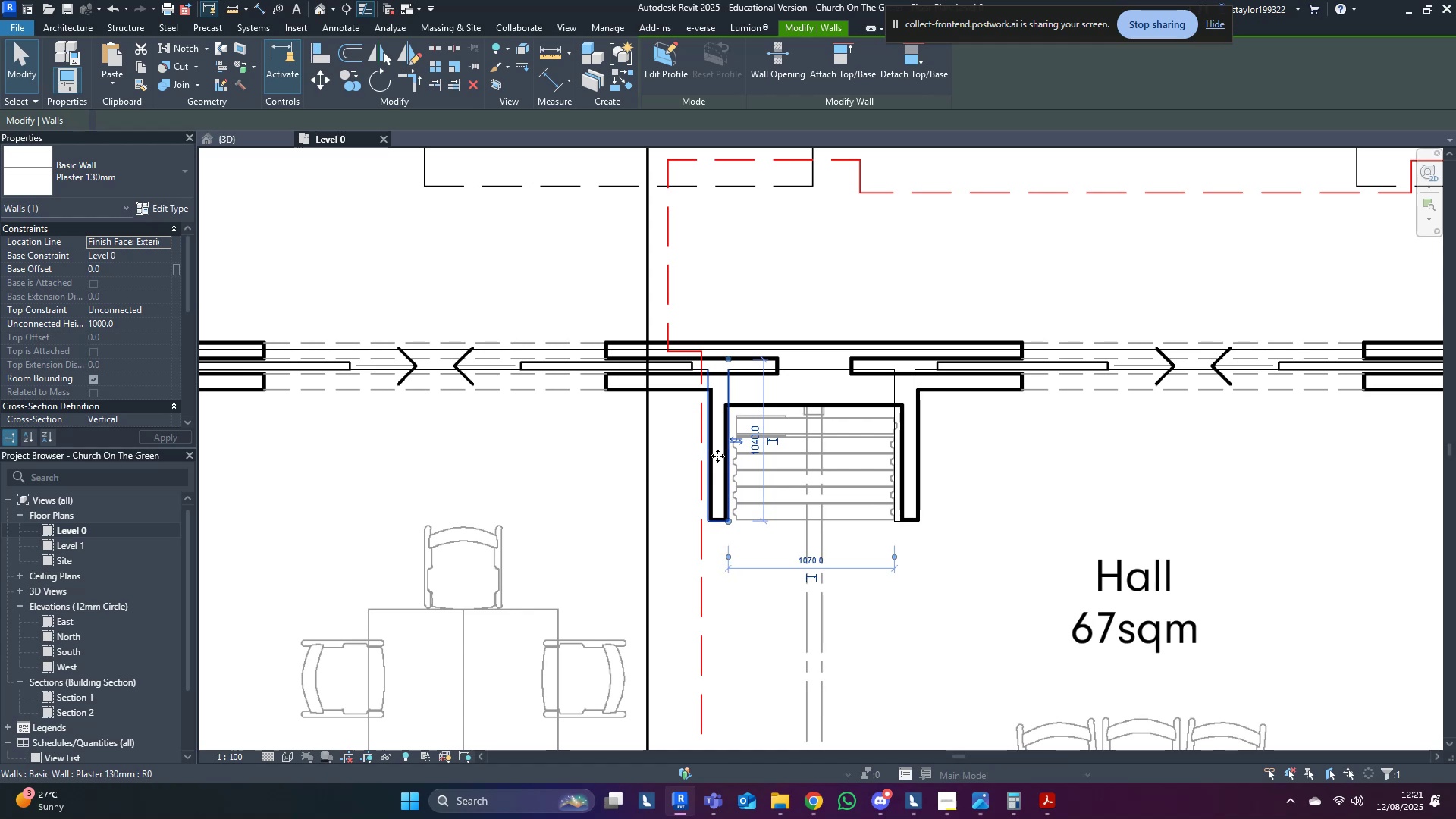 
type(sdwf)
 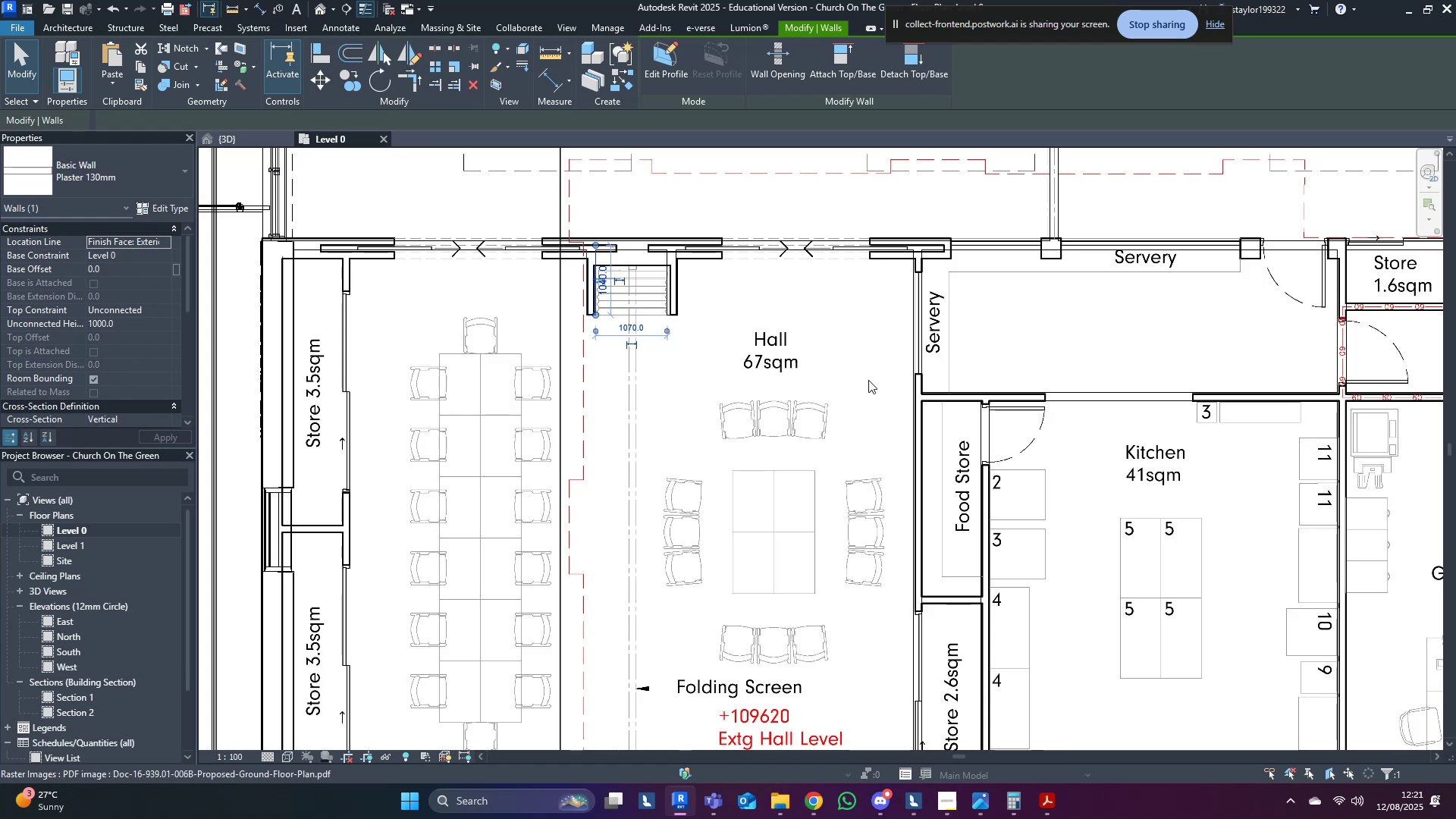 
scroll: coordinate [752, 416], scroll_direction: down, amount: 6.0
 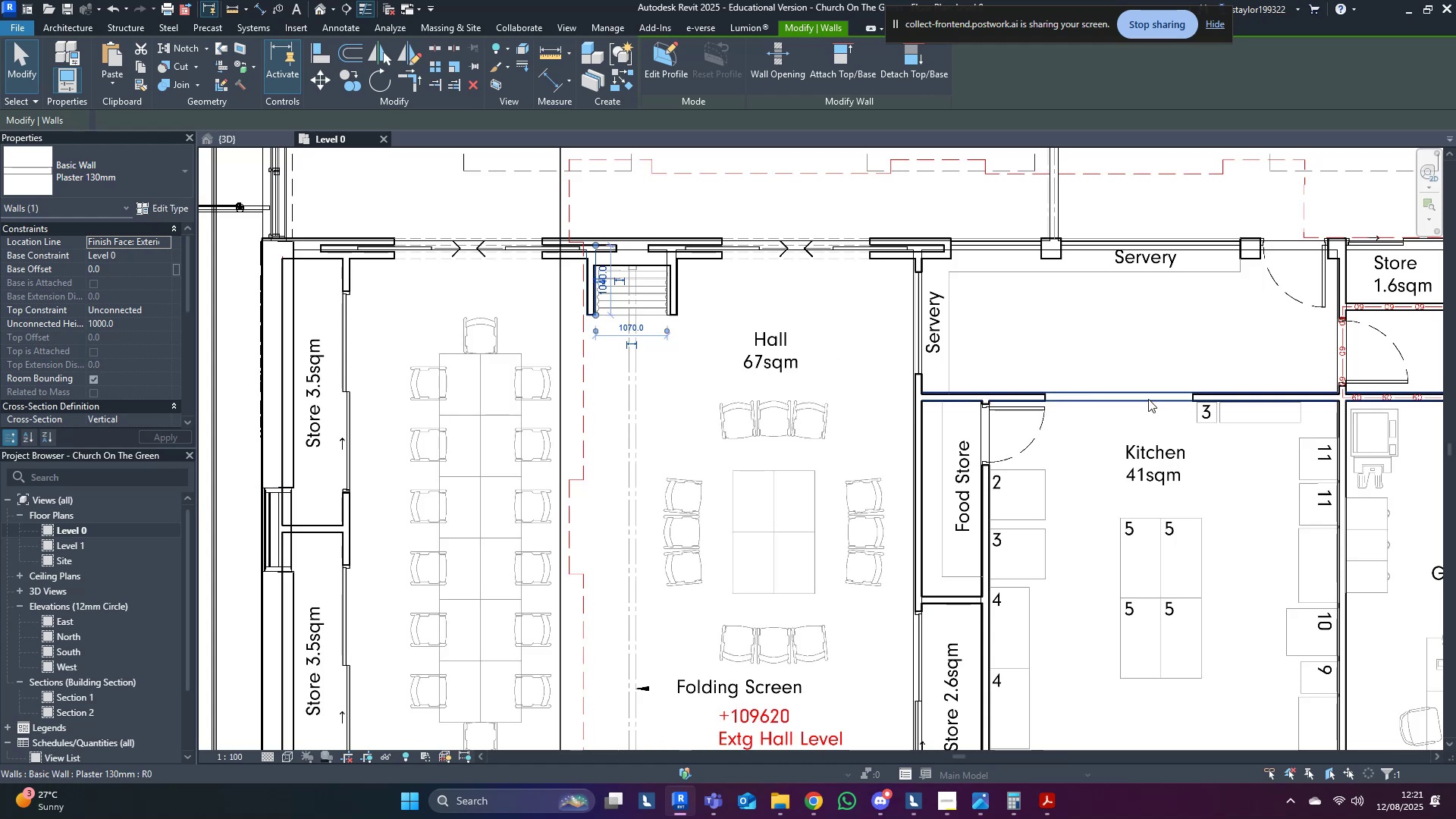 
scroll: coordinate [1024, 452], scroll_direction: up, amount: 6.0
 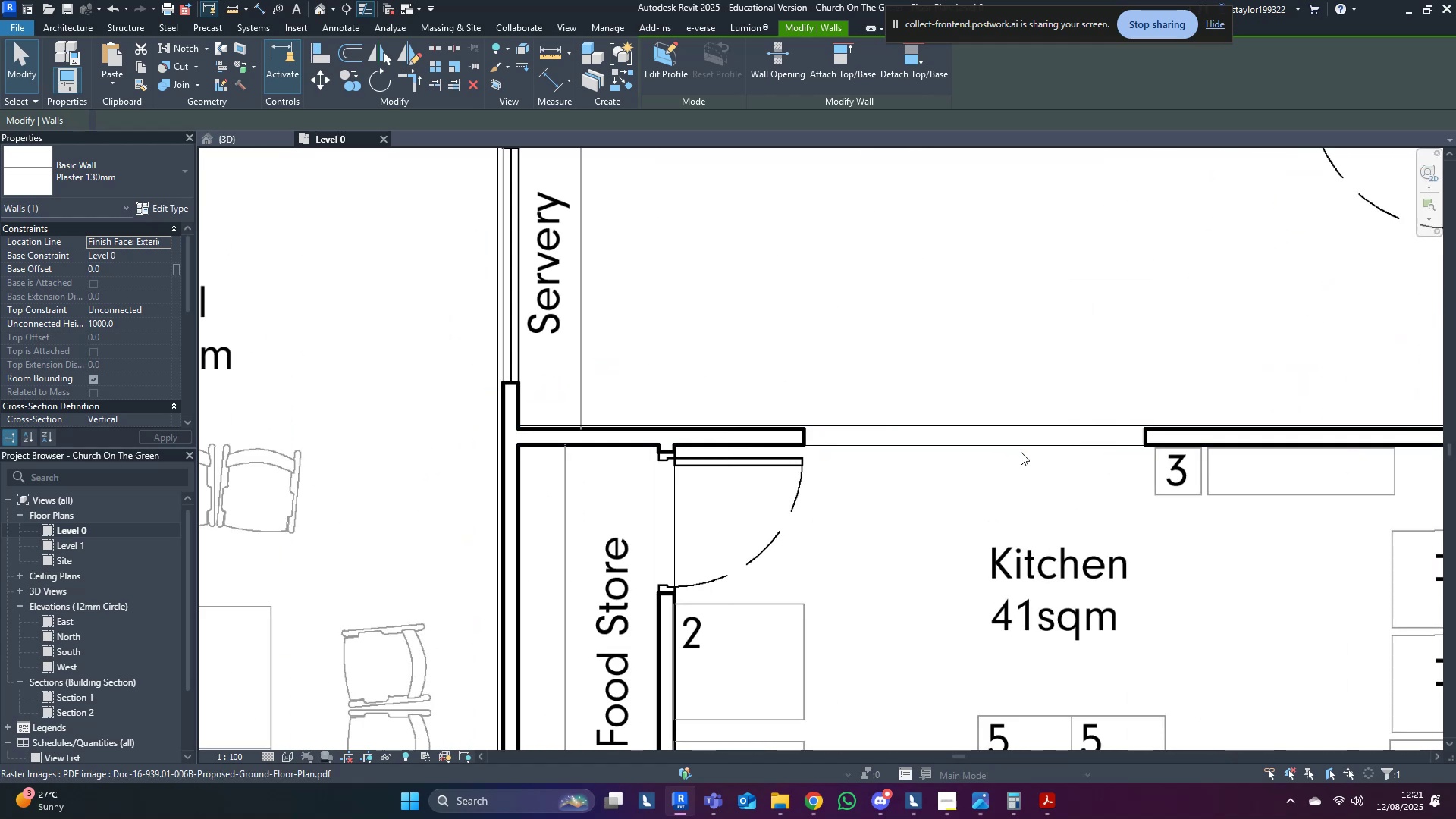 
type(sl)
 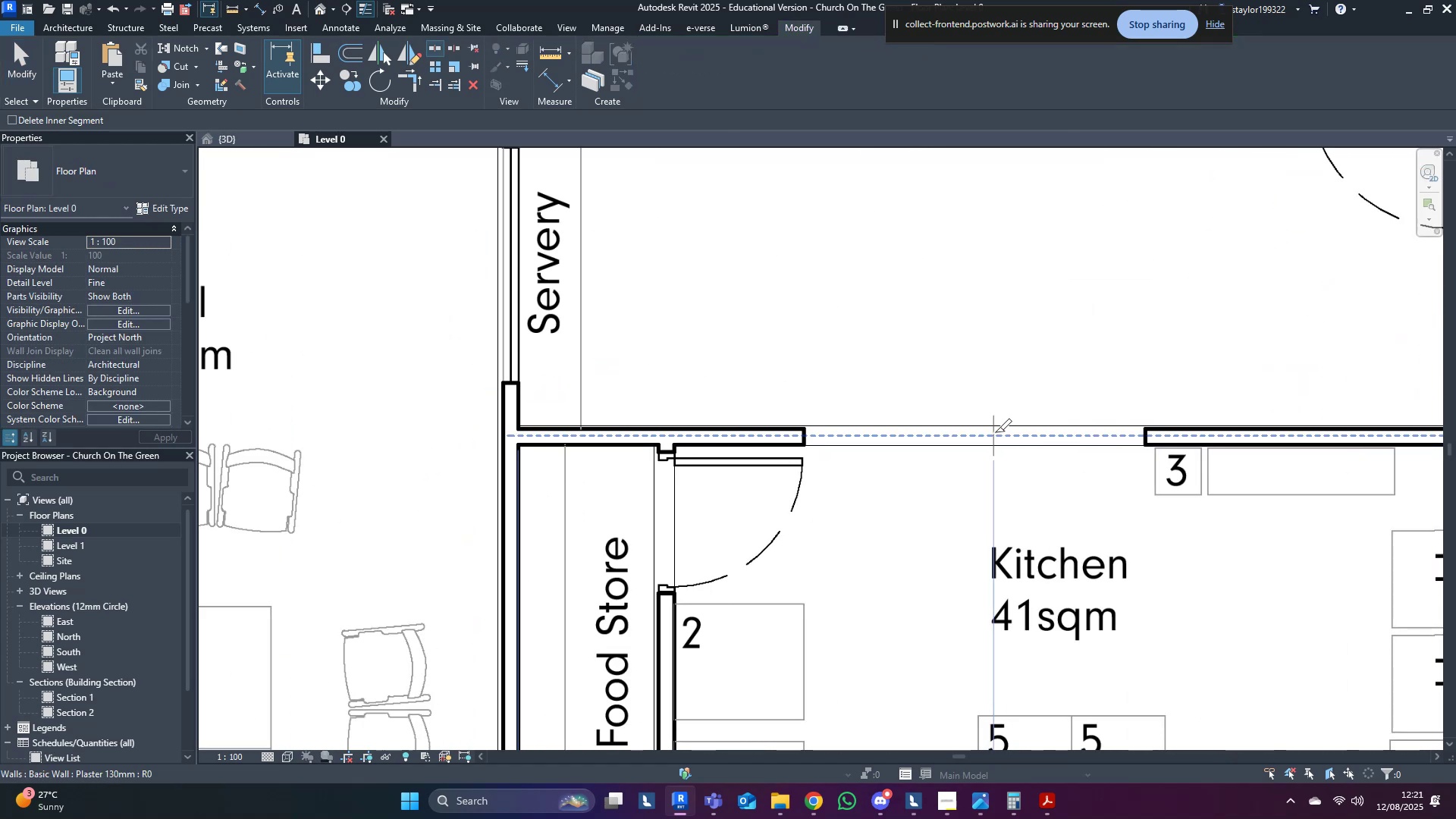 
left_click([995, 432])
 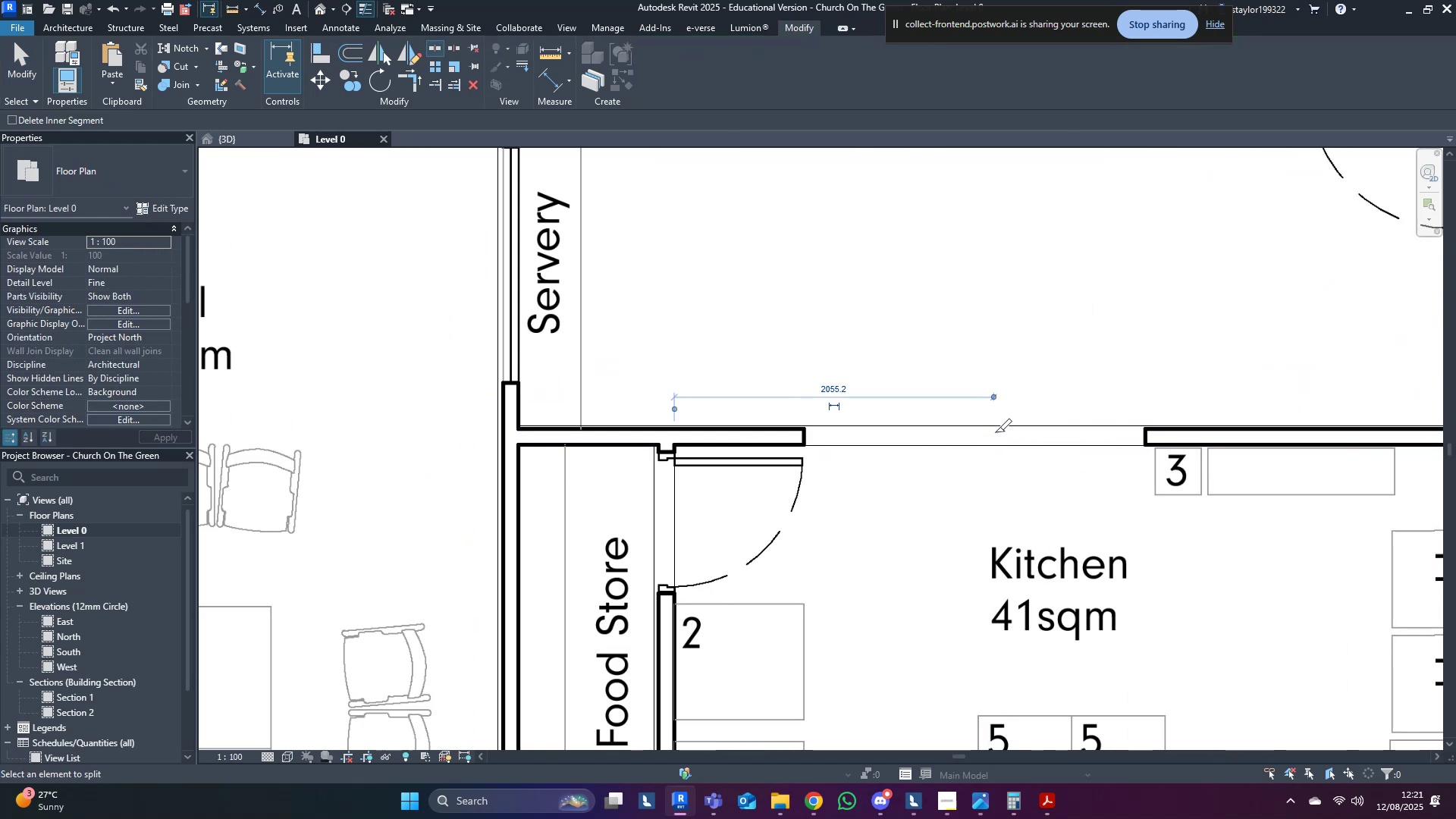 
key(Escape)
 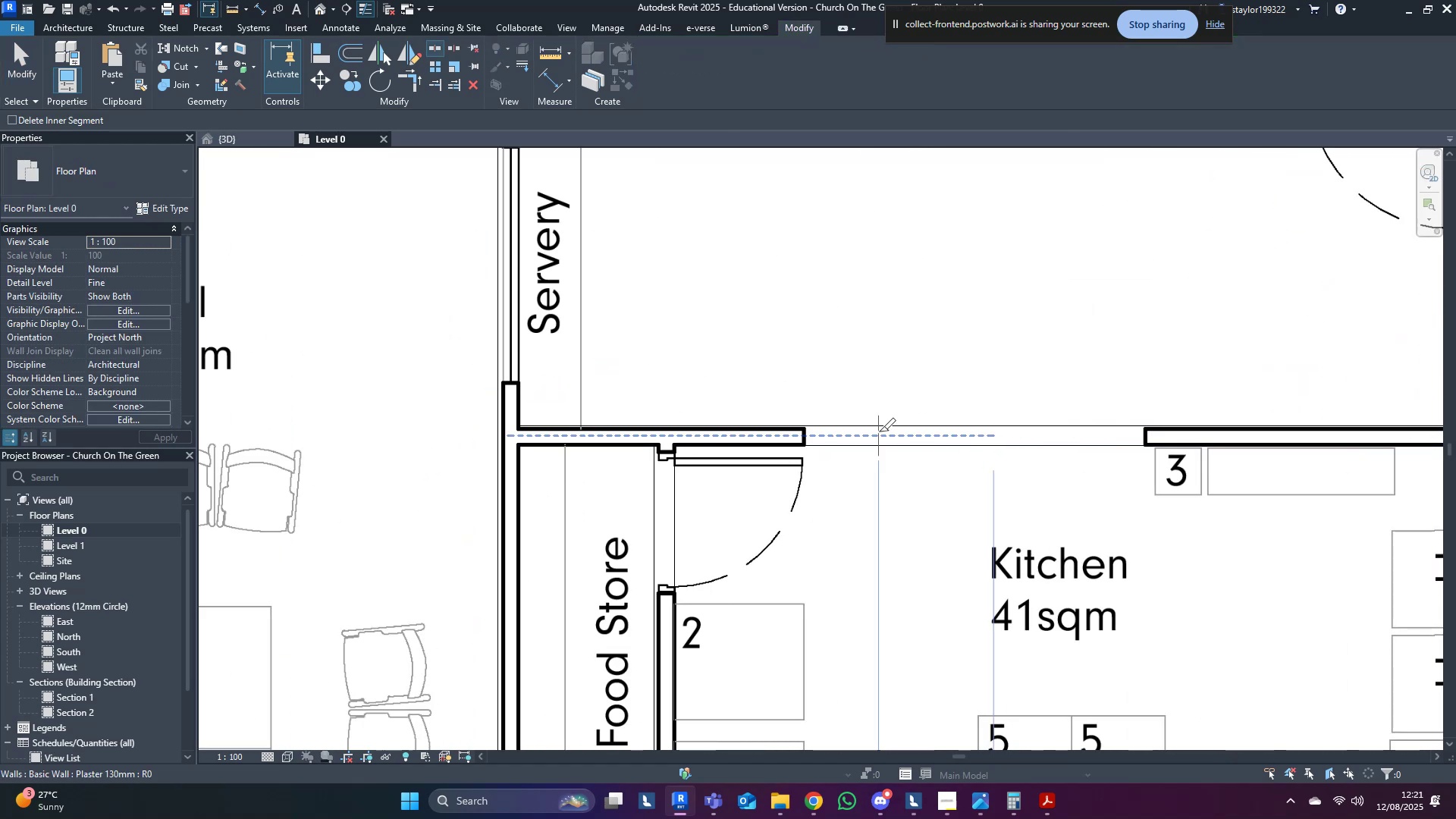 
key(Escape)
 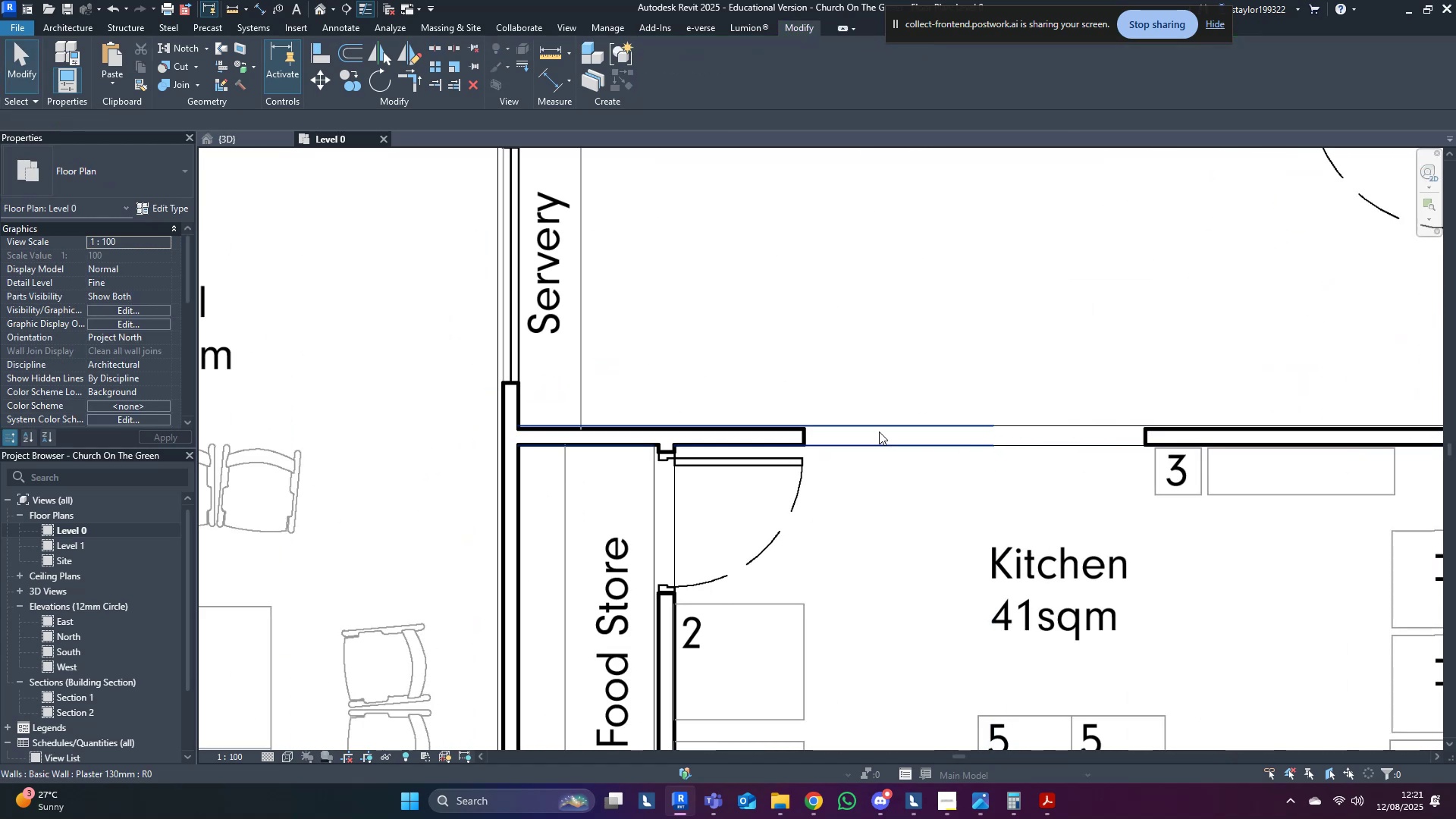 
left_click([879, 431])
 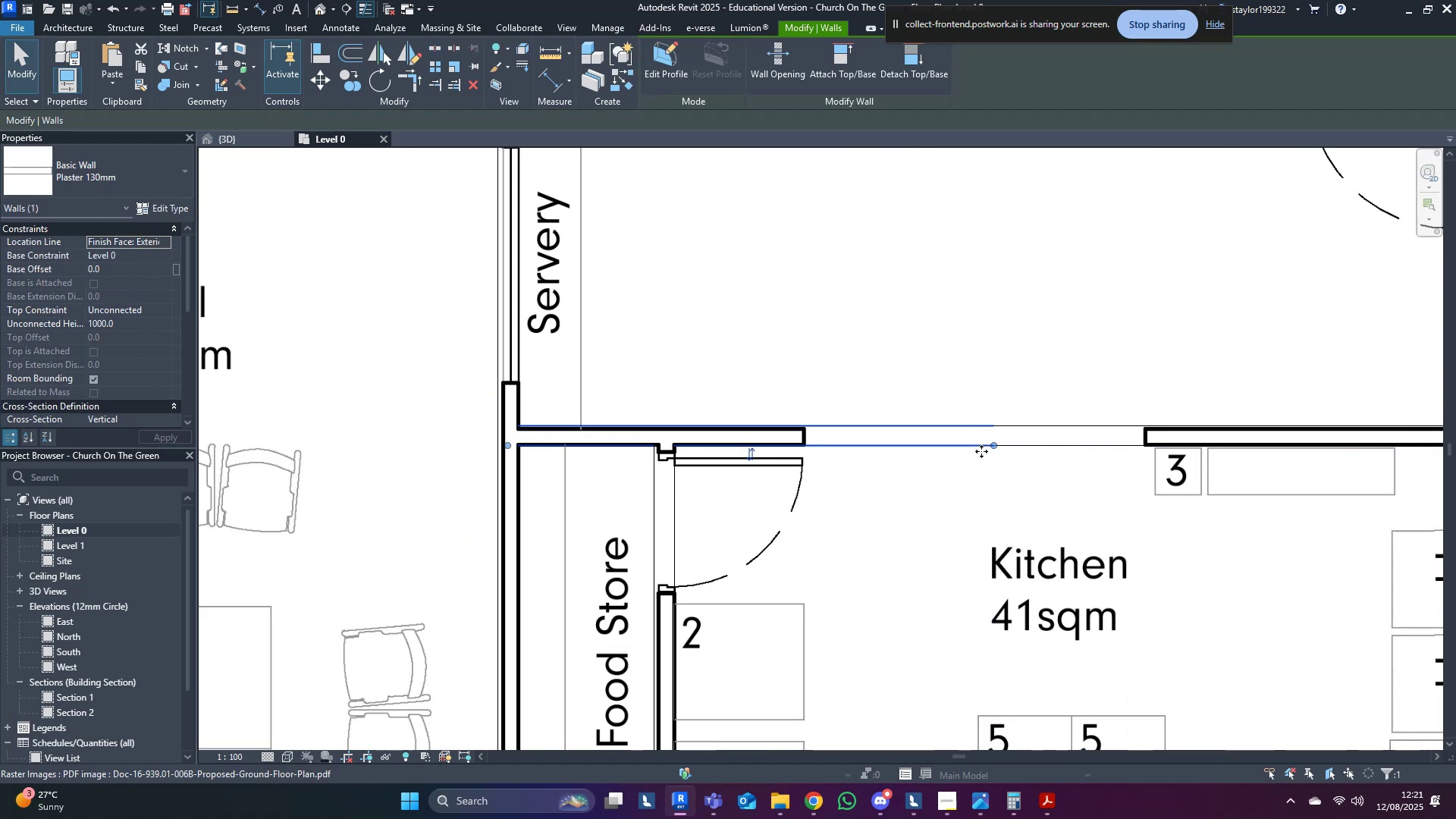 
left_click_drag(start_coordinate=[993, 448], to_coordinate=[806, 440])
 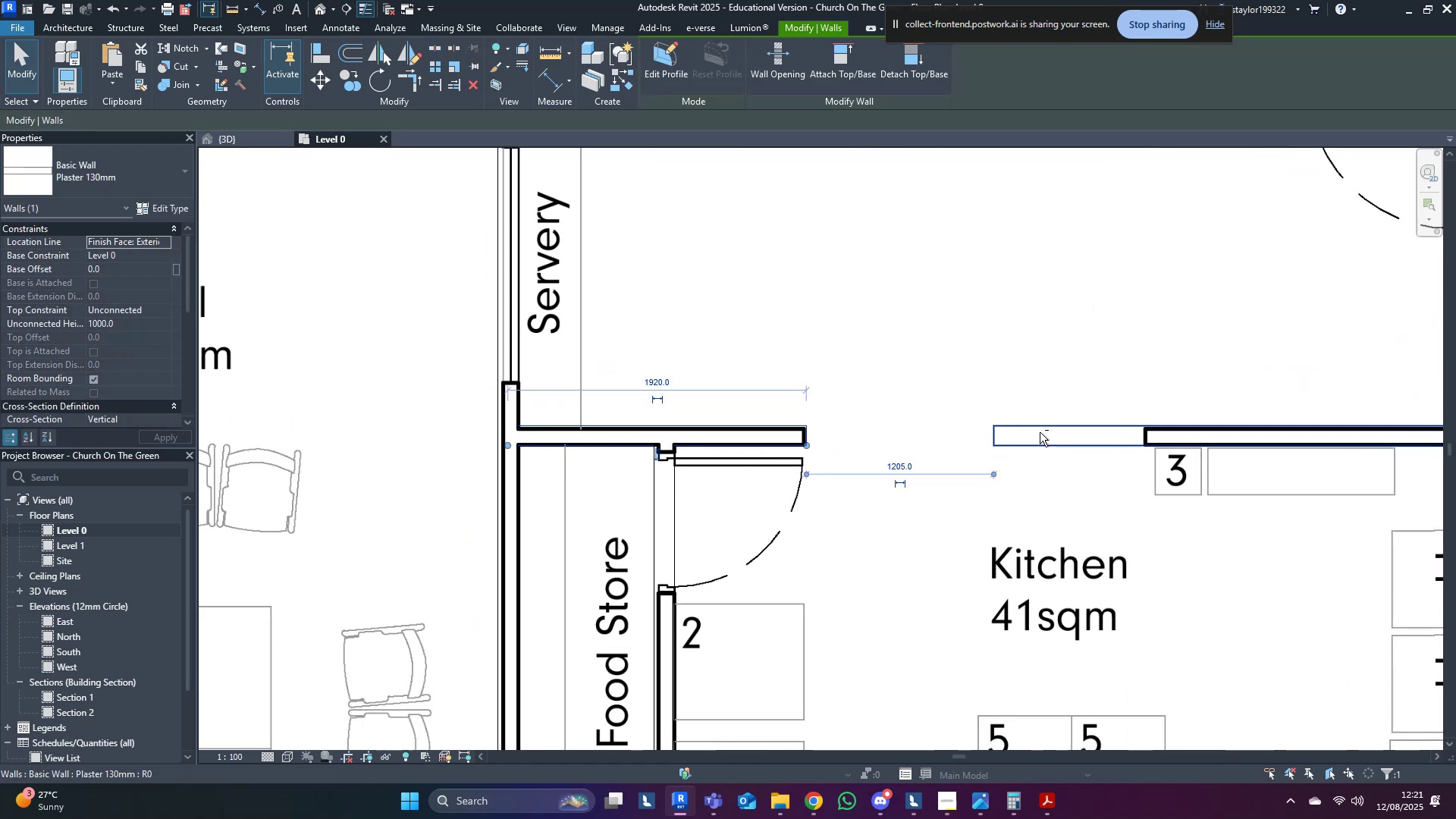 
hold_key(key=ShiftLeft, duration=1.5)
 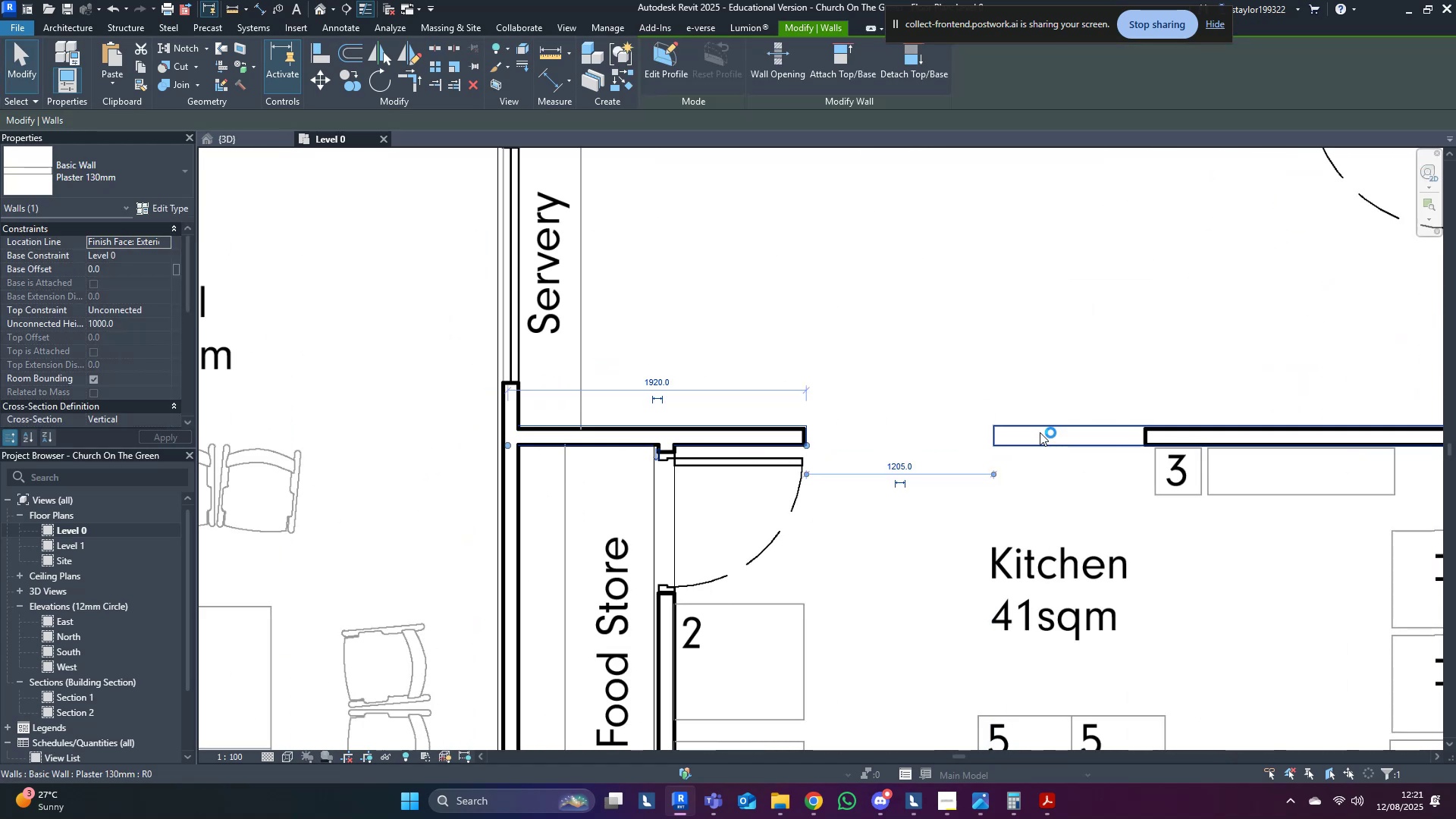 
hold_key(key=ShiftLeft, duration=0.39)
 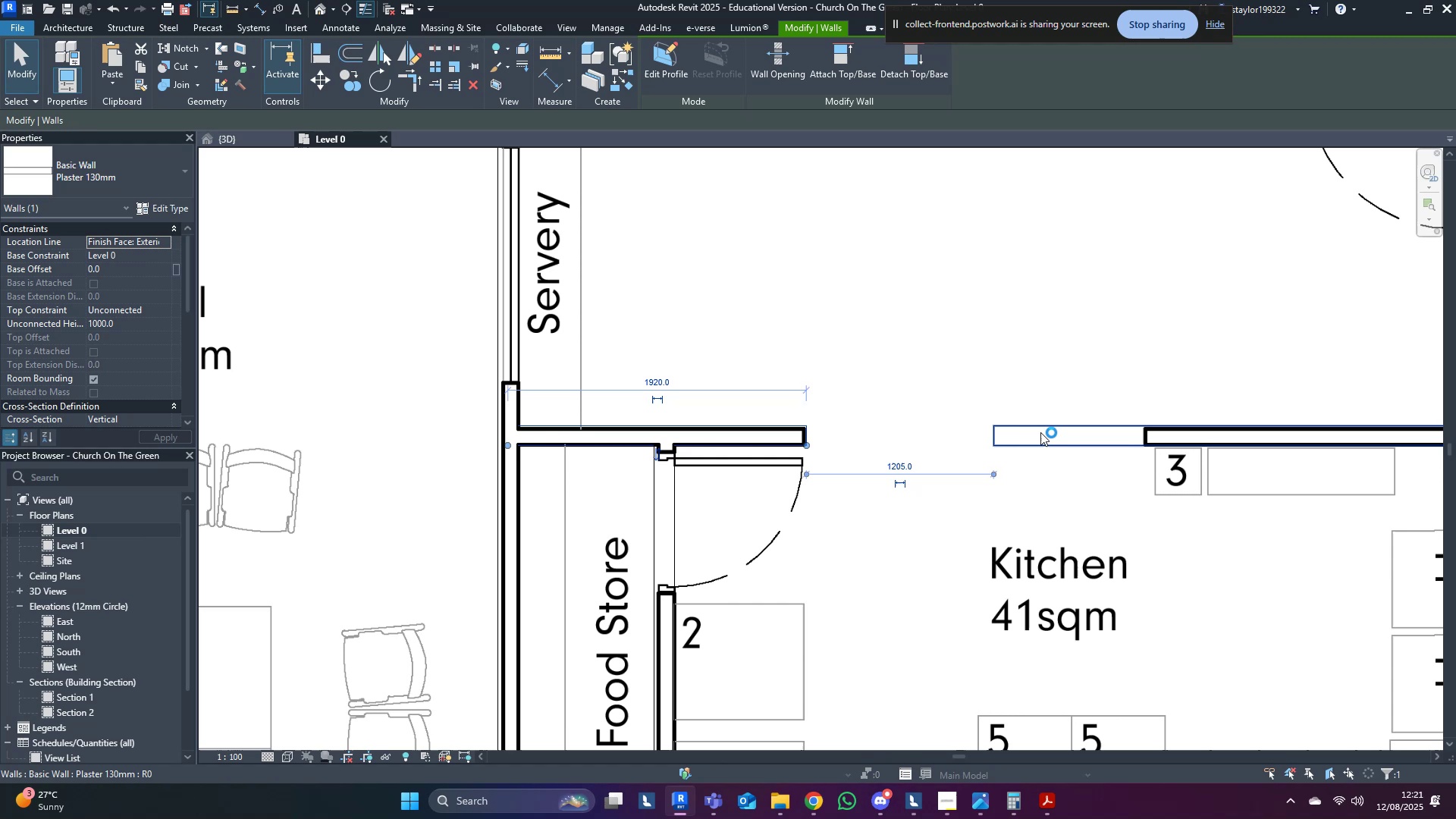 
left_click([1040, 432])
 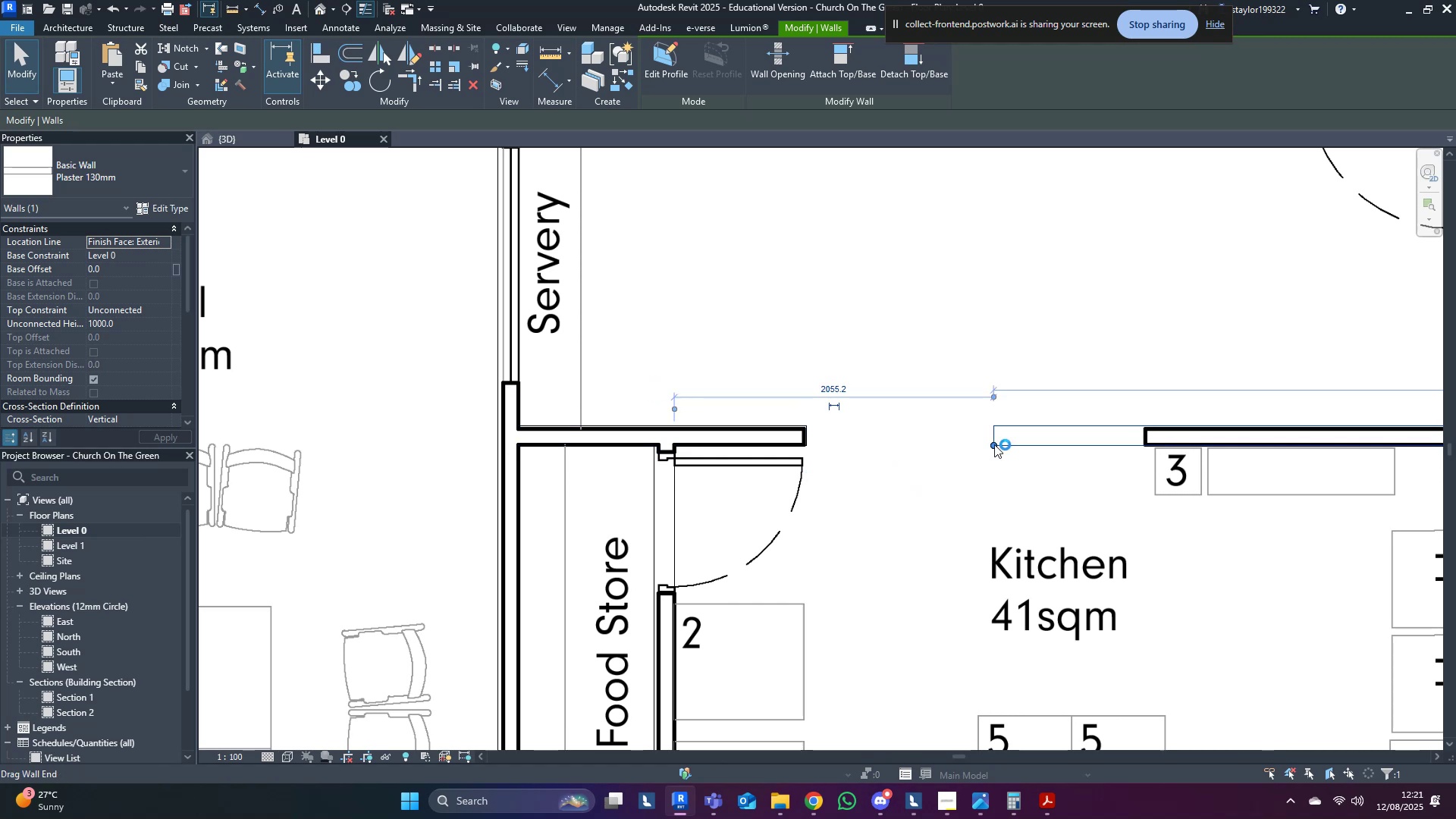 
left_click_drag(start_coordinate=[993, 444], to_coordinate=[1145, 442])
 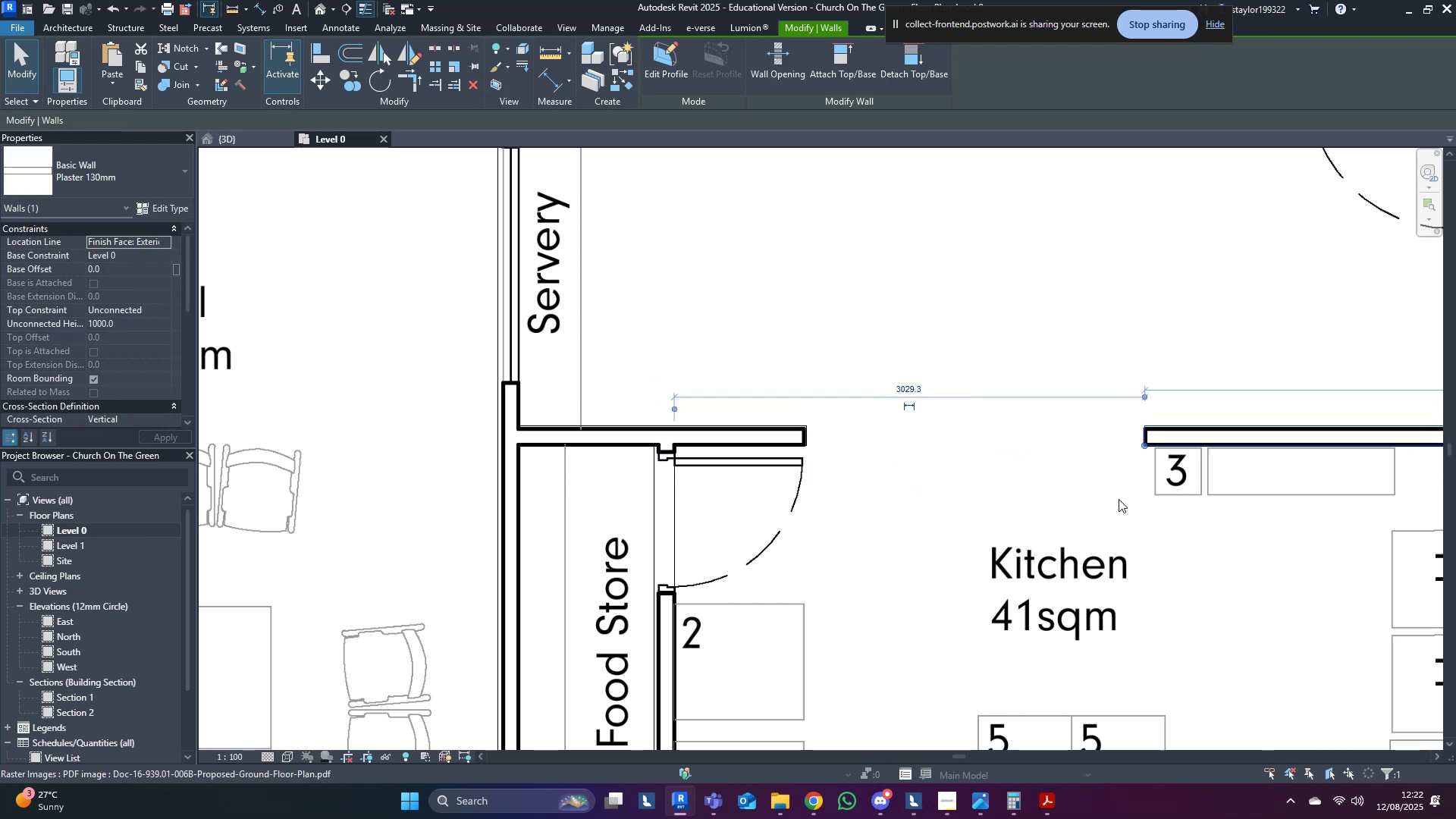 
hold_key(key=ShiftLeft, duration=1.54)
 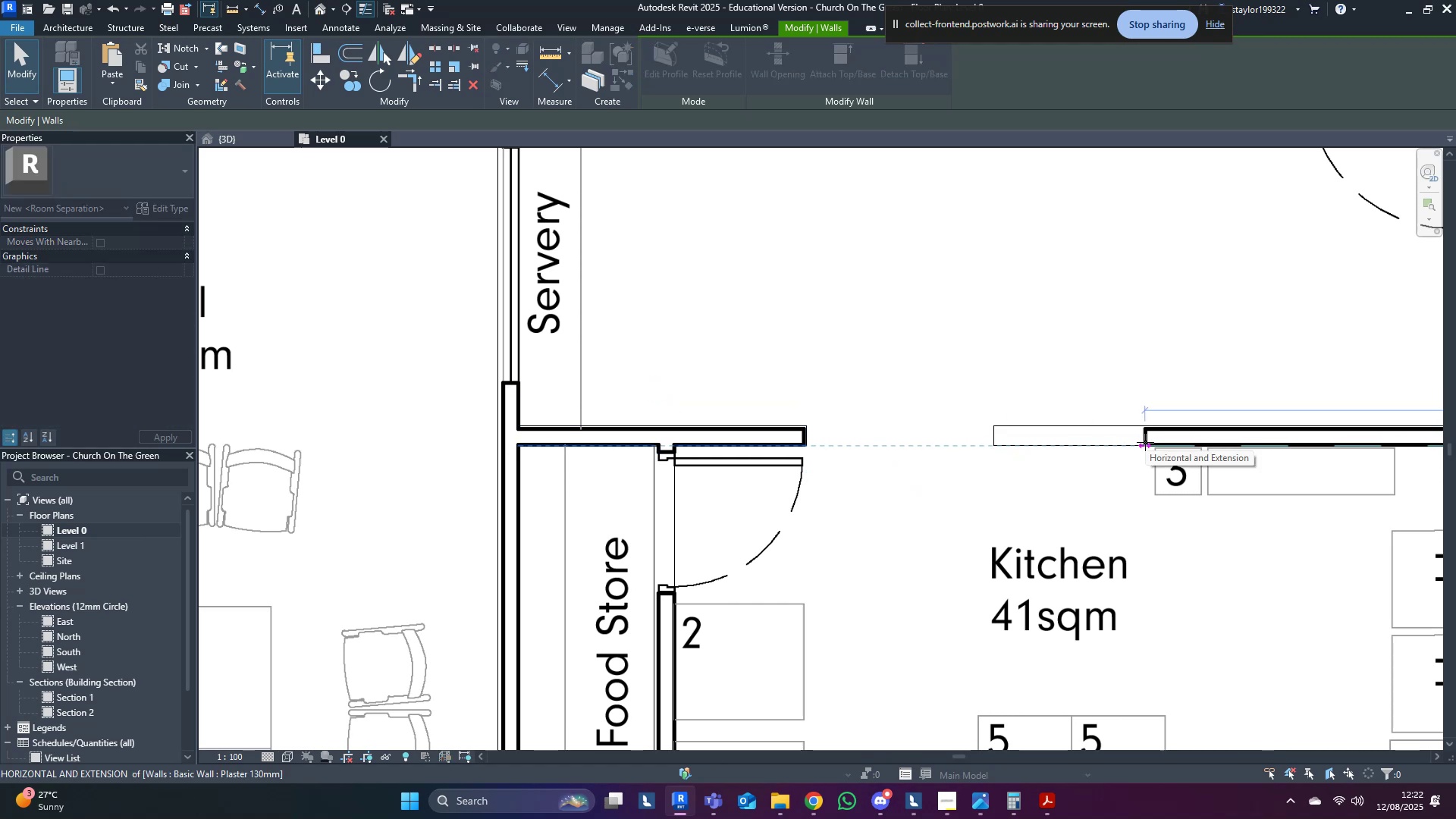 
key(Escape)
type(sd)
 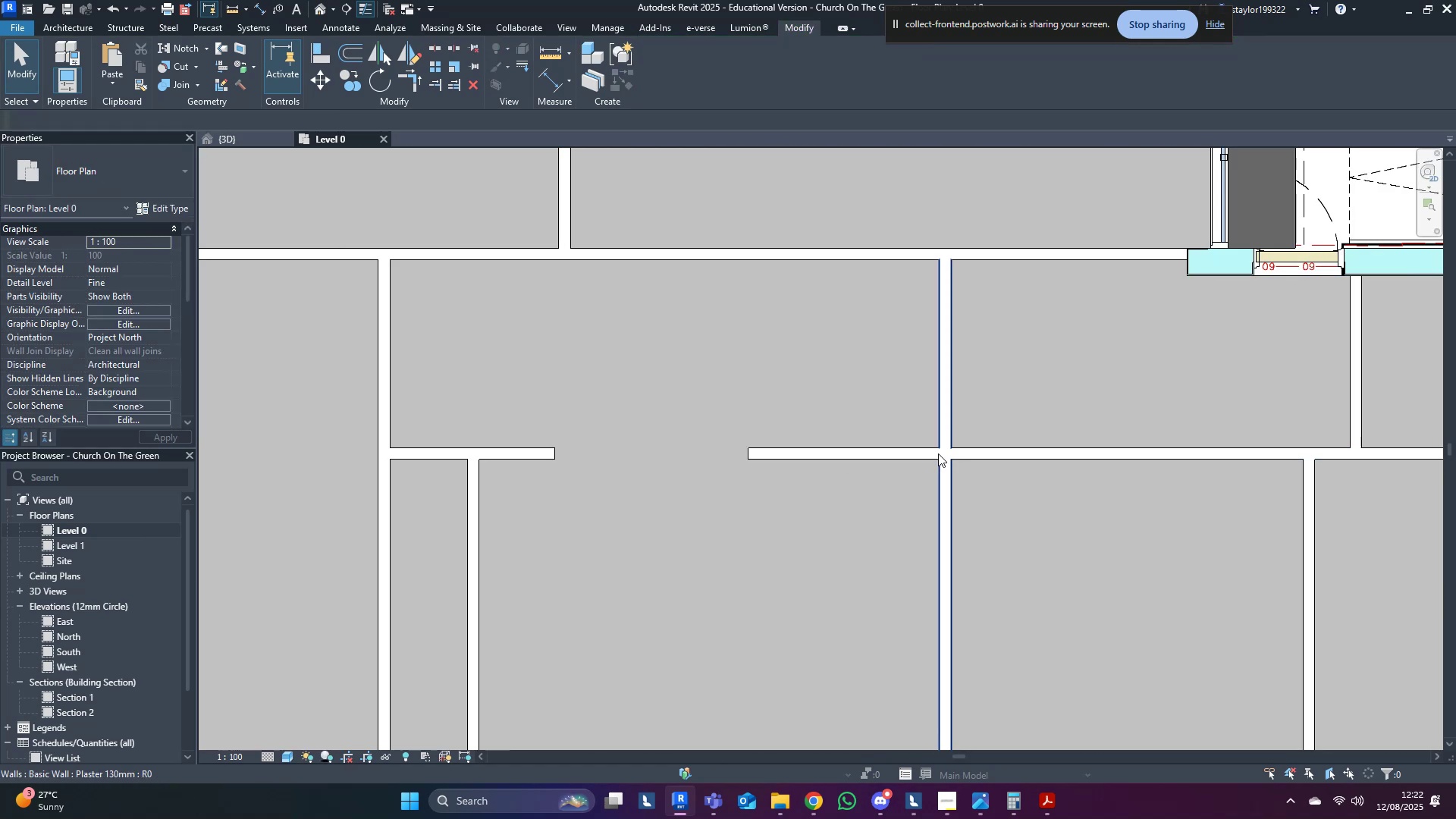 
scroll: coordinate [1119, 499], scroll_direction: down, amount: 4.0
 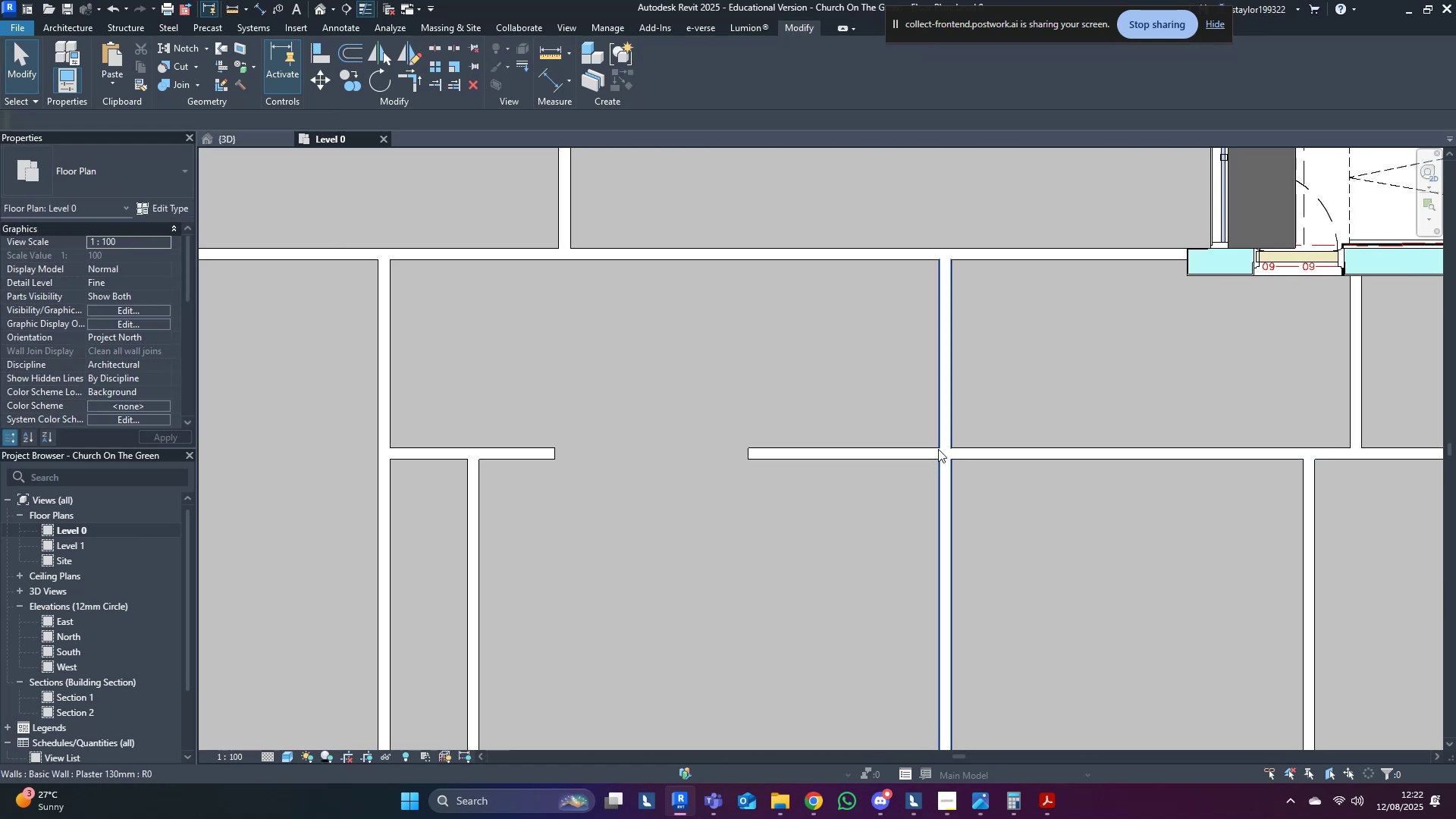 
left_click([896, 460])
 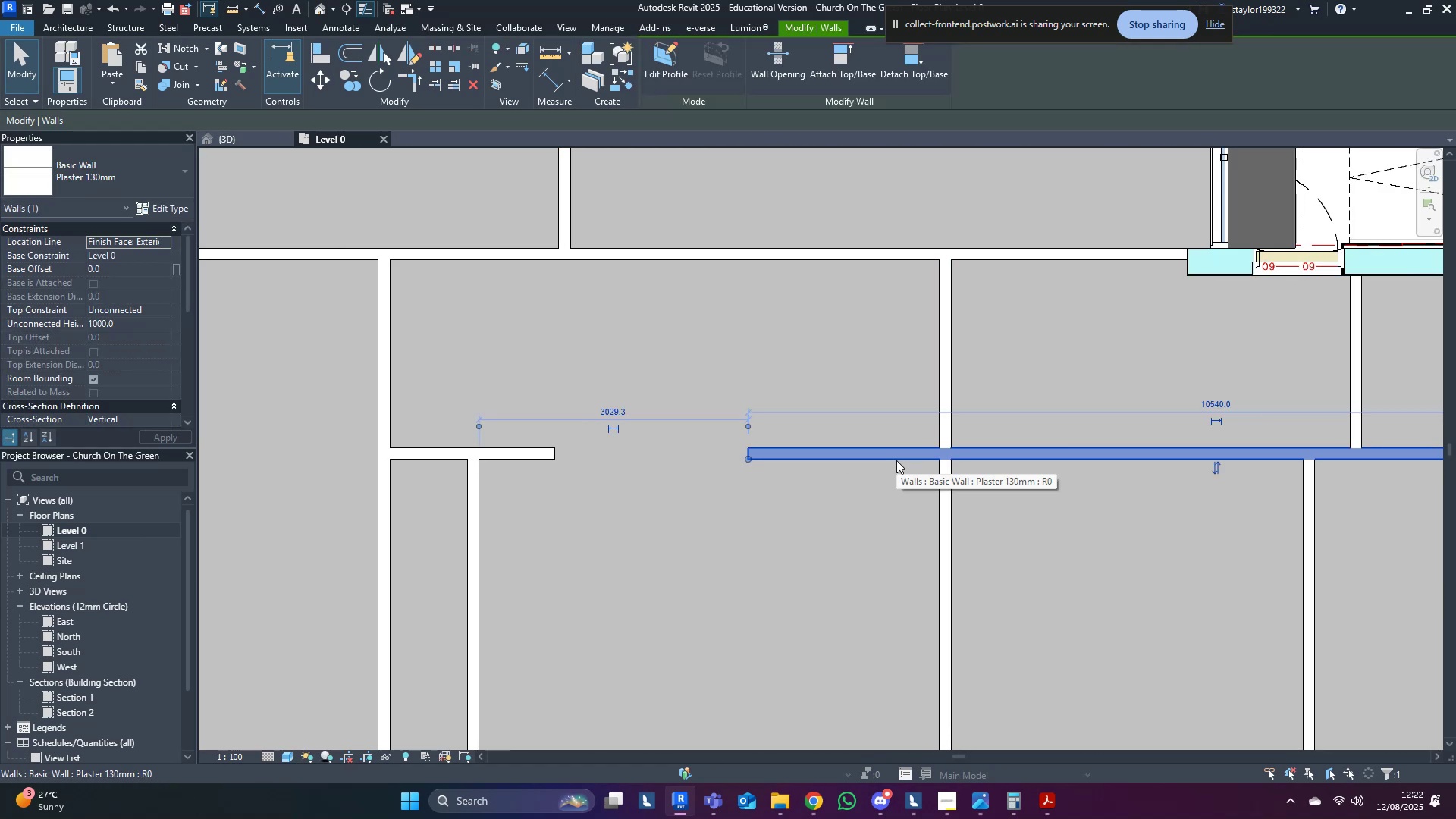 
type(wf)
 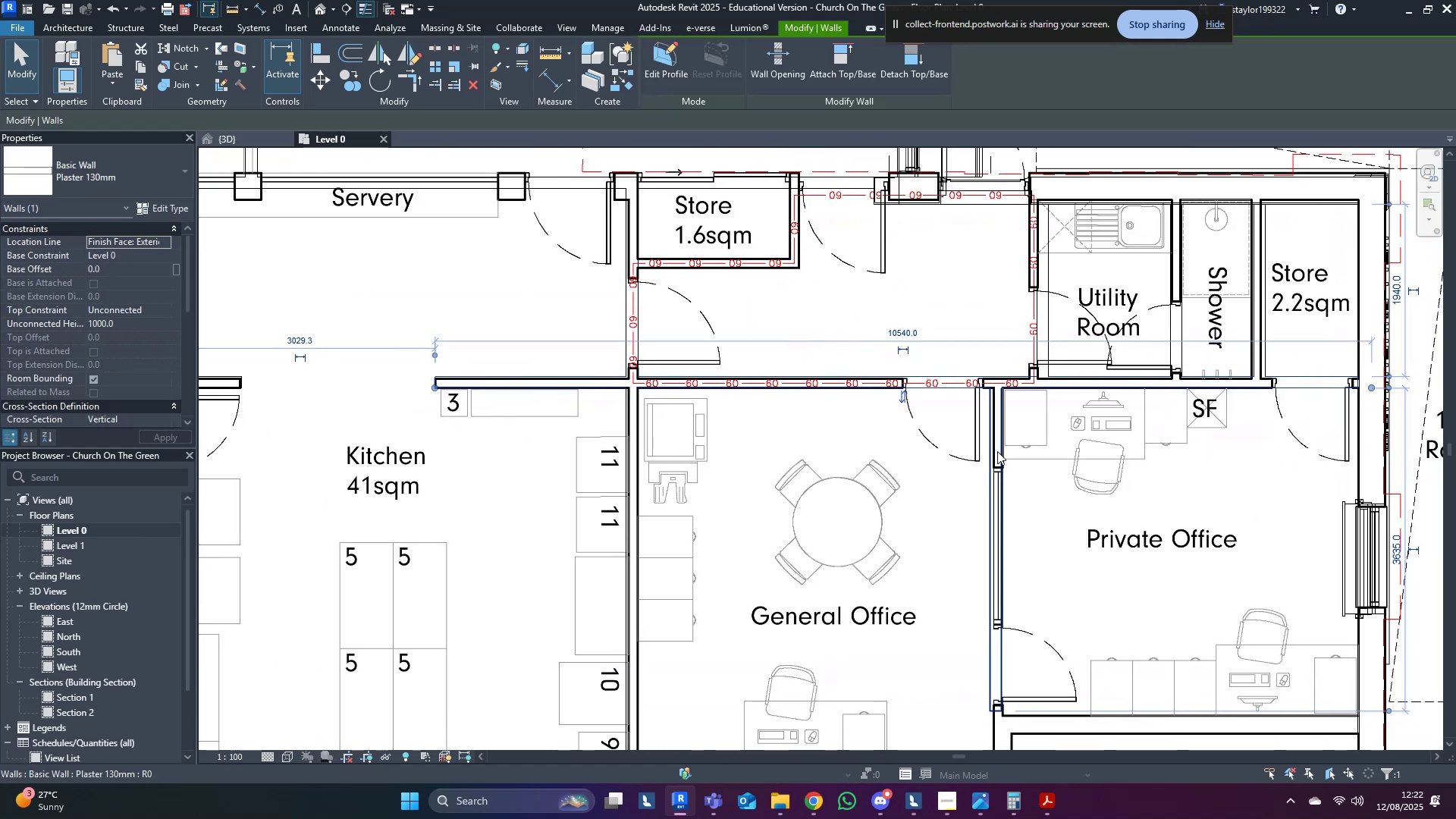 
wait(5.88)
 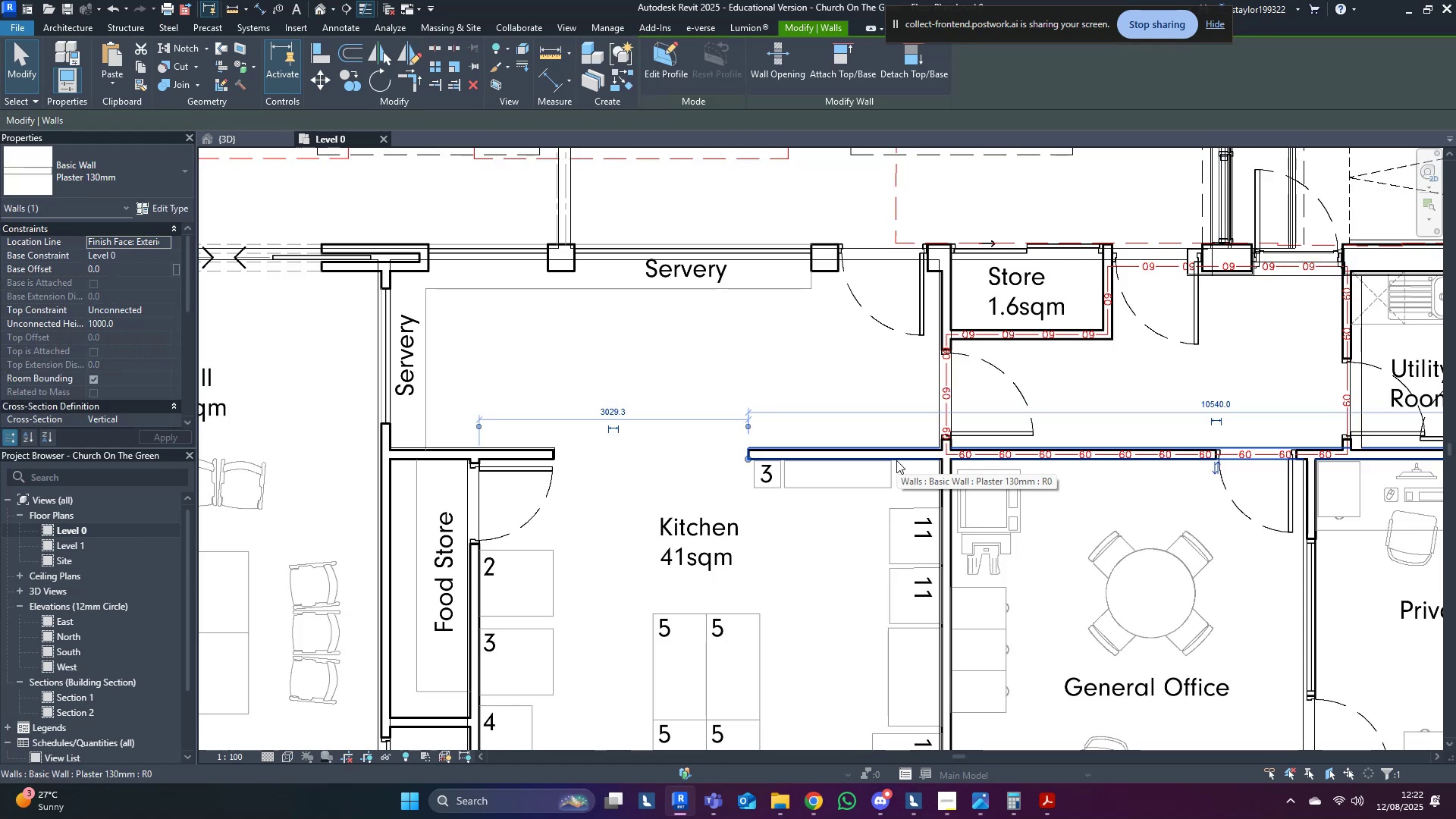 
type(sdwfsdwa)
 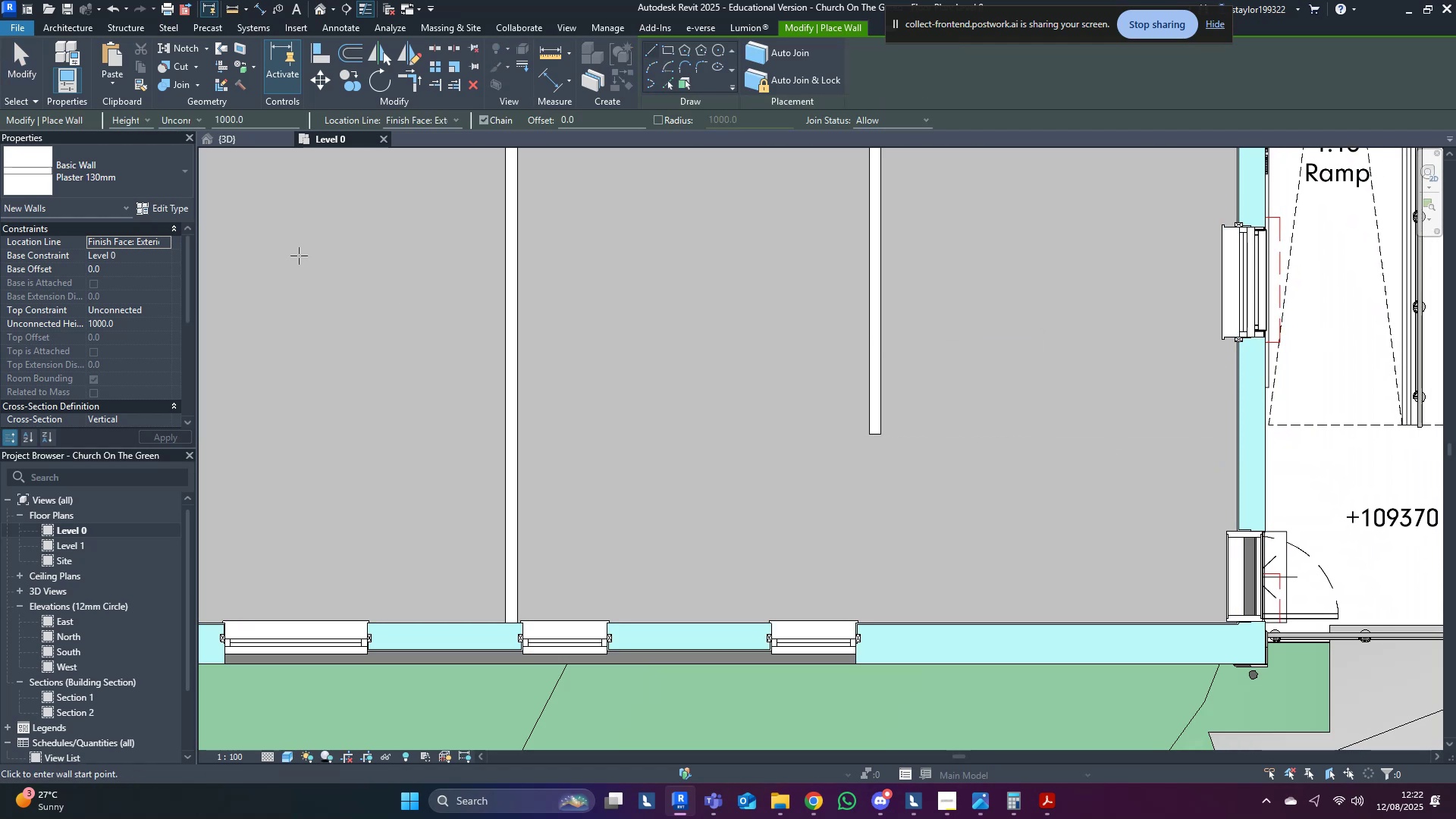 
left_click([146, 215])
 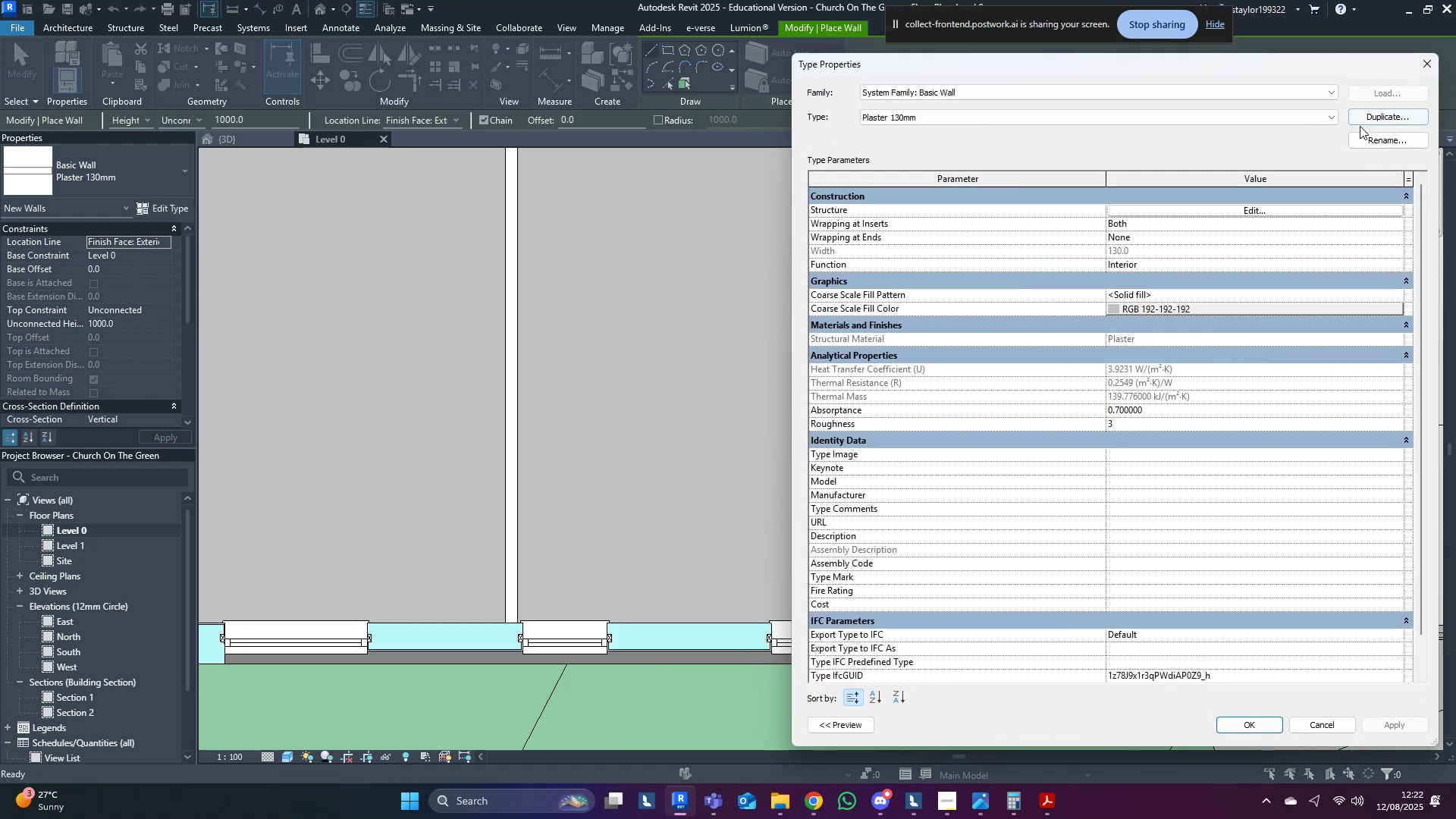 
left_click([1430, 66])
 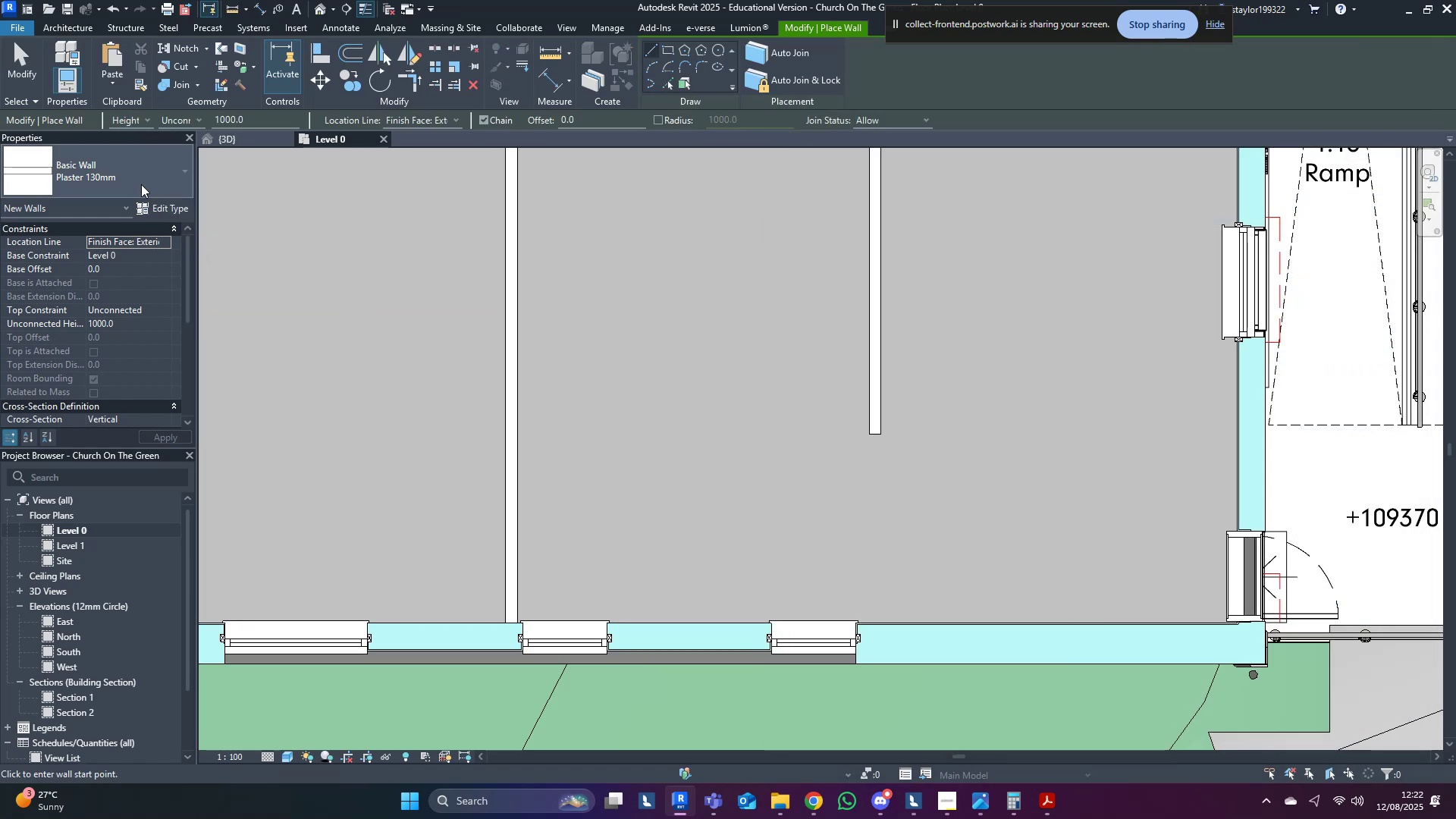 
left_click([136, 195])
 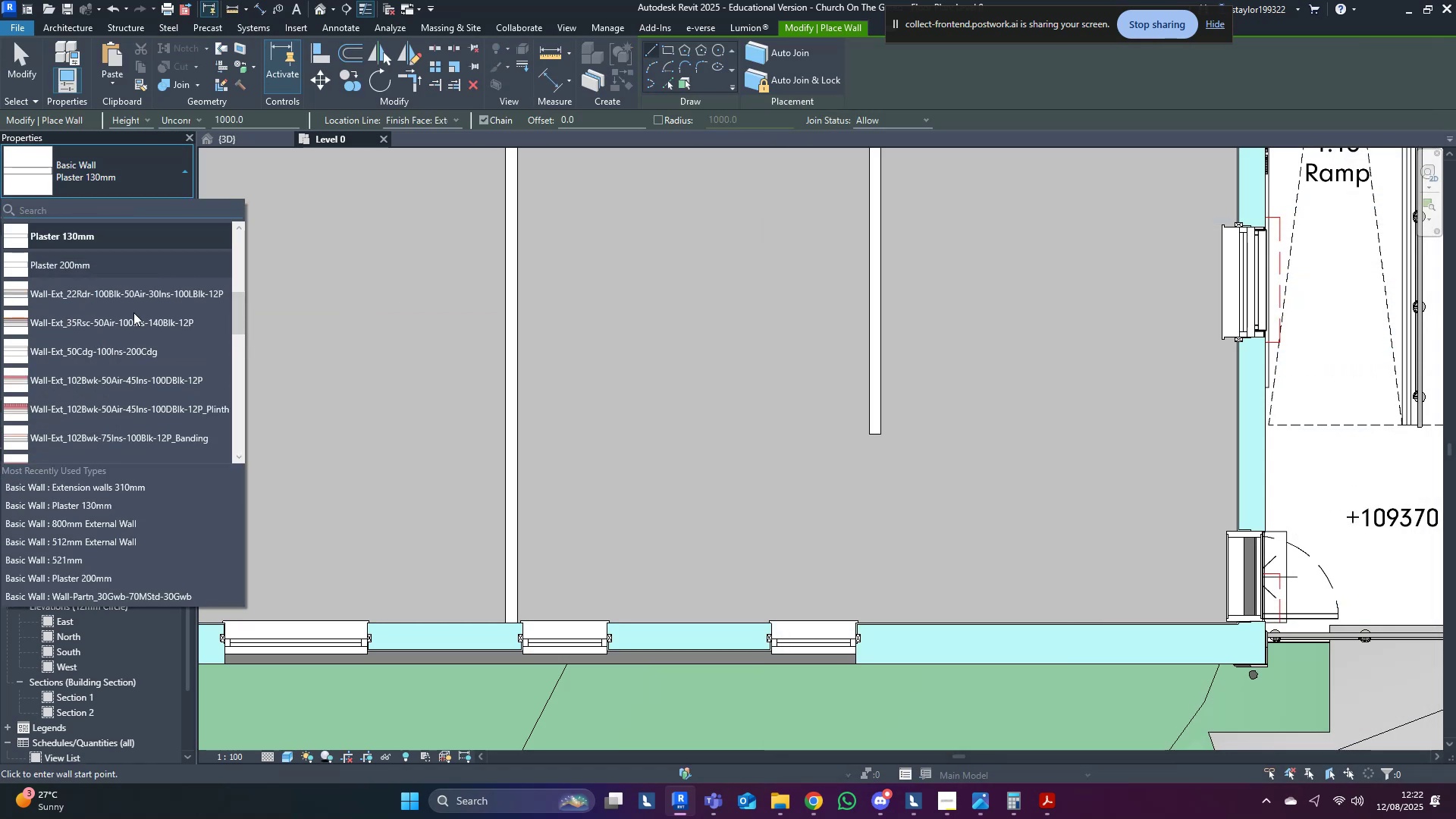 
scroll: coordinate [116, 376], scroll_direction: down, amount: 6.0
 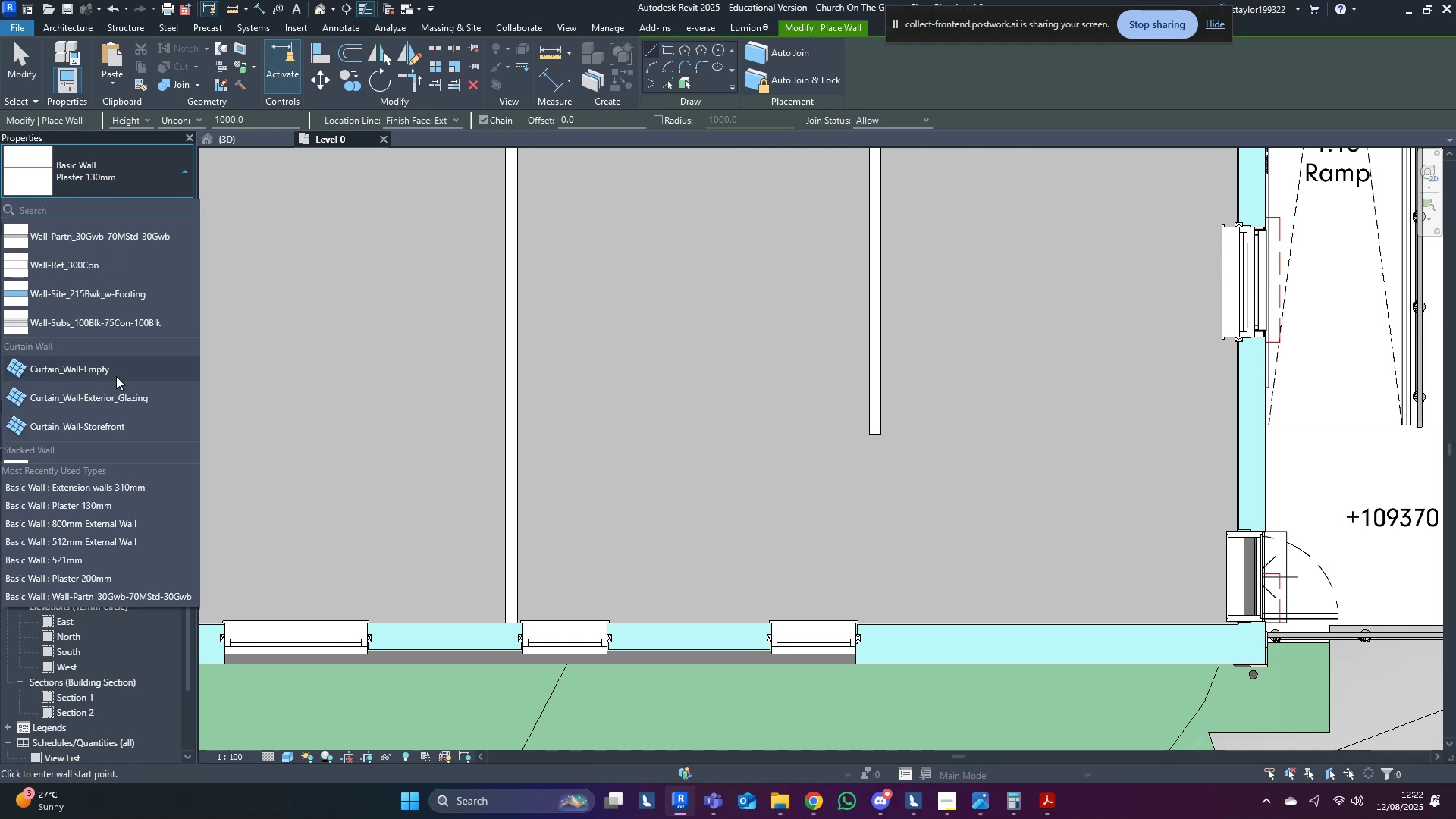 
scroll: coordinate [121, 390], scroll_direction: up, amount: 14.0
 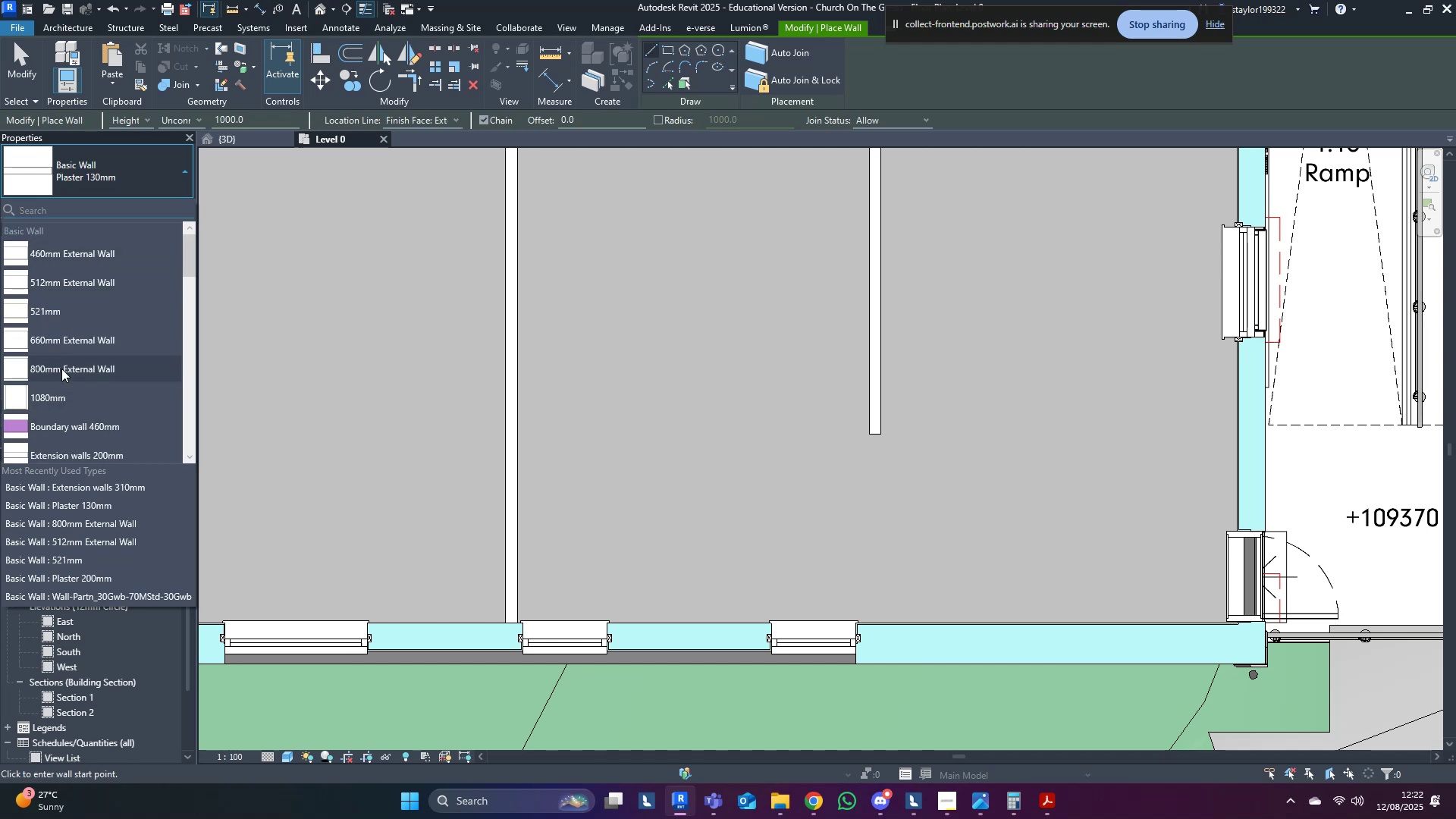 
middle_click([718, 326])
 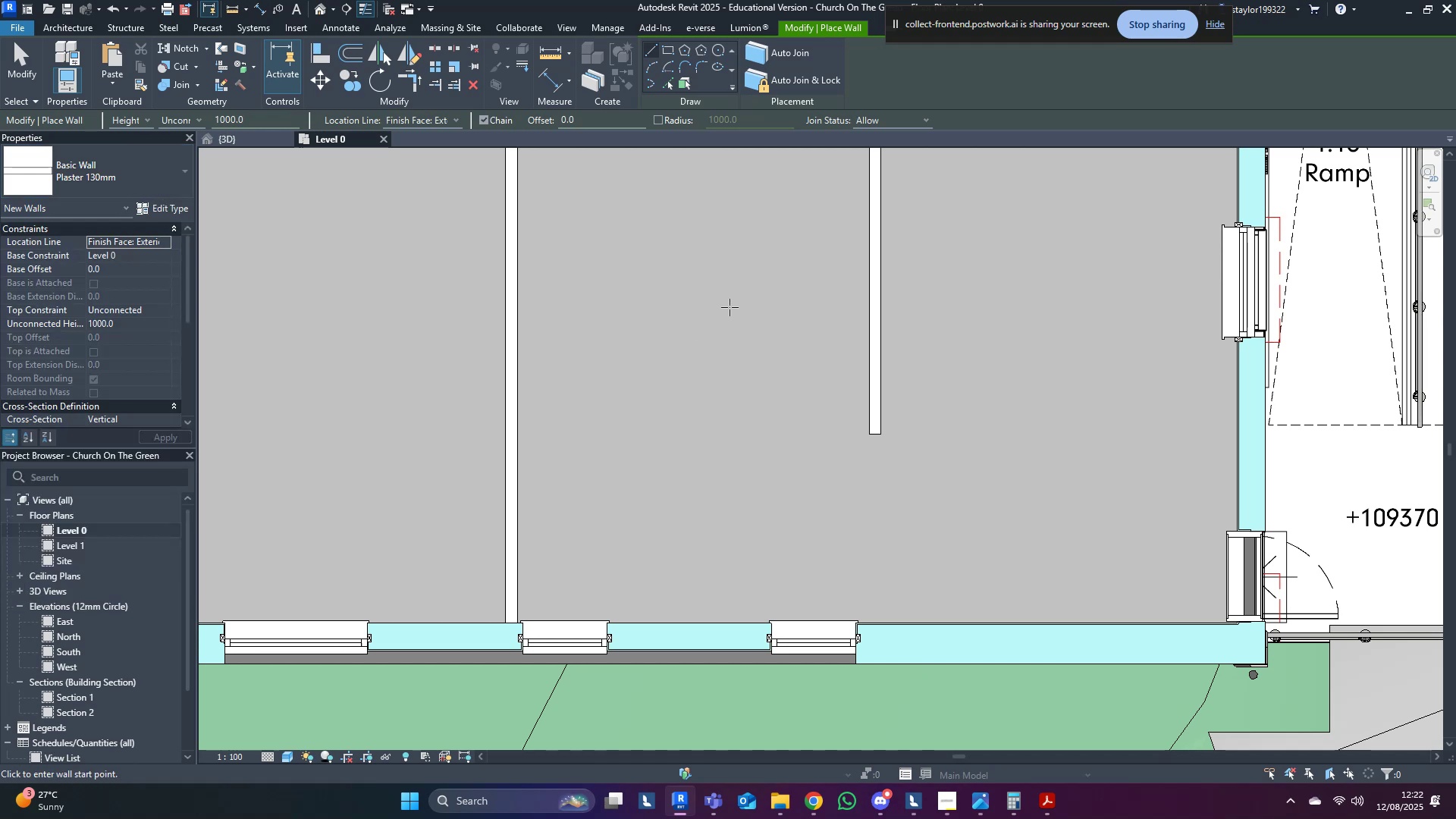 
key(Escape)
type(wf)
 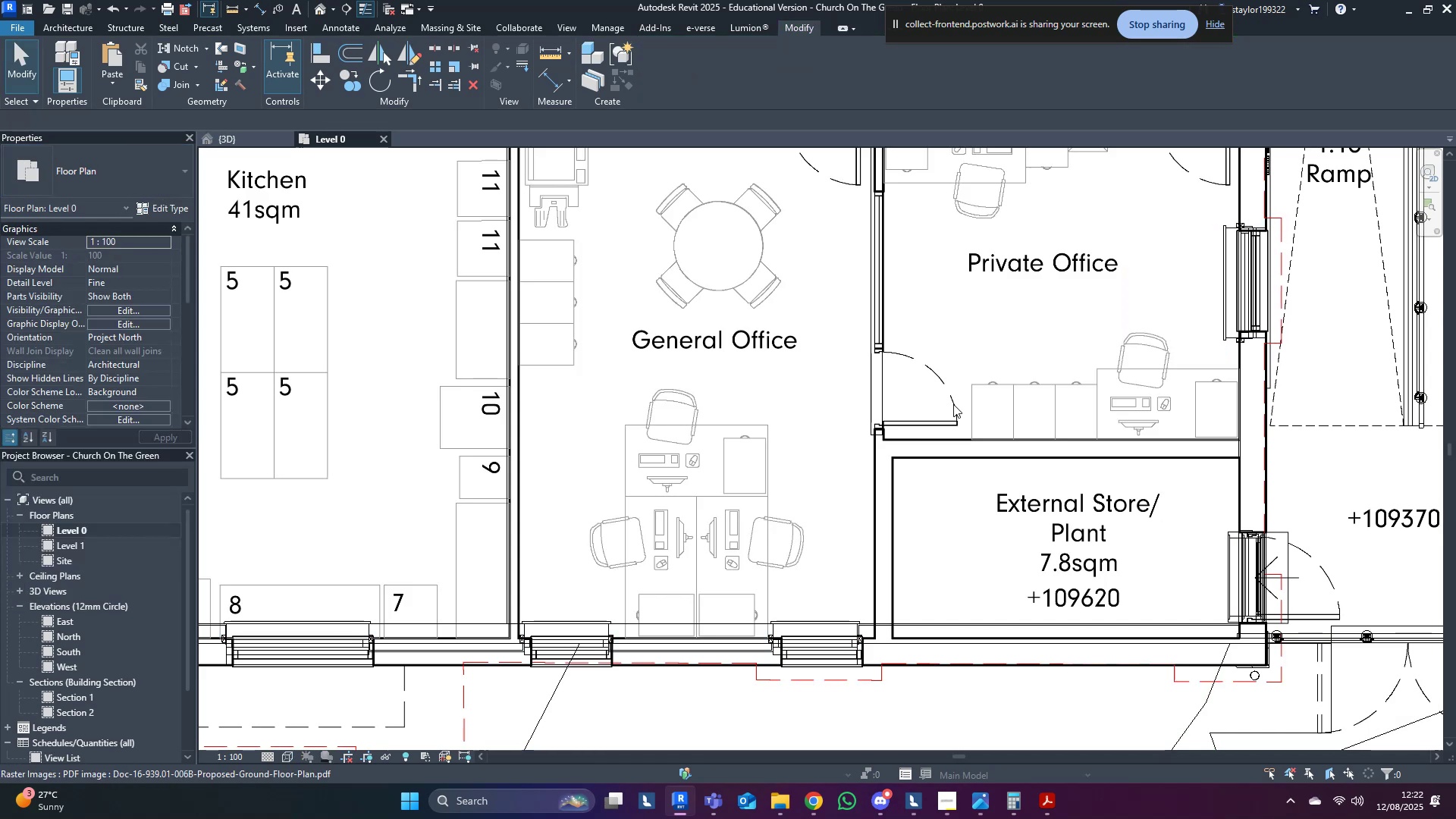 
middle_click([953, 406])
 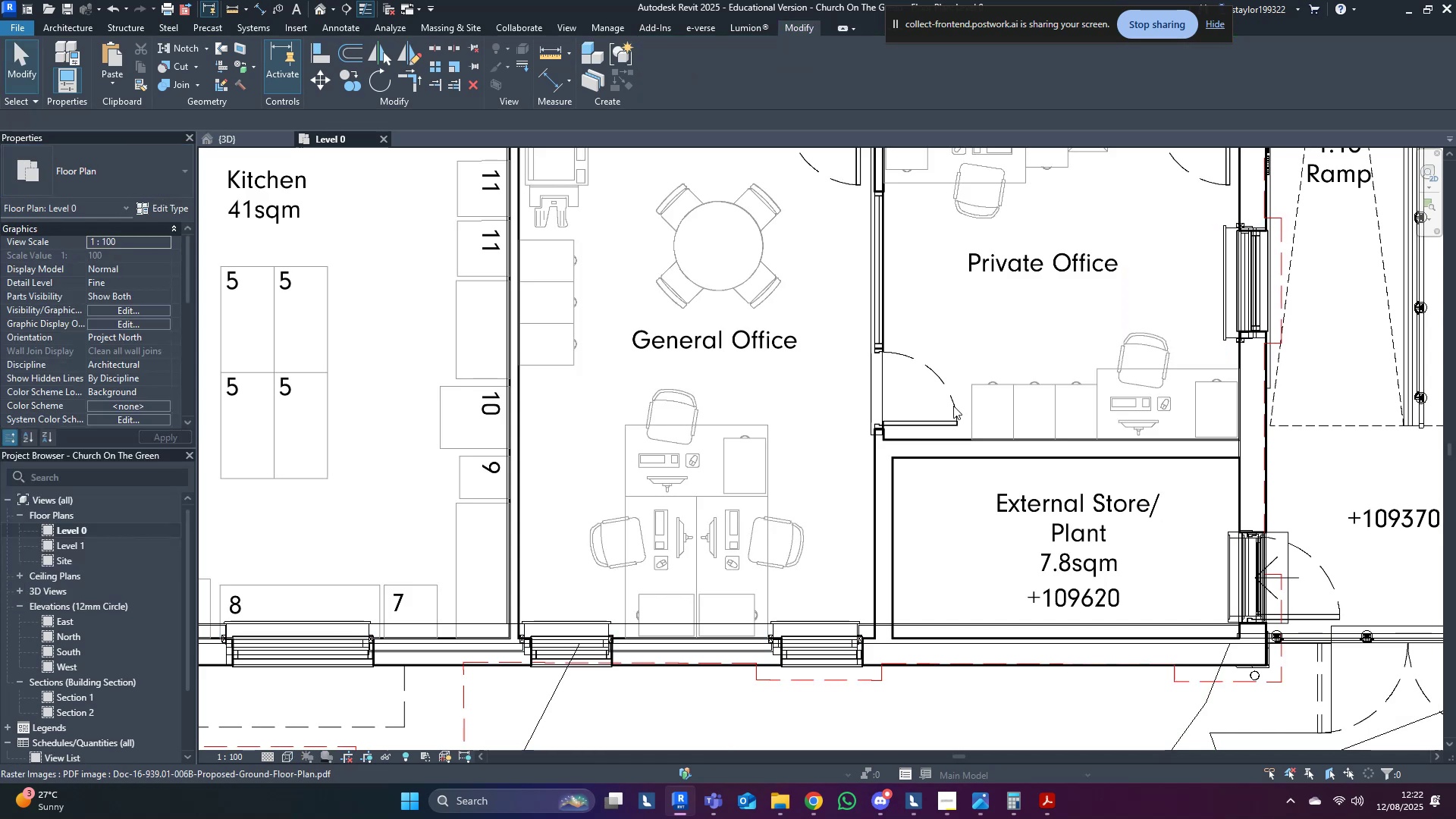 
type(wa)
 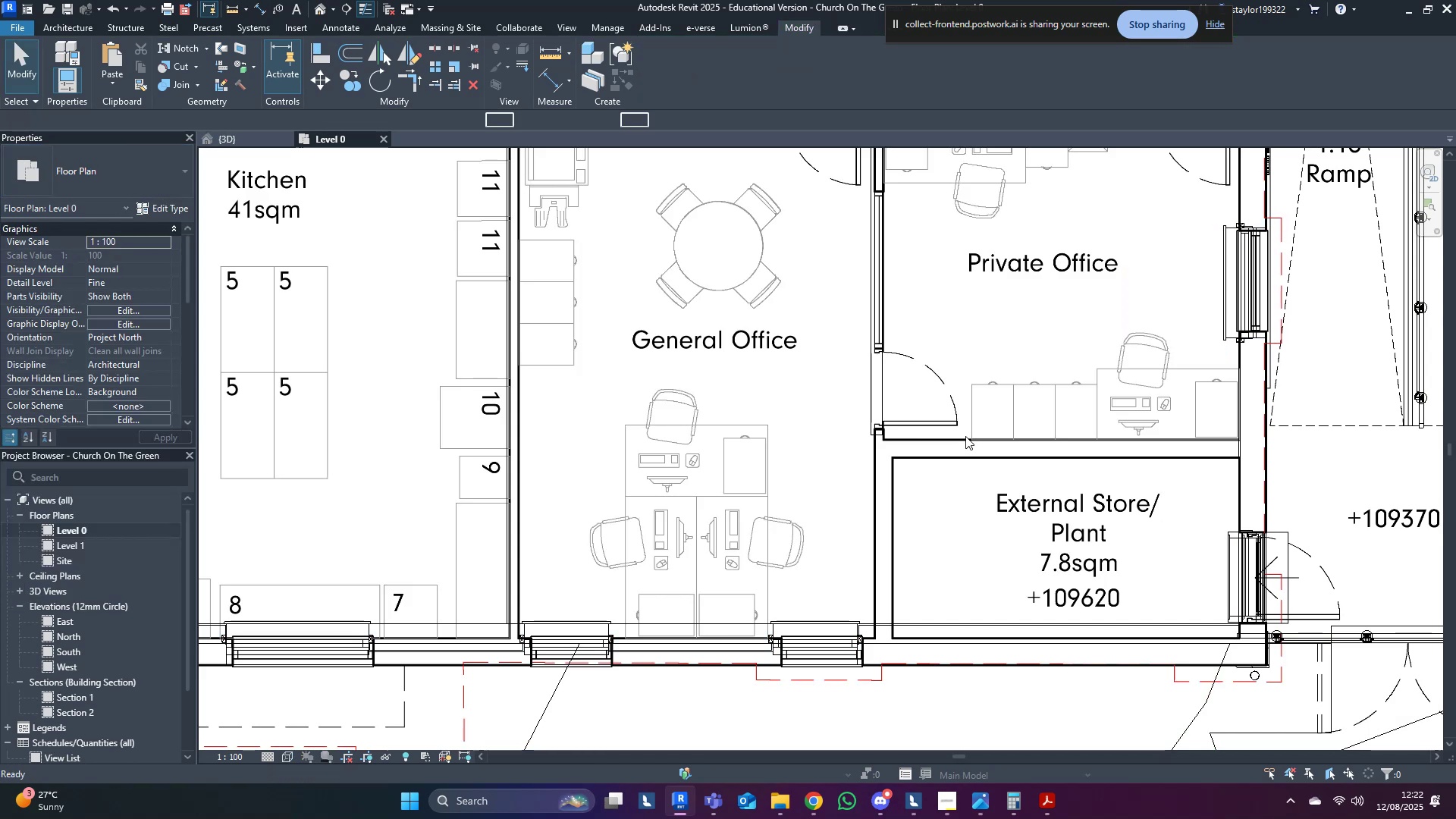 
scroll: coordinate [966, 439], scroll_direction: up, amount: 2.0
 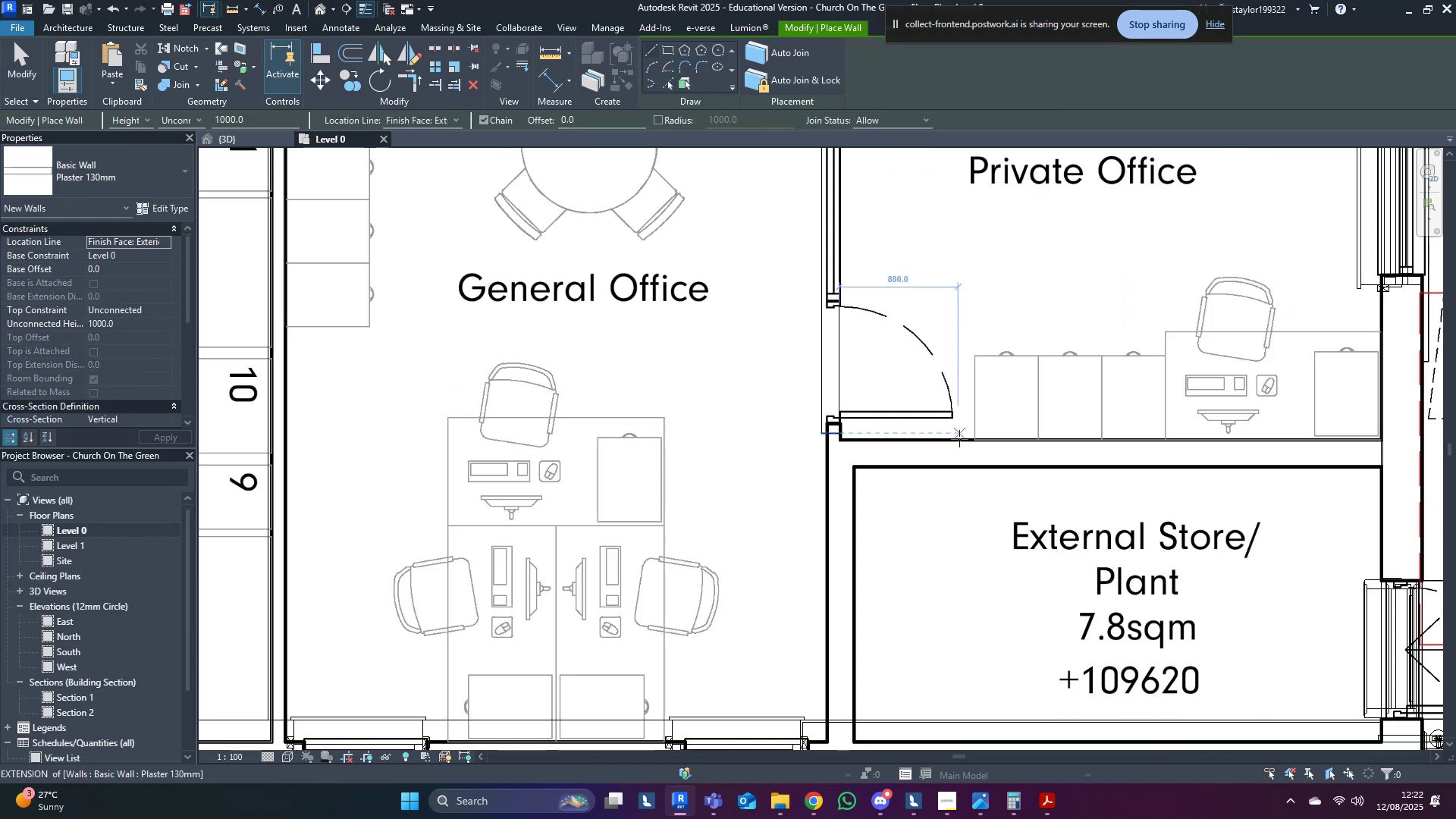 
left_click([959, 438])
 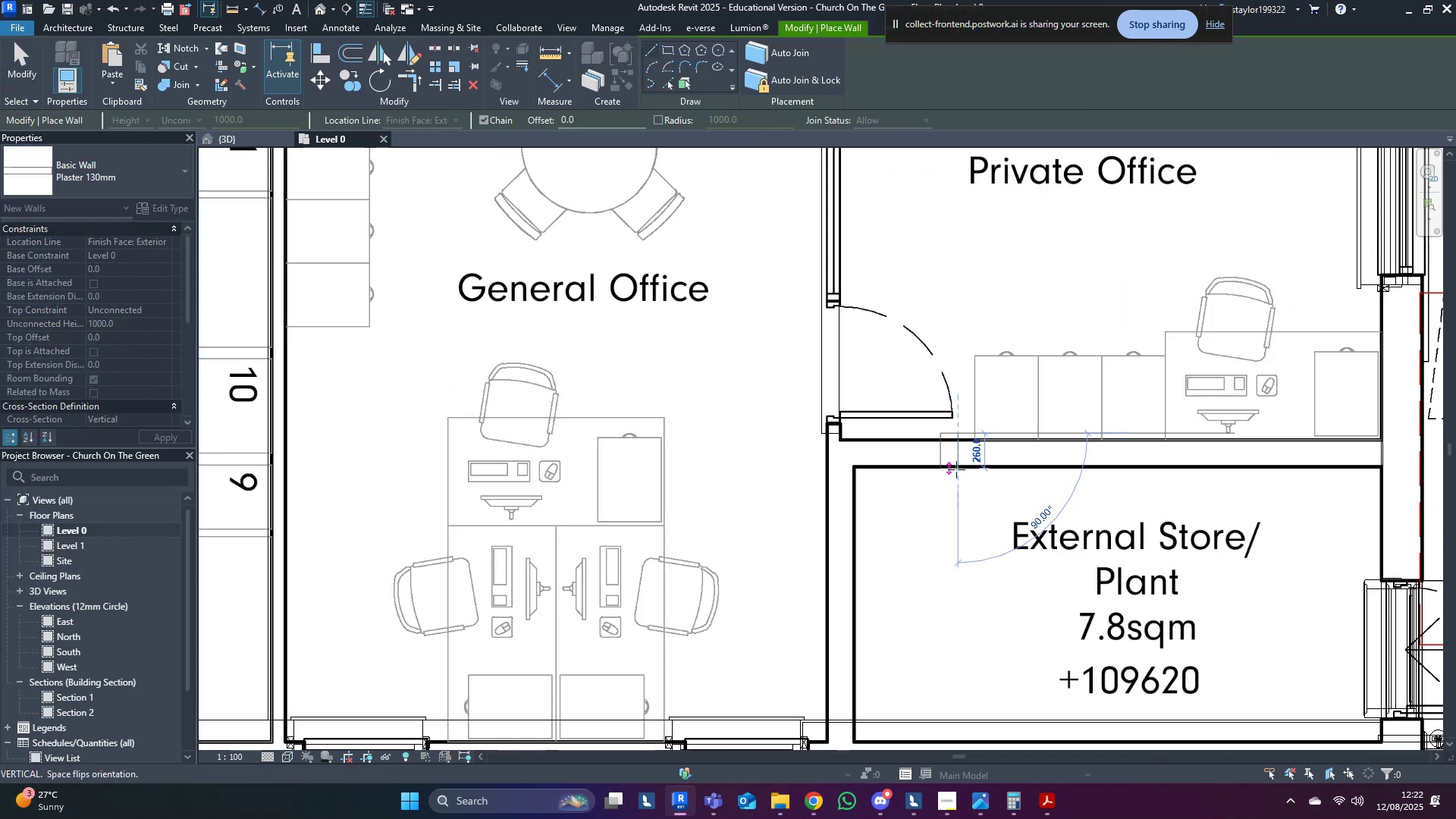 
key(Escape)
 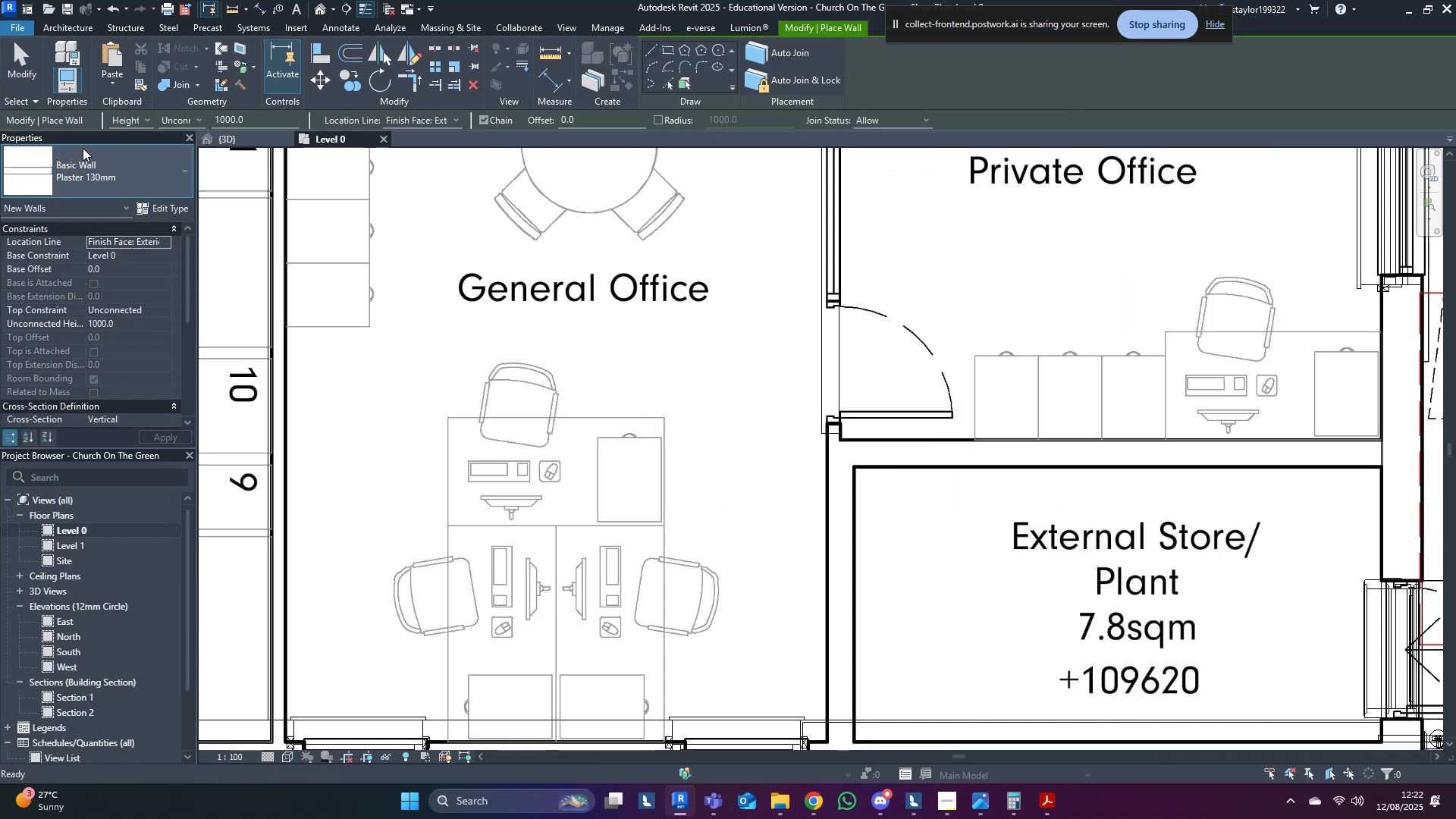 
scroll: coordinate [52, 317], scroll_direction: up, amount: 10.0
 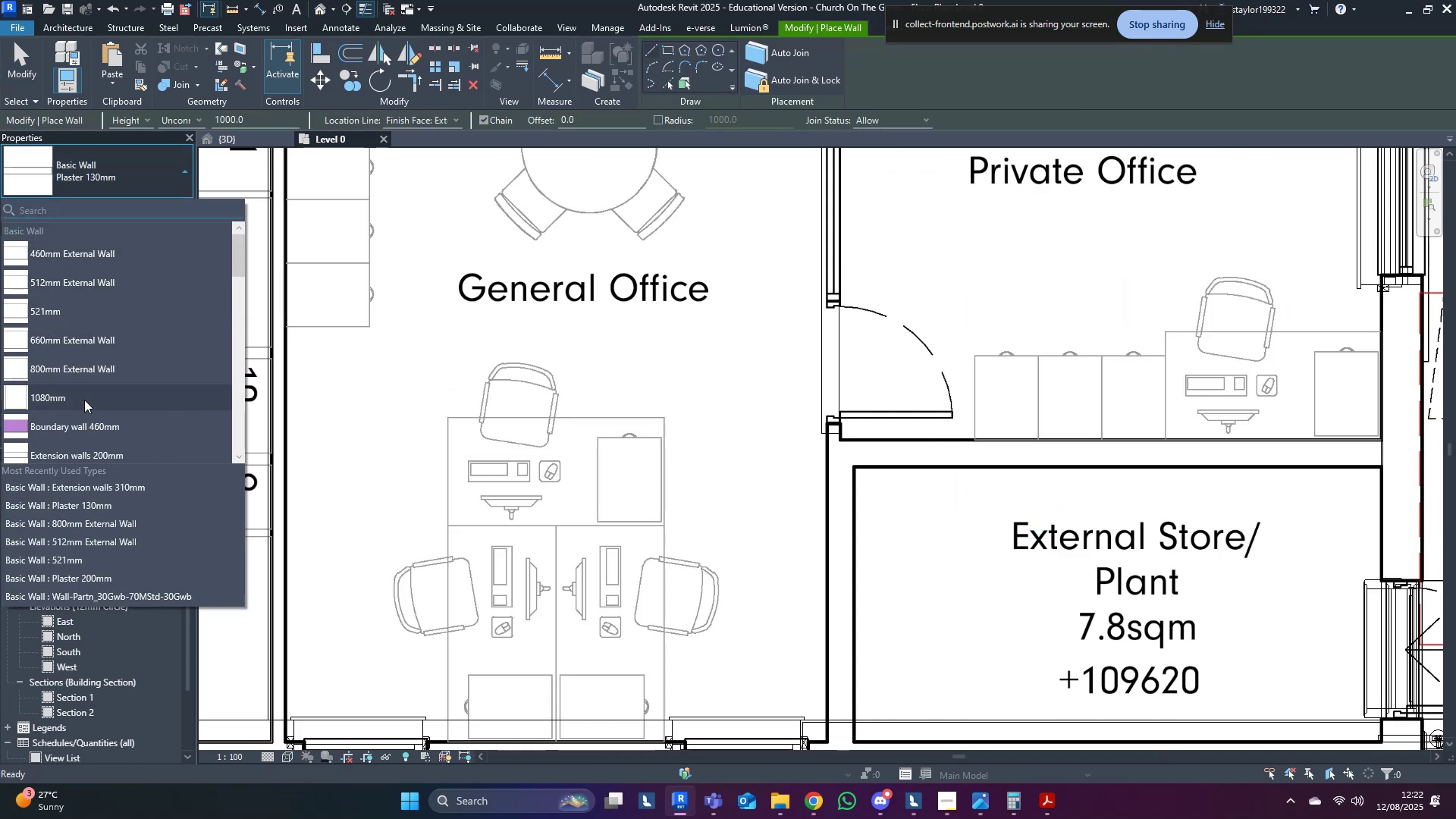 
scroll: coordinate [128, 426], scroll_direction: down, amount: 1.0
 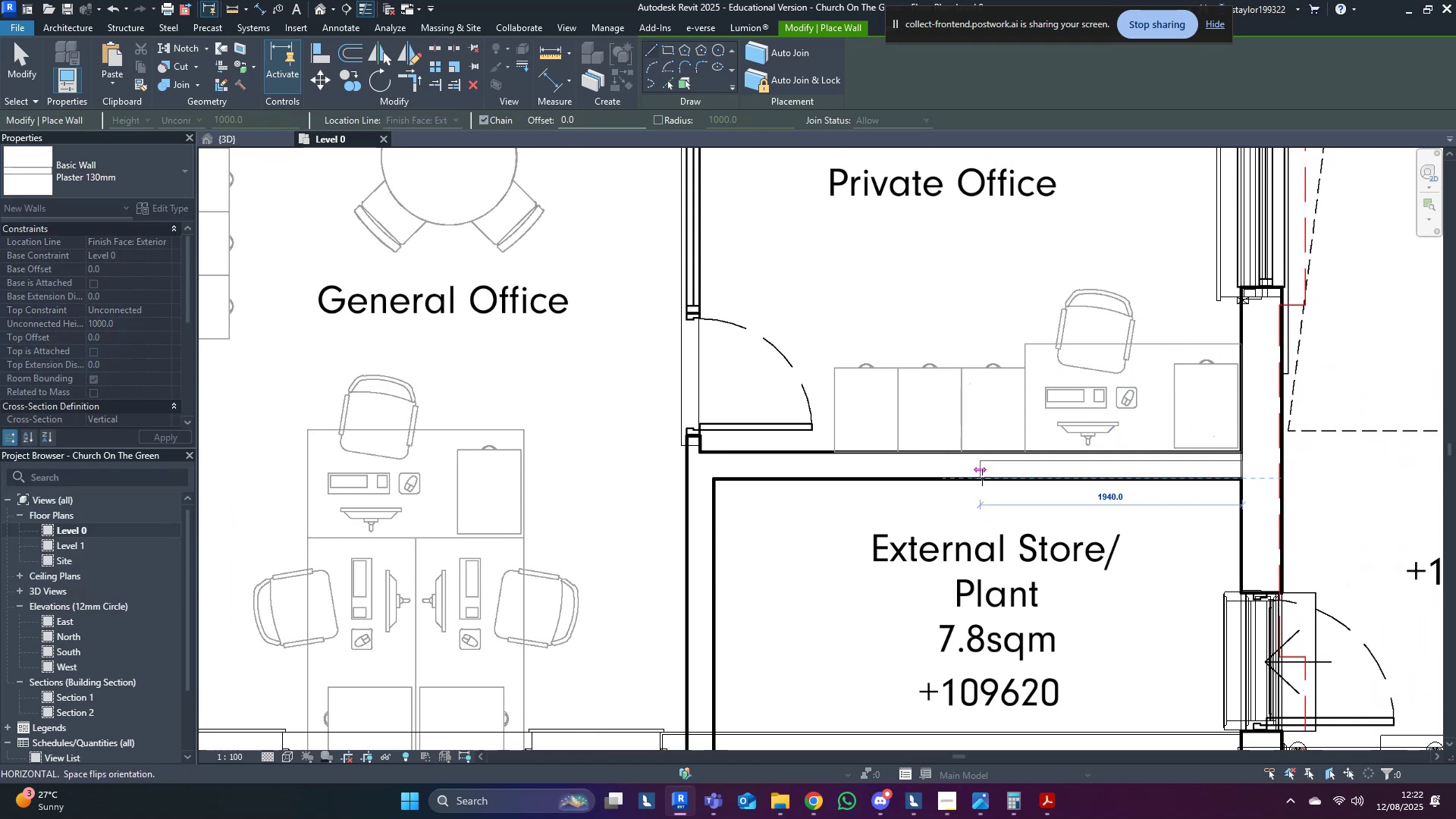 
wait(6.81)
 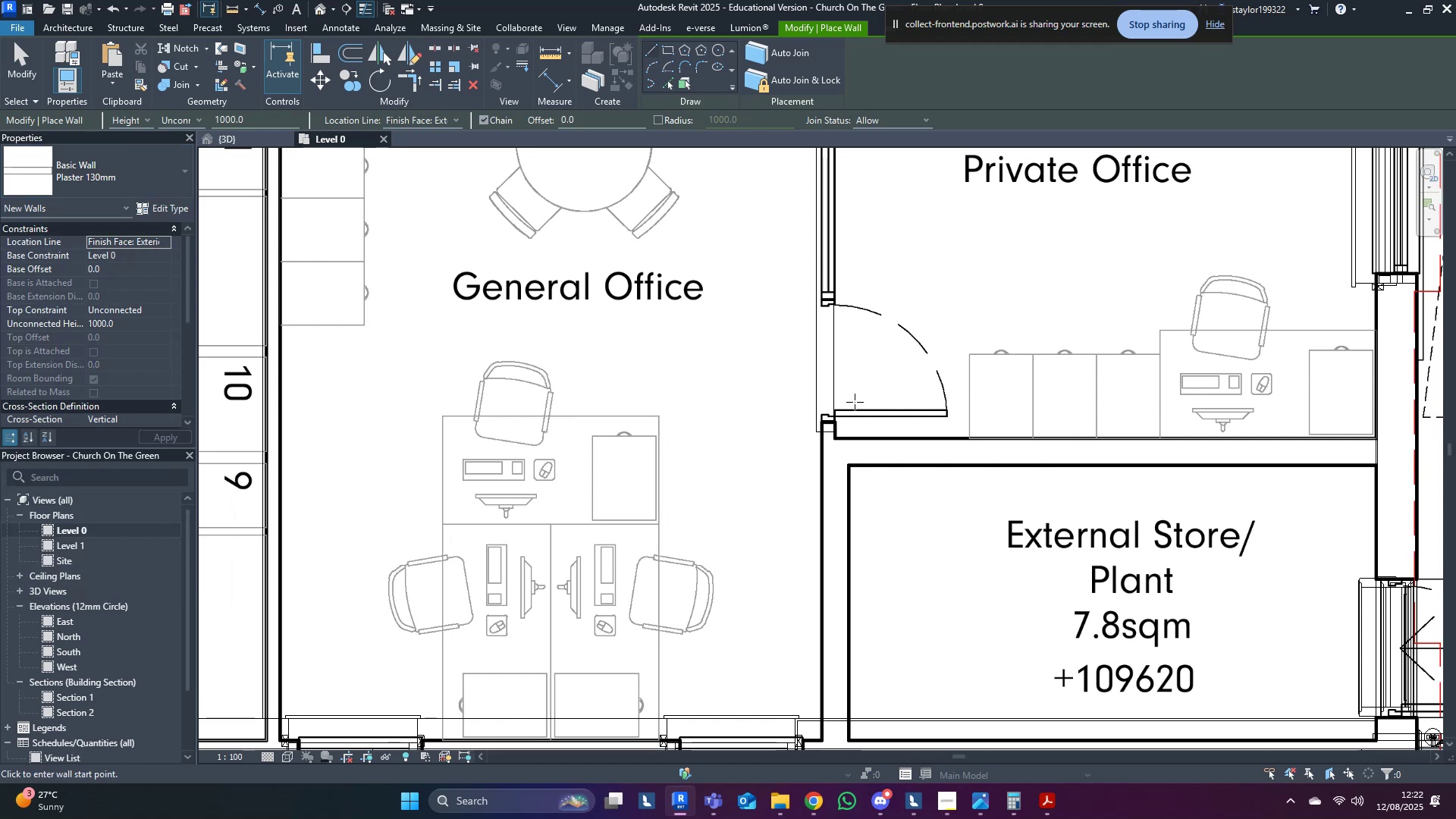 
scroll: coordinate [1193, 453], scroll_direction: up, amount: 8.0
 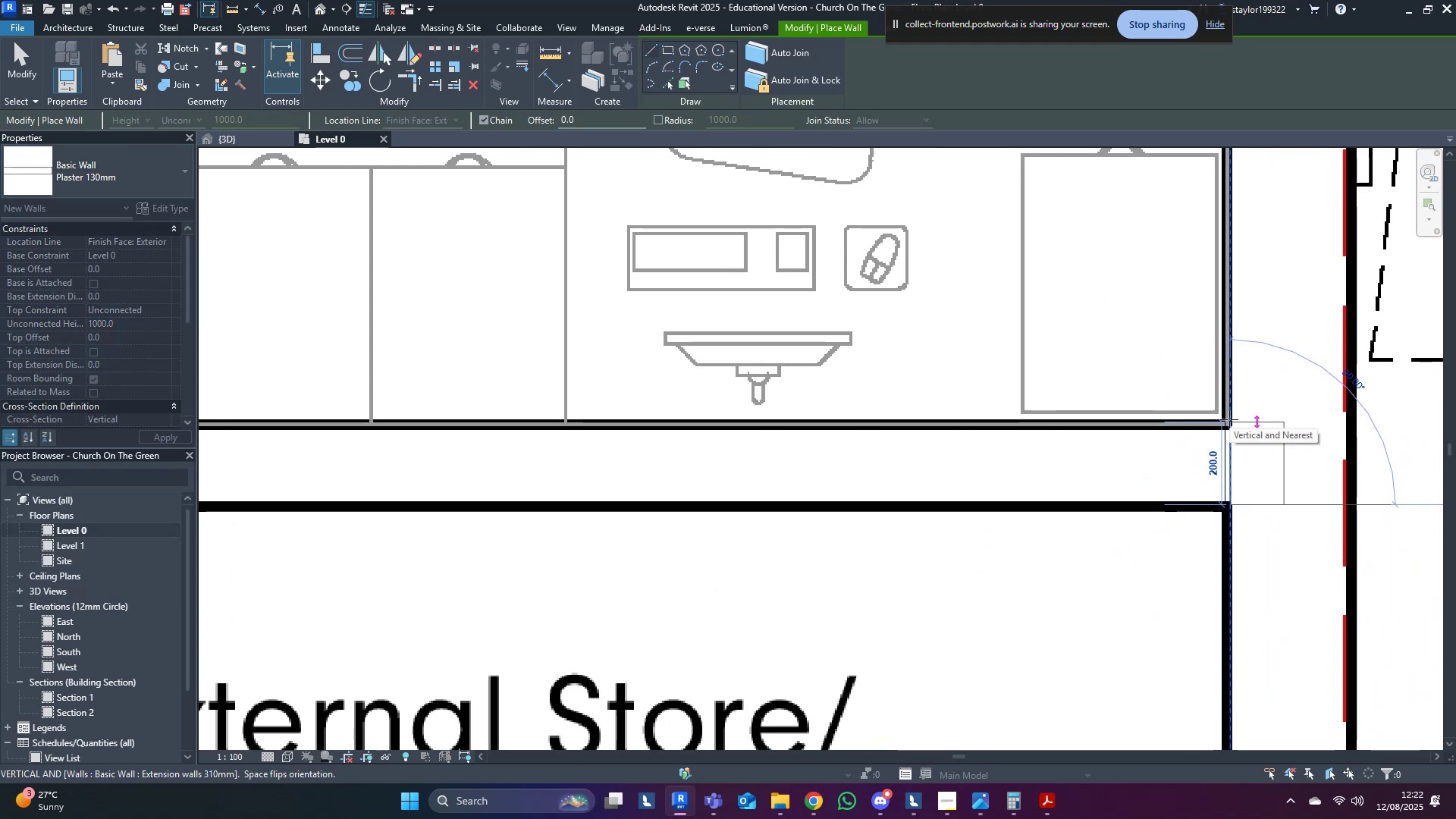 
key(Escape)
 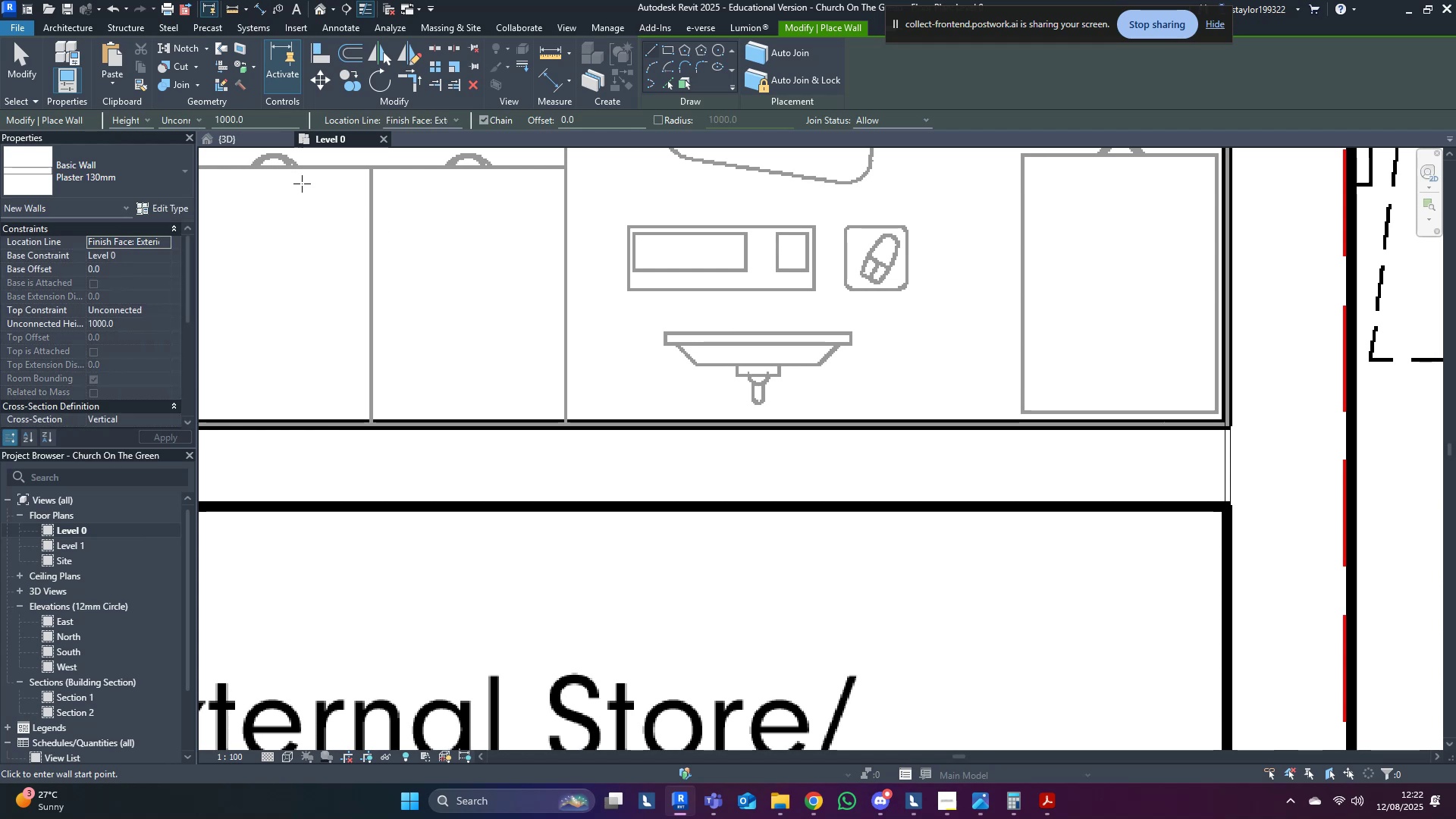 
left_click([128, 171])
 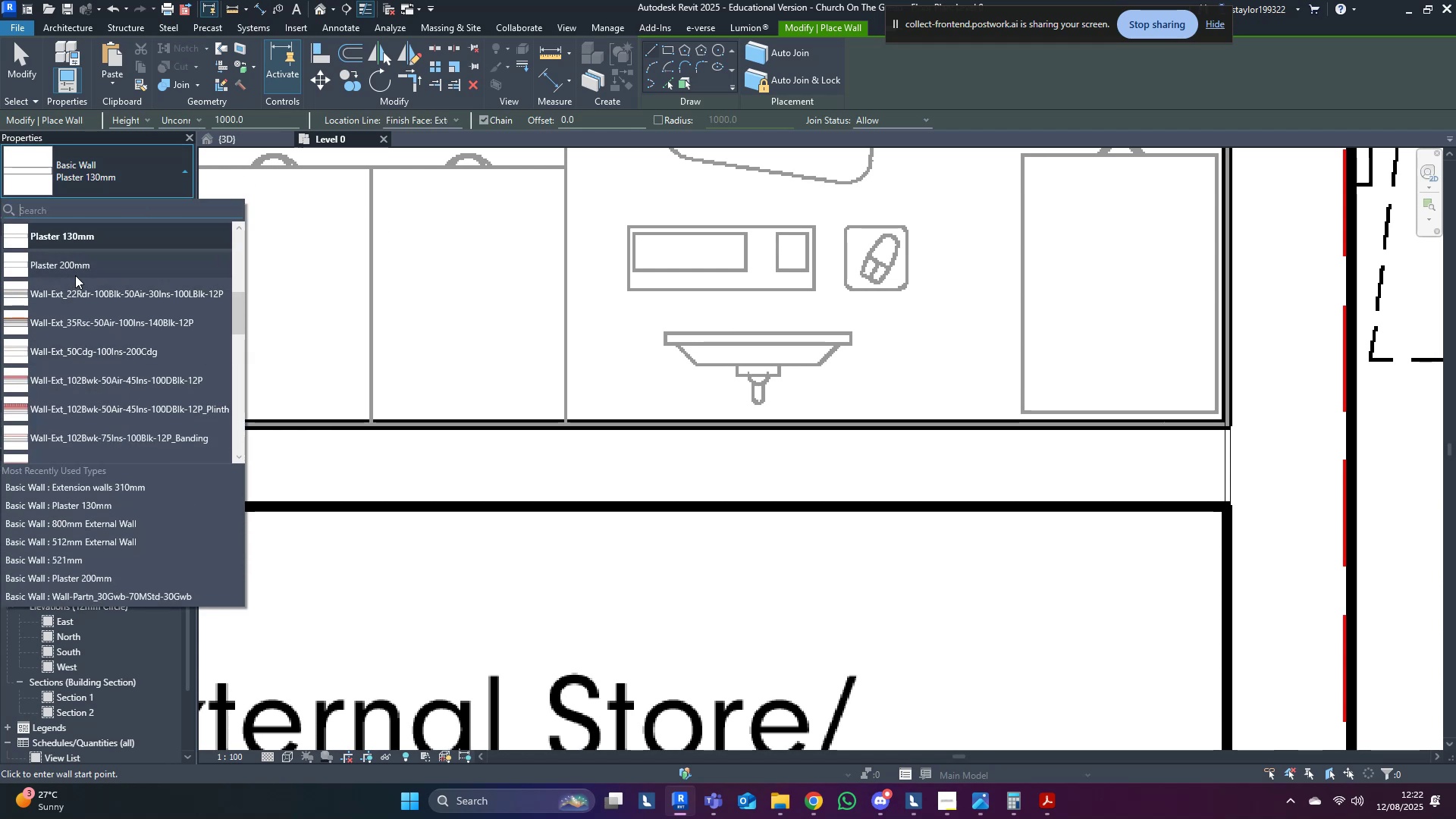 
left_click([74, 268])
 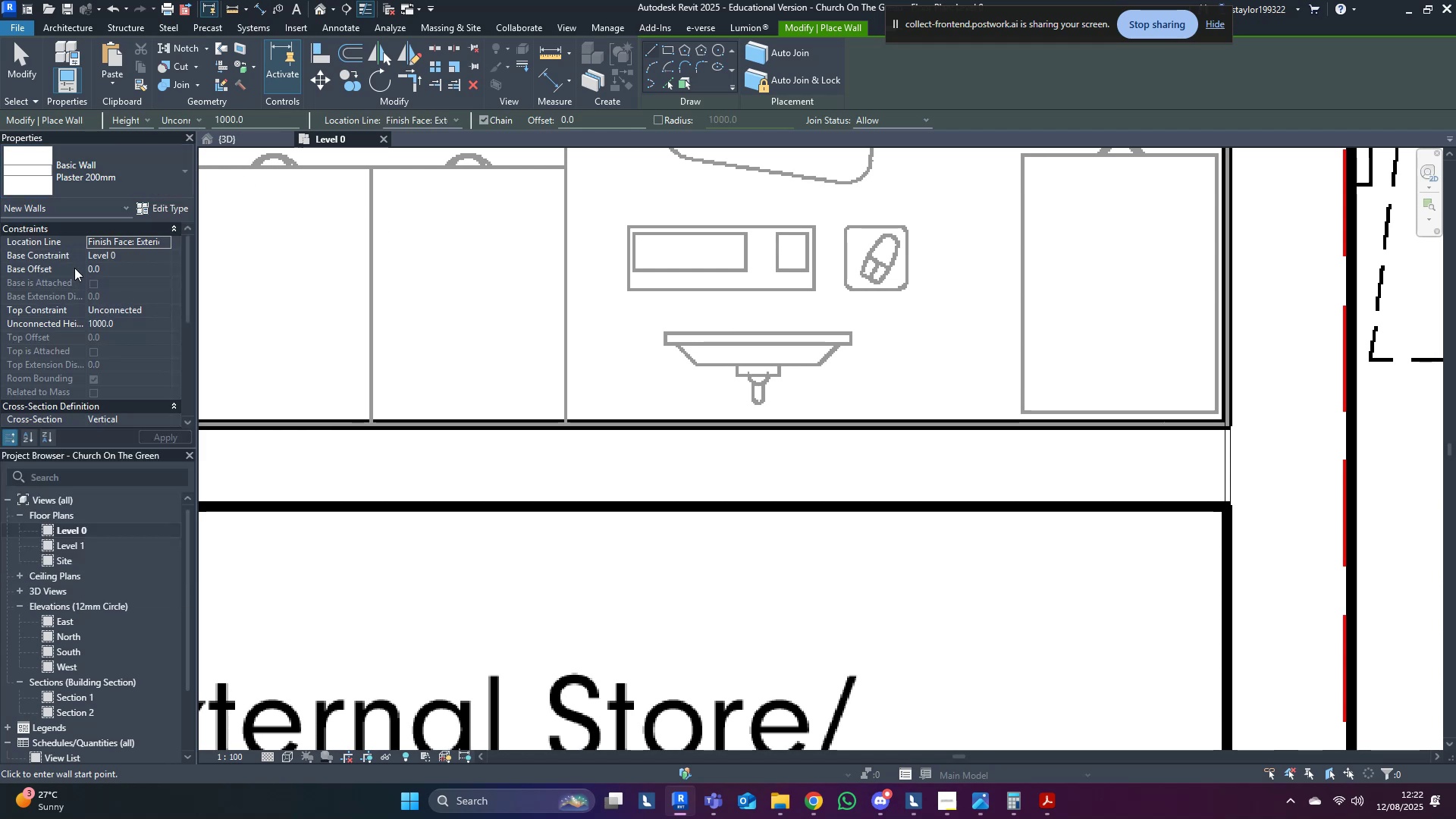 
scroll: coordinate [1046, 474], scroll_direction: up, amount: 3.0
 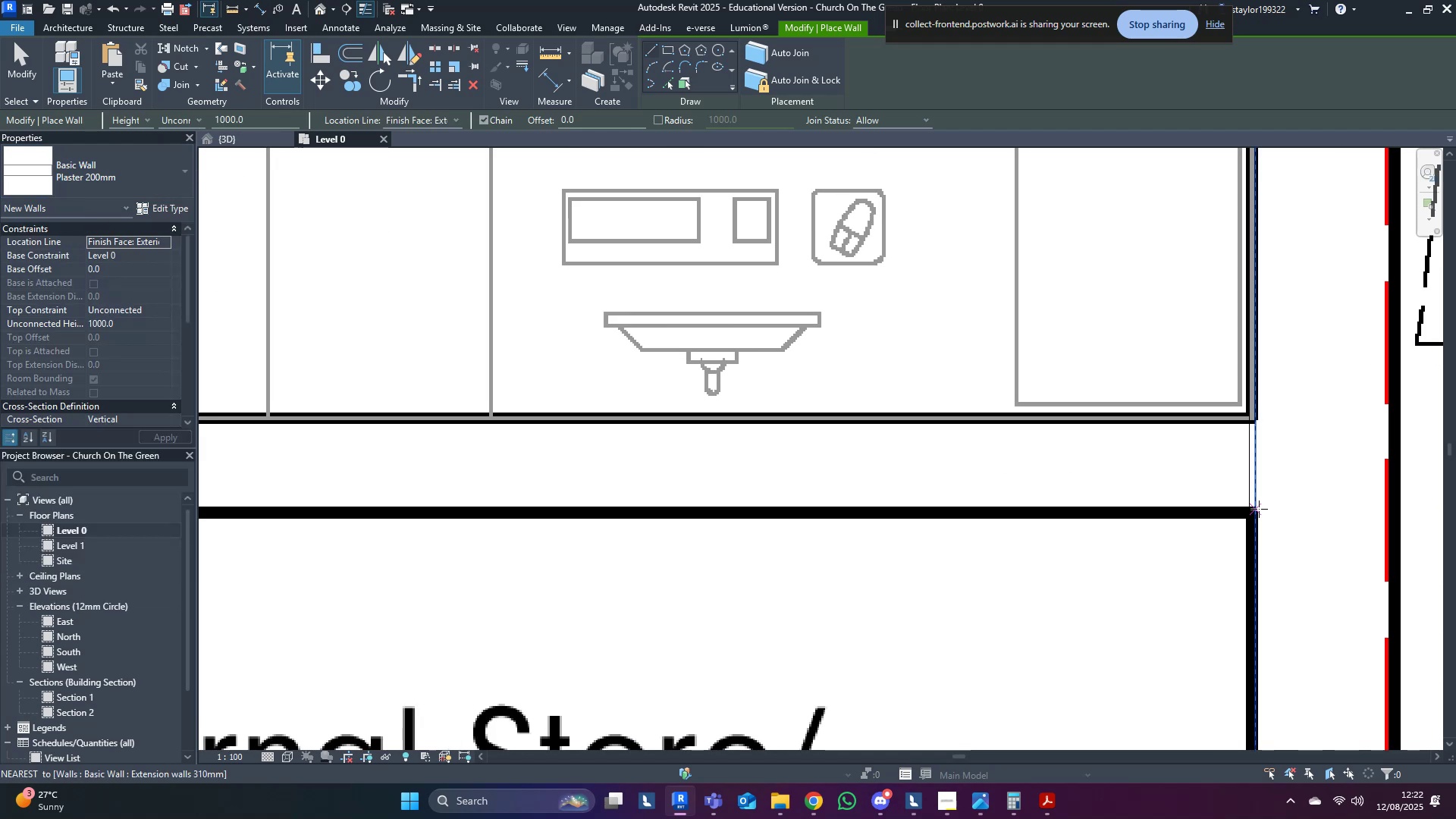 
left_click([1259, 509])
 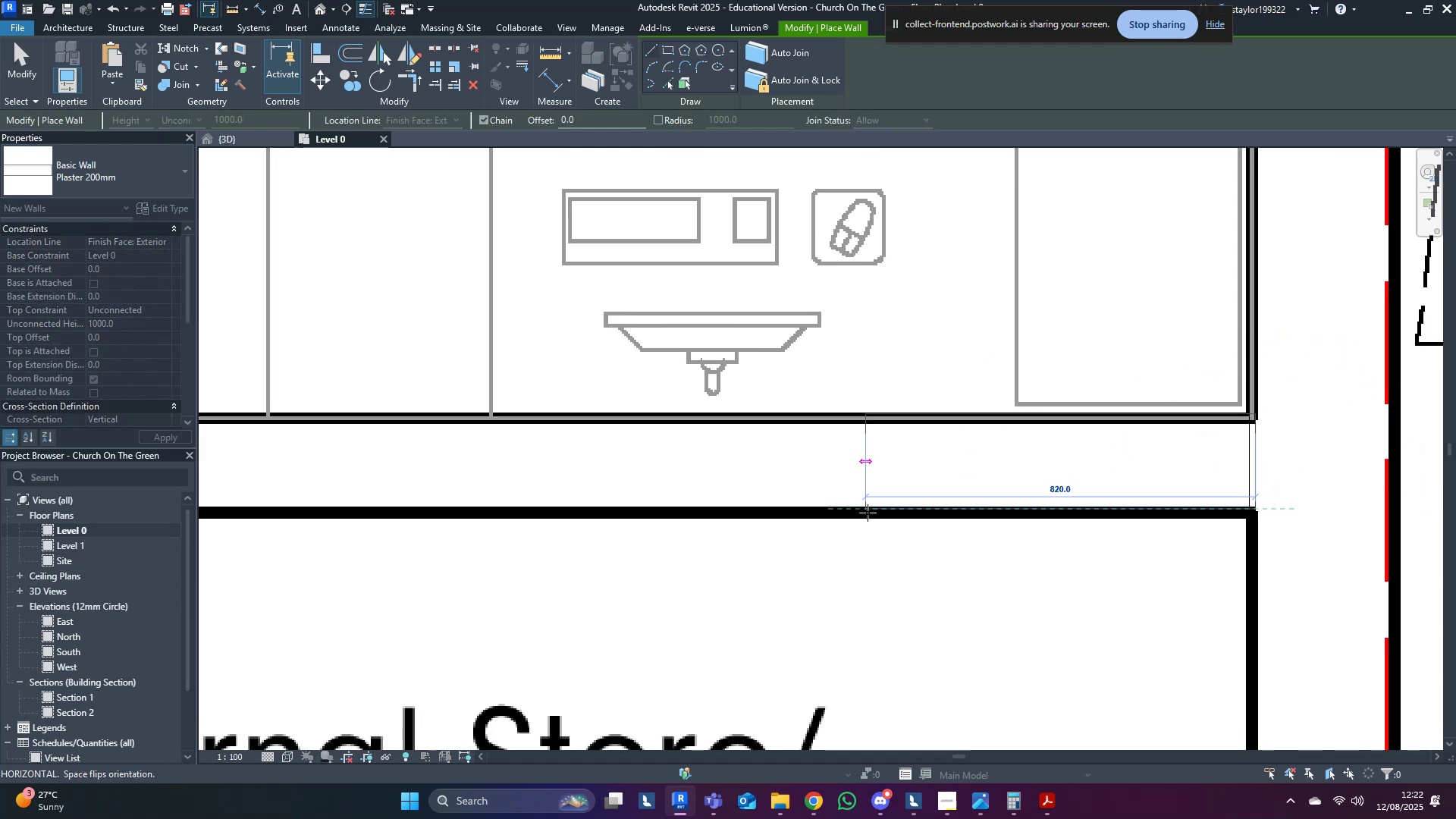 
scroll: coordinate [869, 509], scroll_direction: down, amount: 8.0
 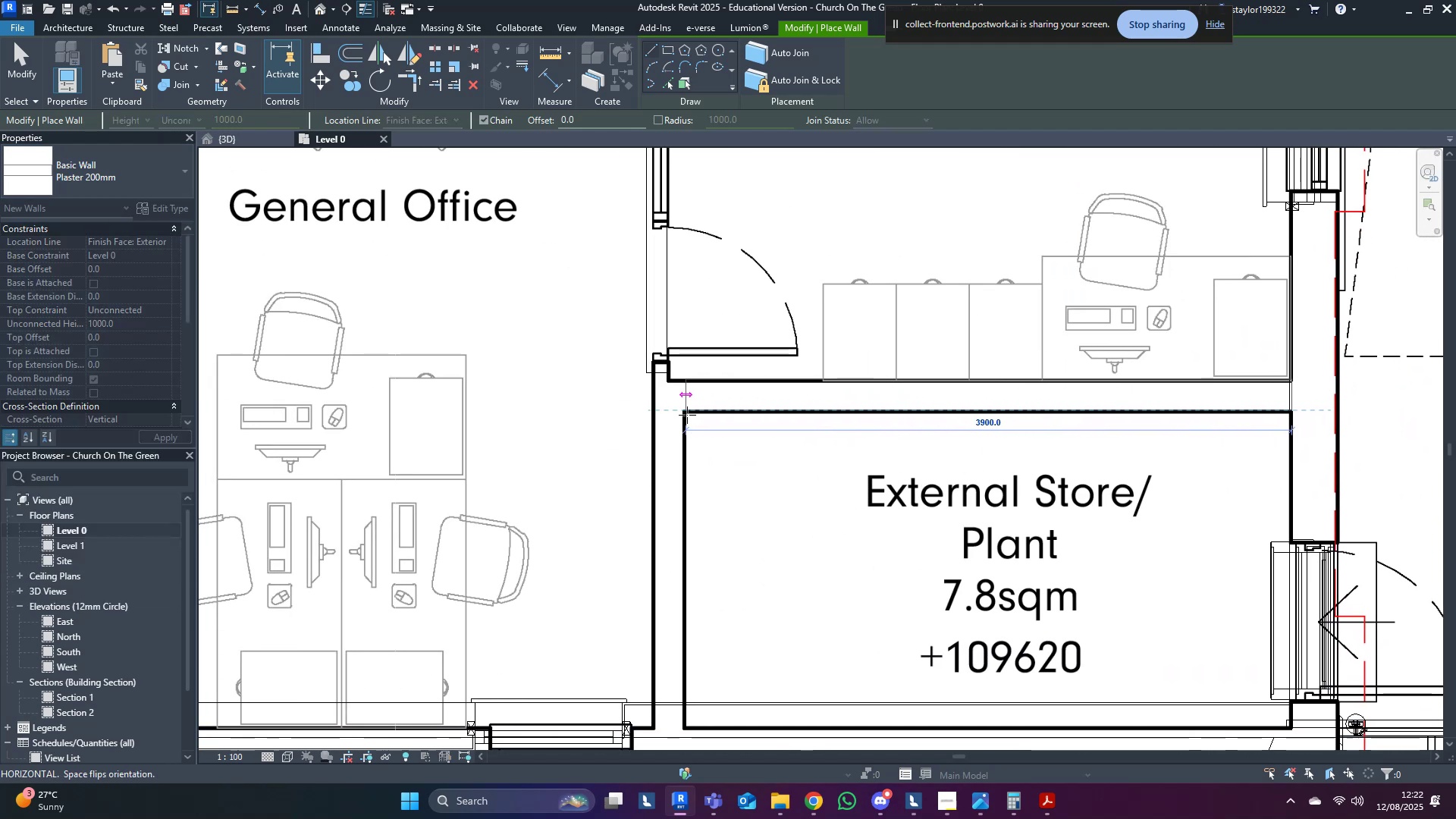 
left_click([686, 413])
 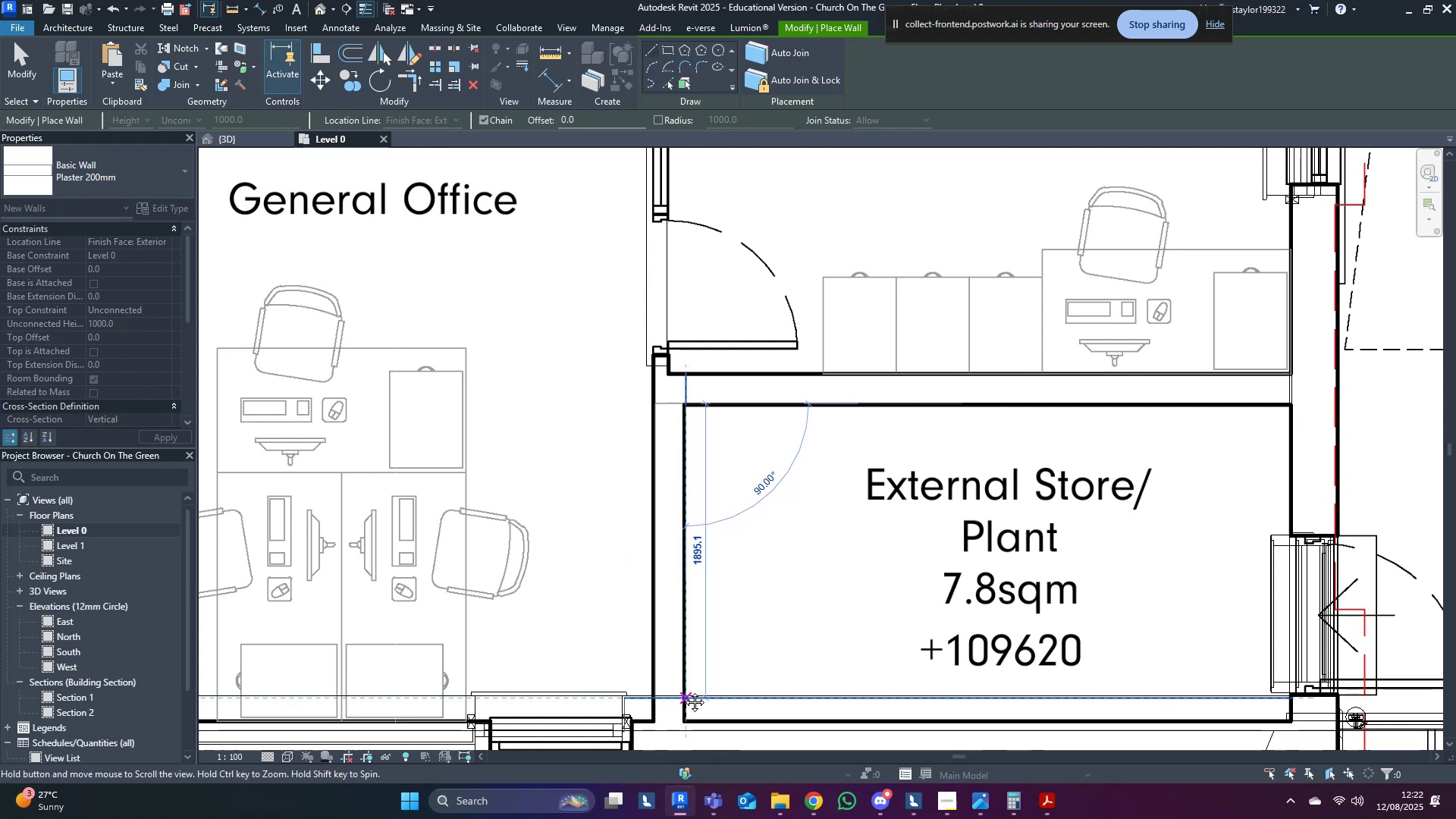 
wait(5.32)
 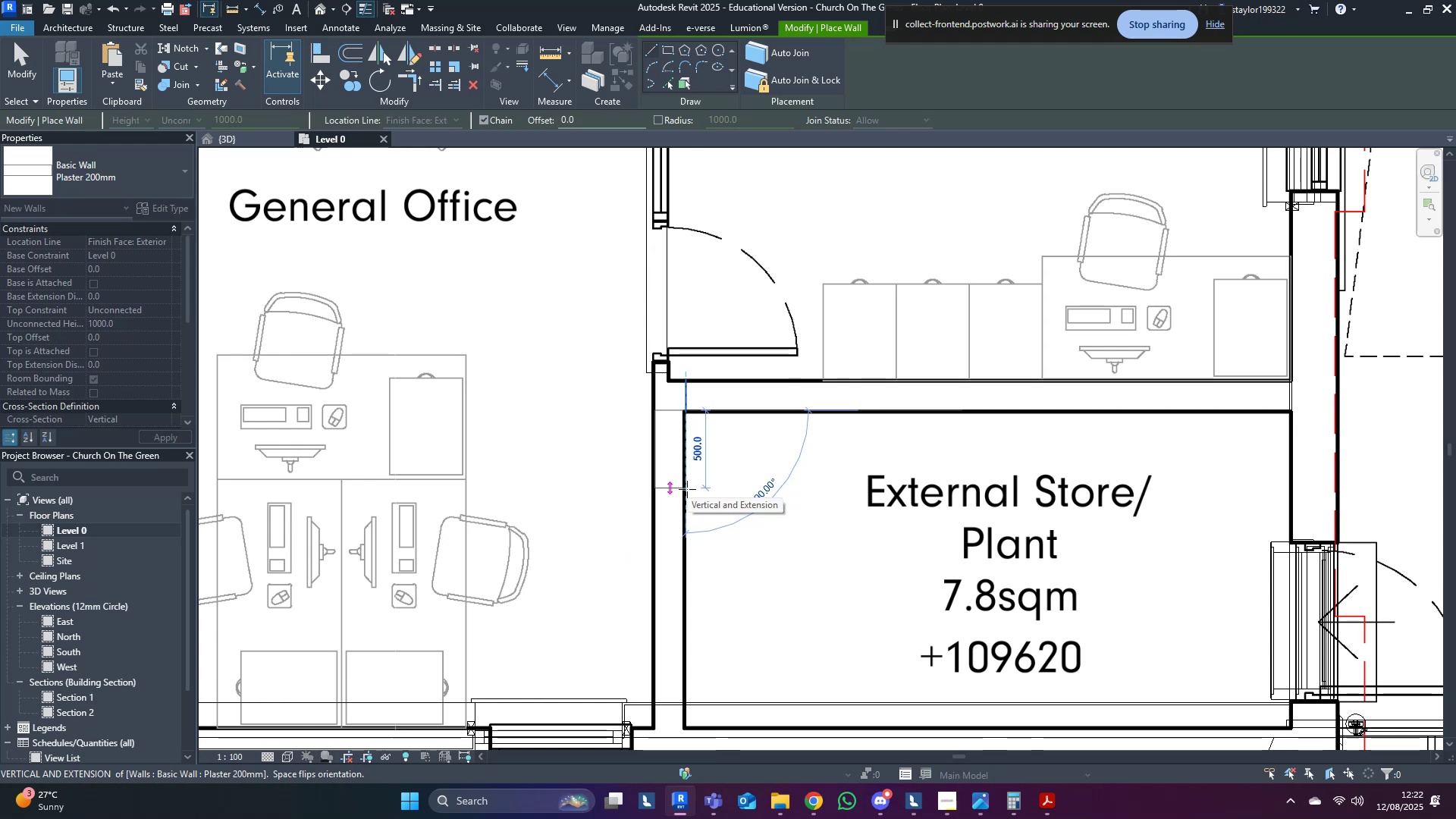 
key(Escape)
 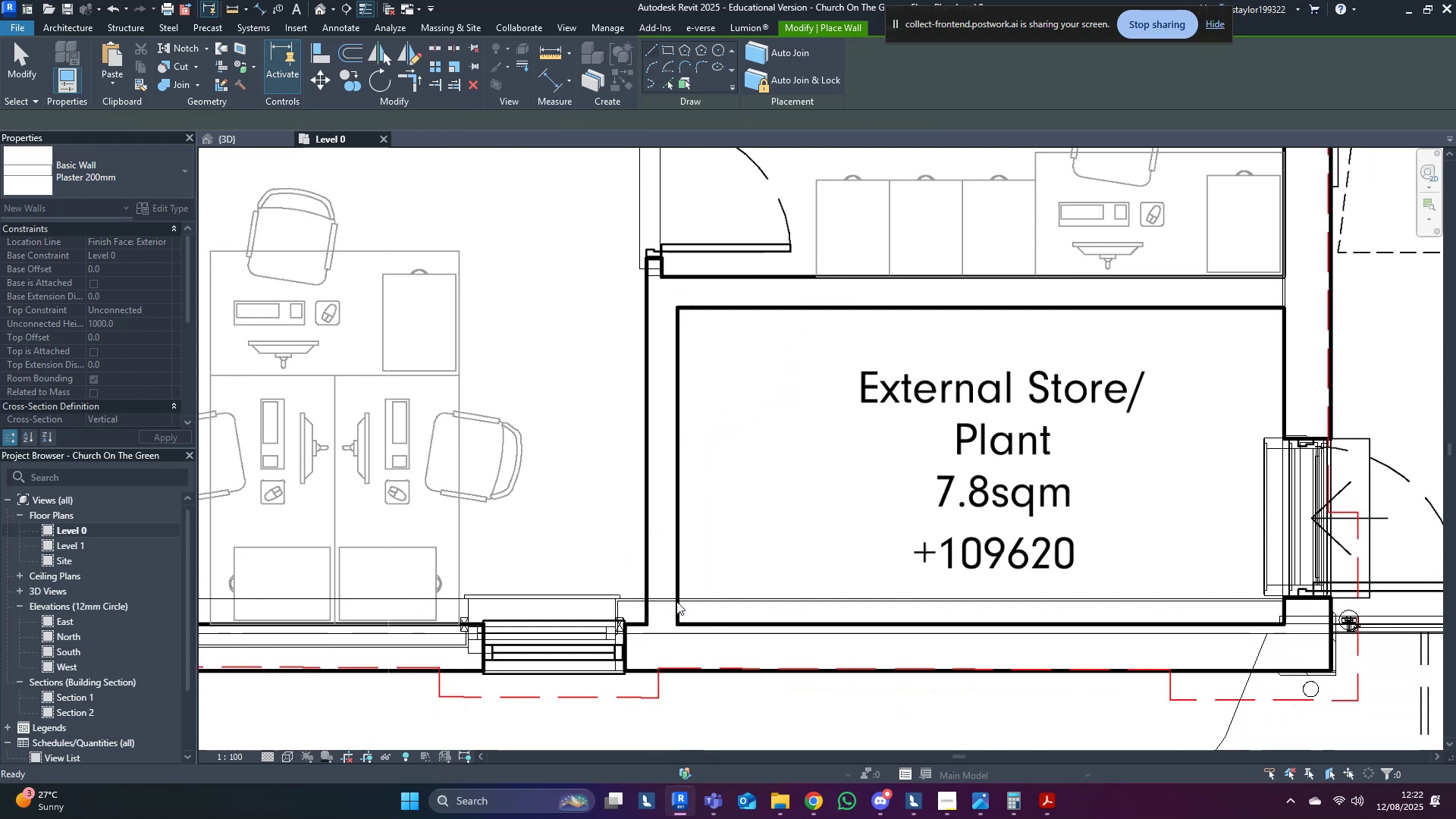 
key(Escape)
 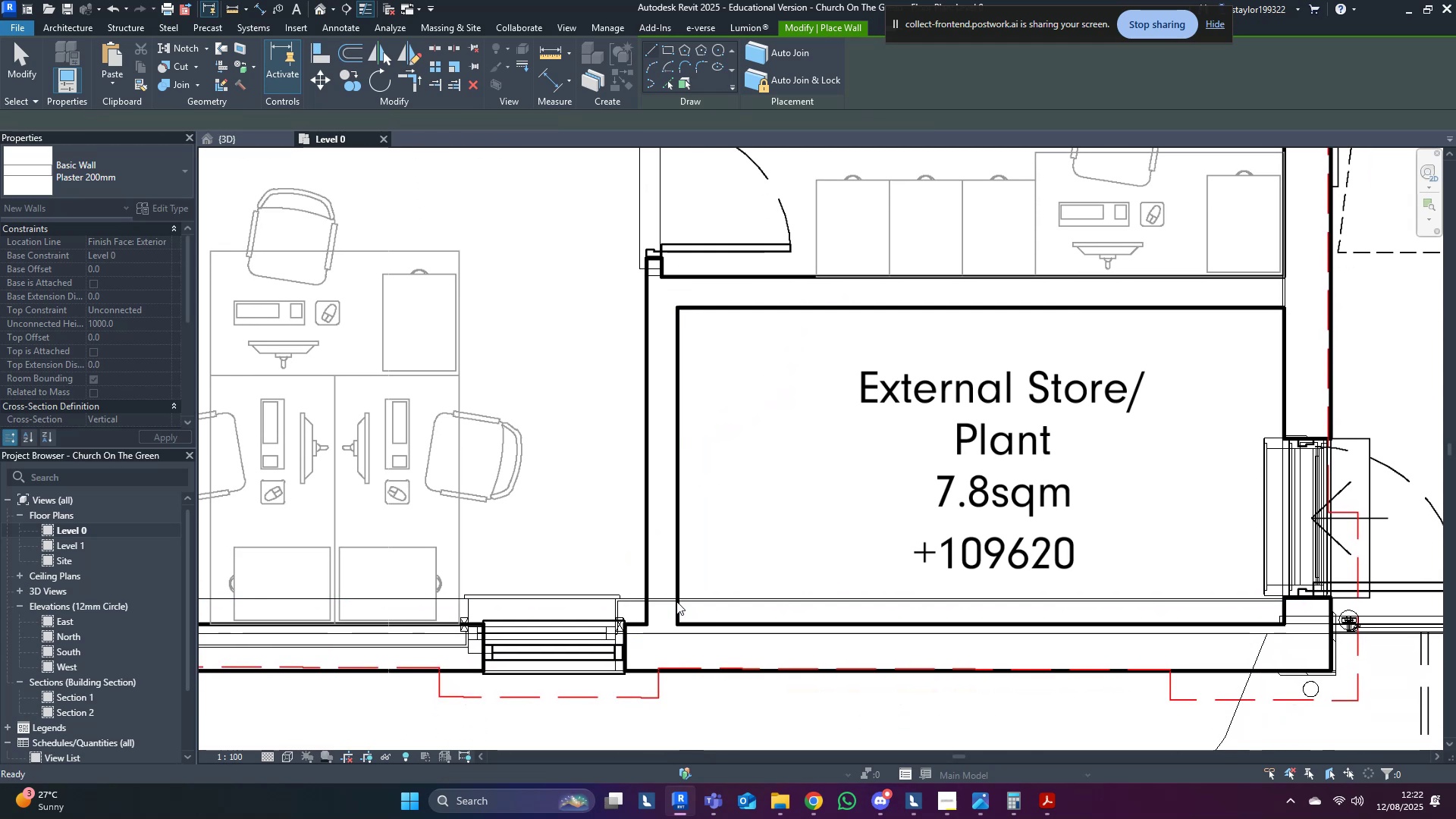 
left_click([676, 601])
 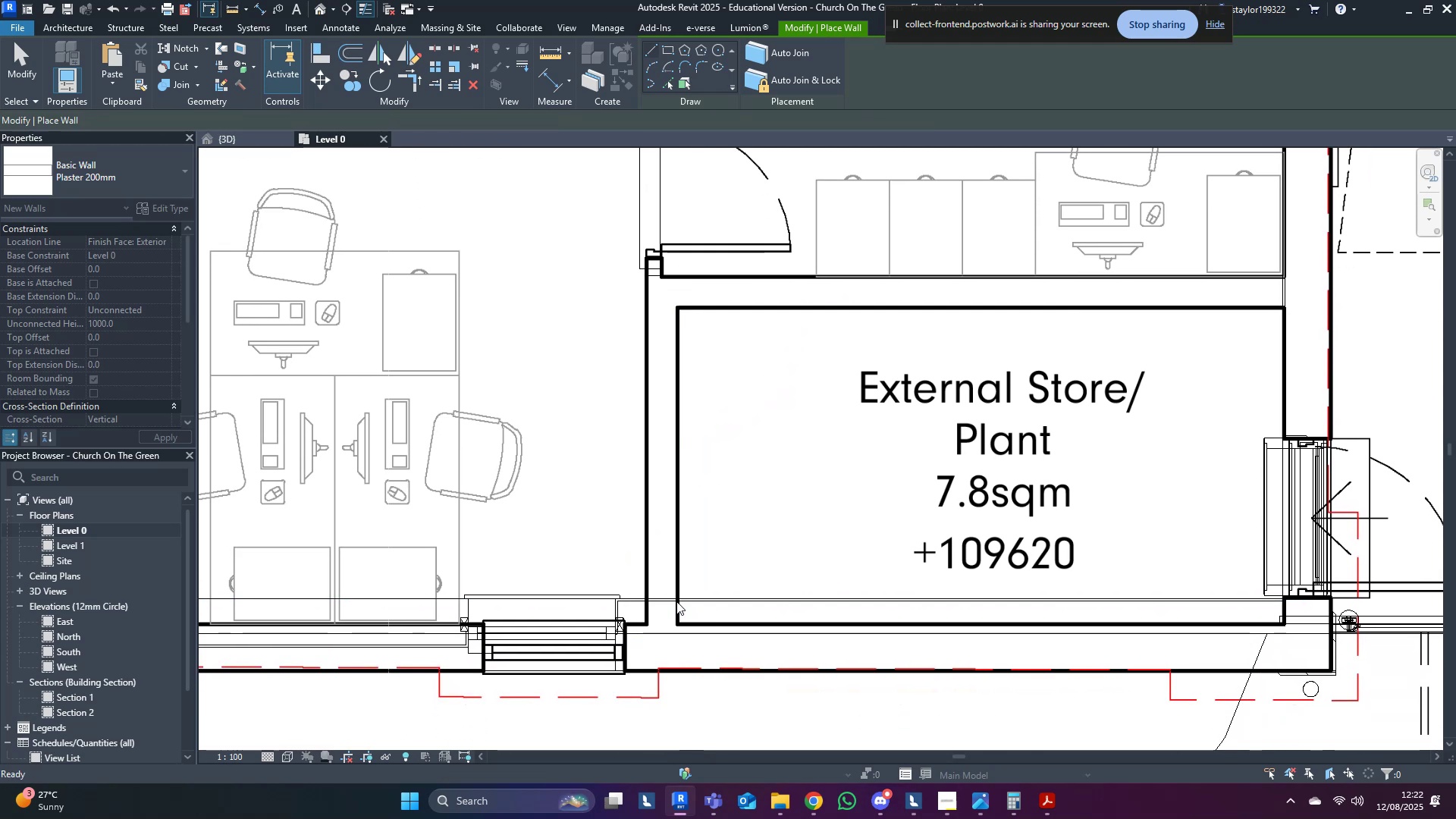 
key(Escape)
 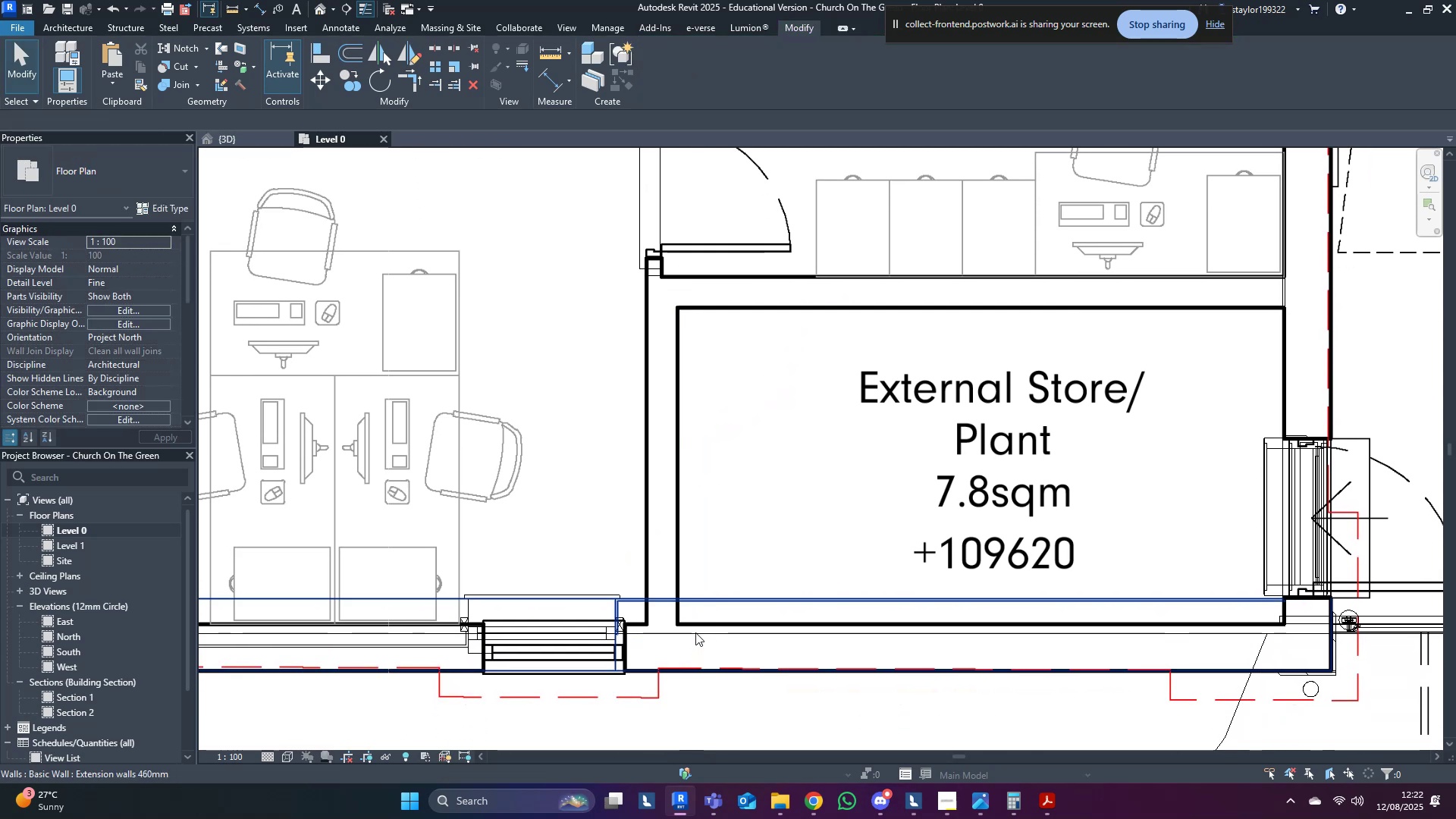 
left_click([695, 632])
 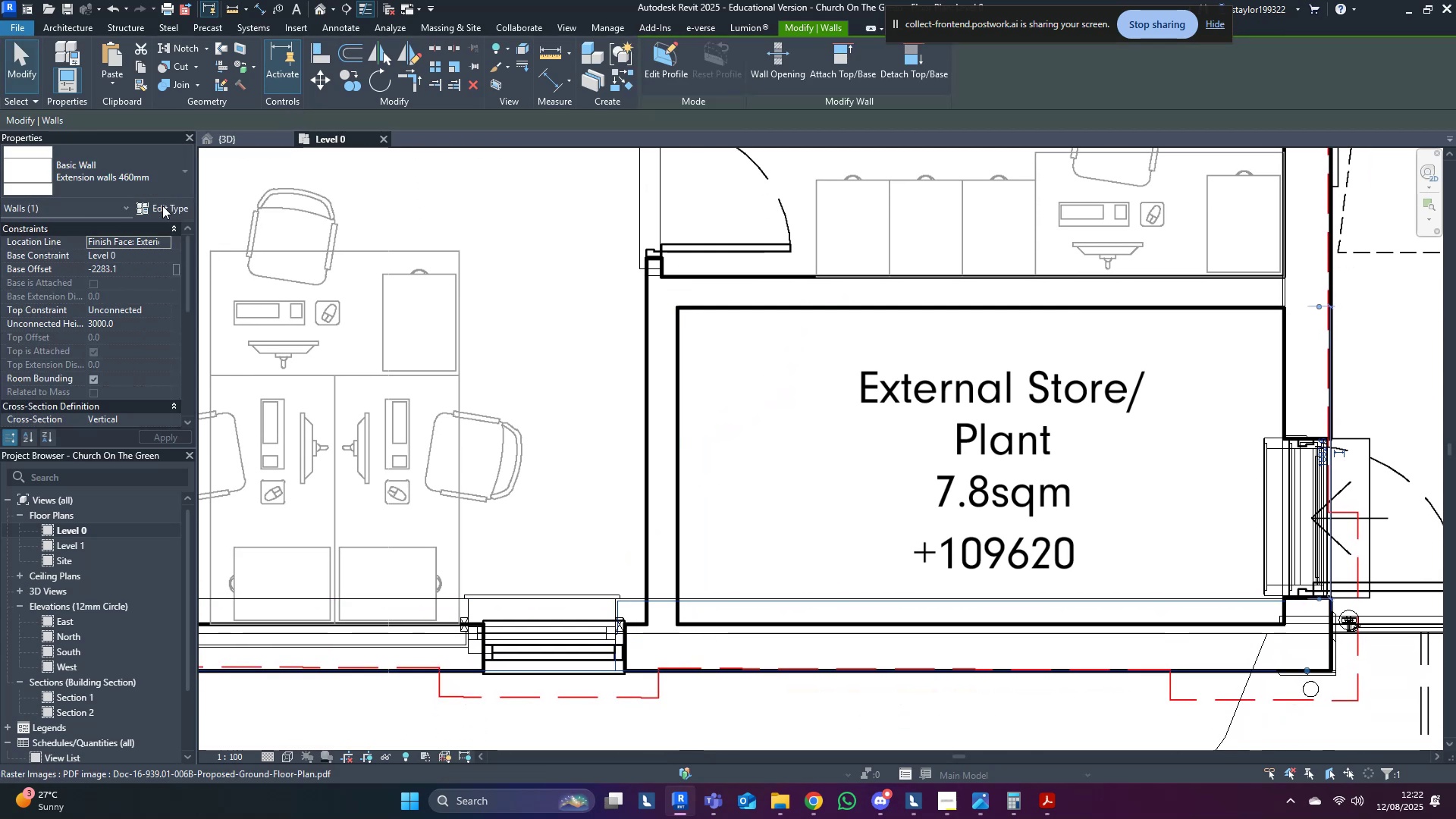 
left_click([105, 175])
 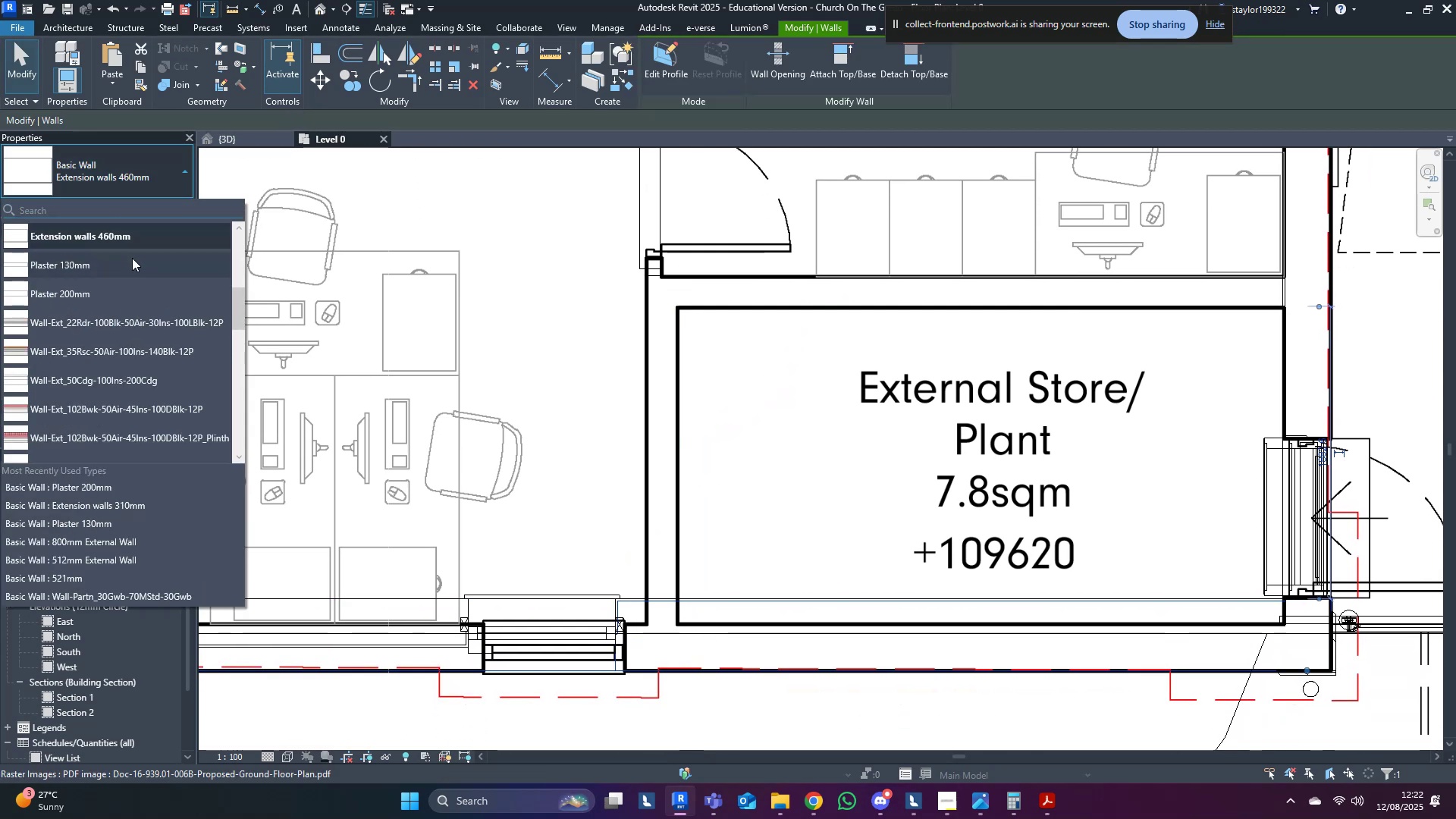 
scroll: coordinate [98, 344], scroll_direction: up, amount: 1.0
 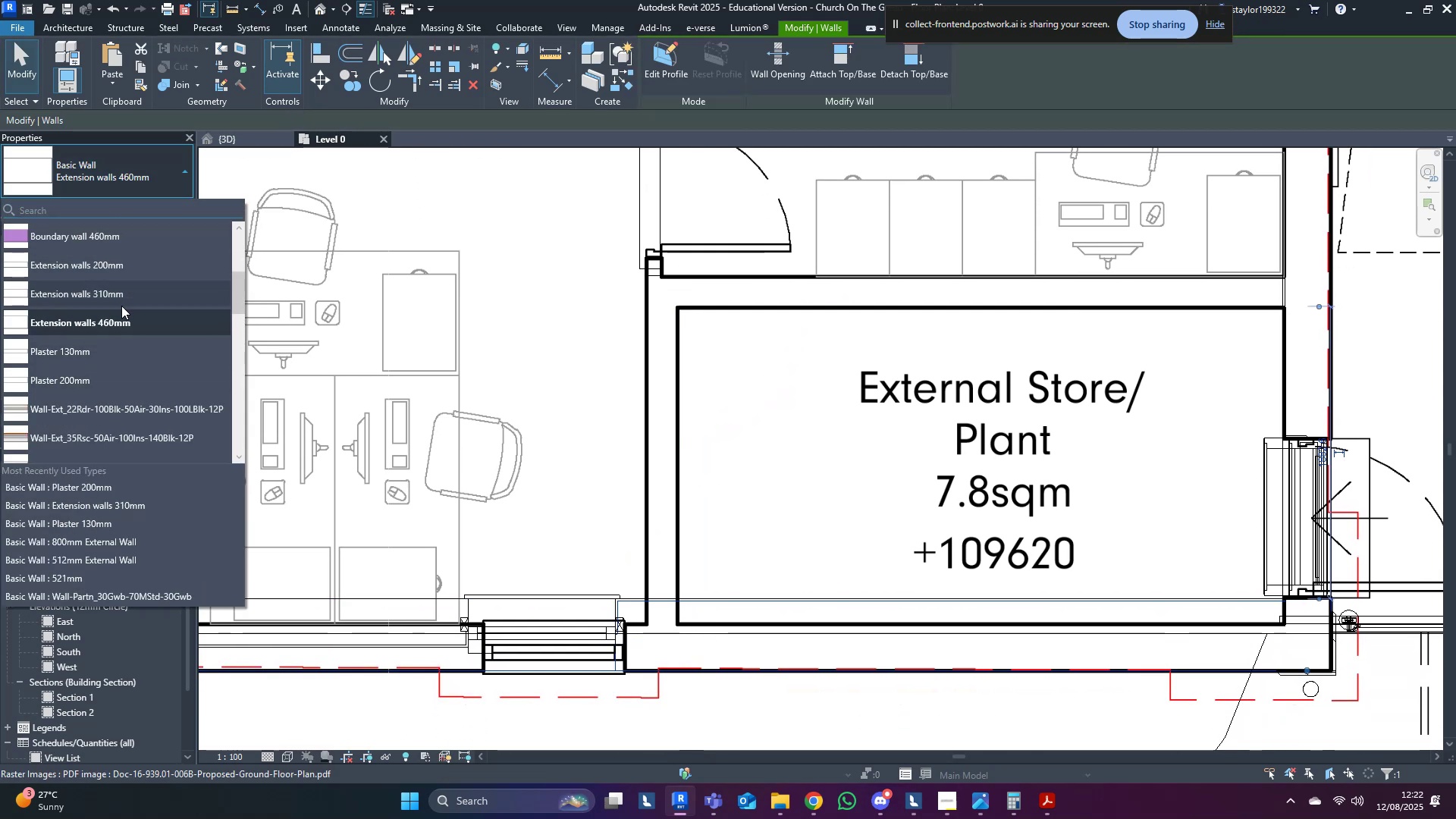 
left_click([121, 305])
 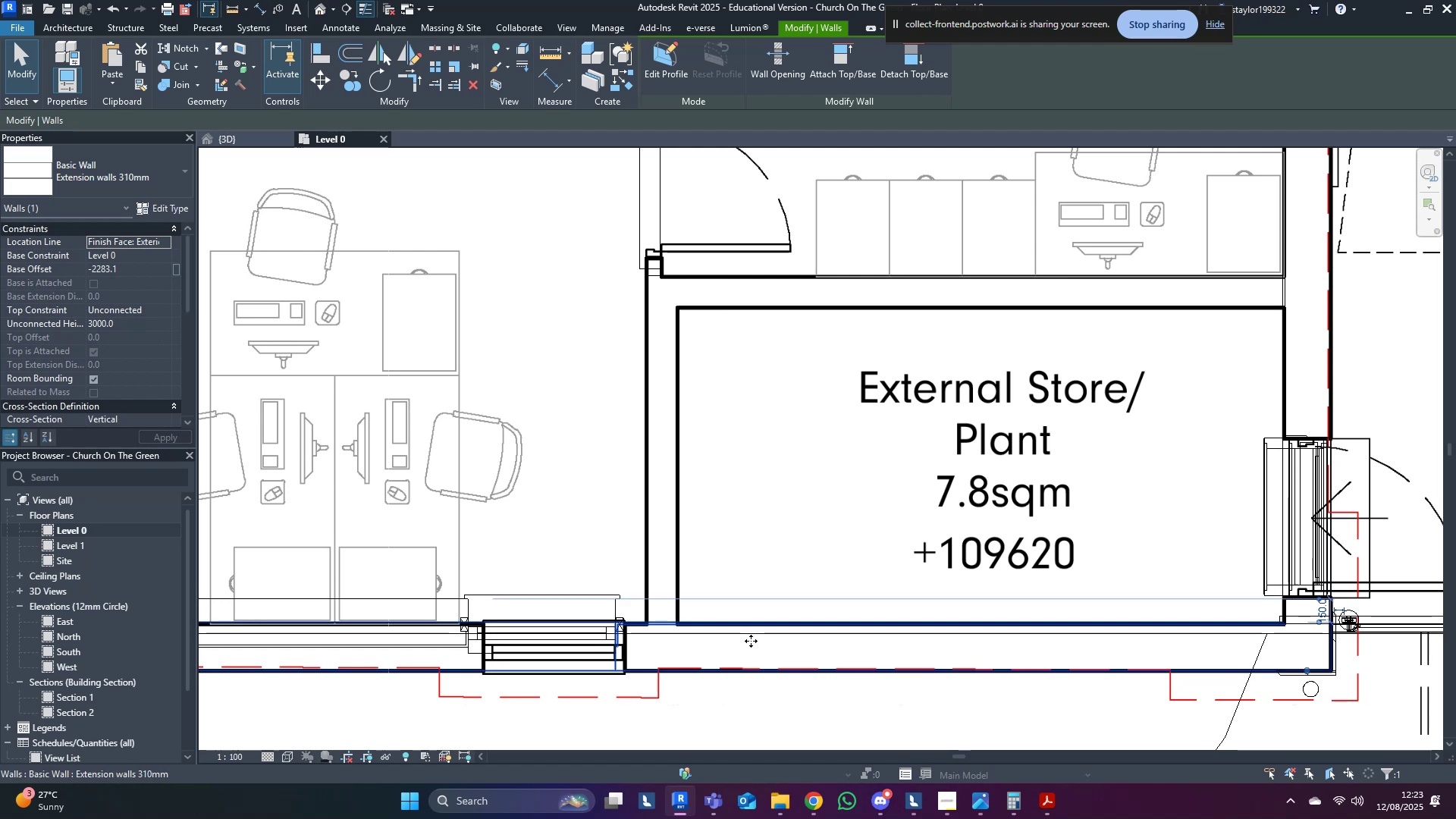 
type(sd)
key(Escape)
key(Escape)
 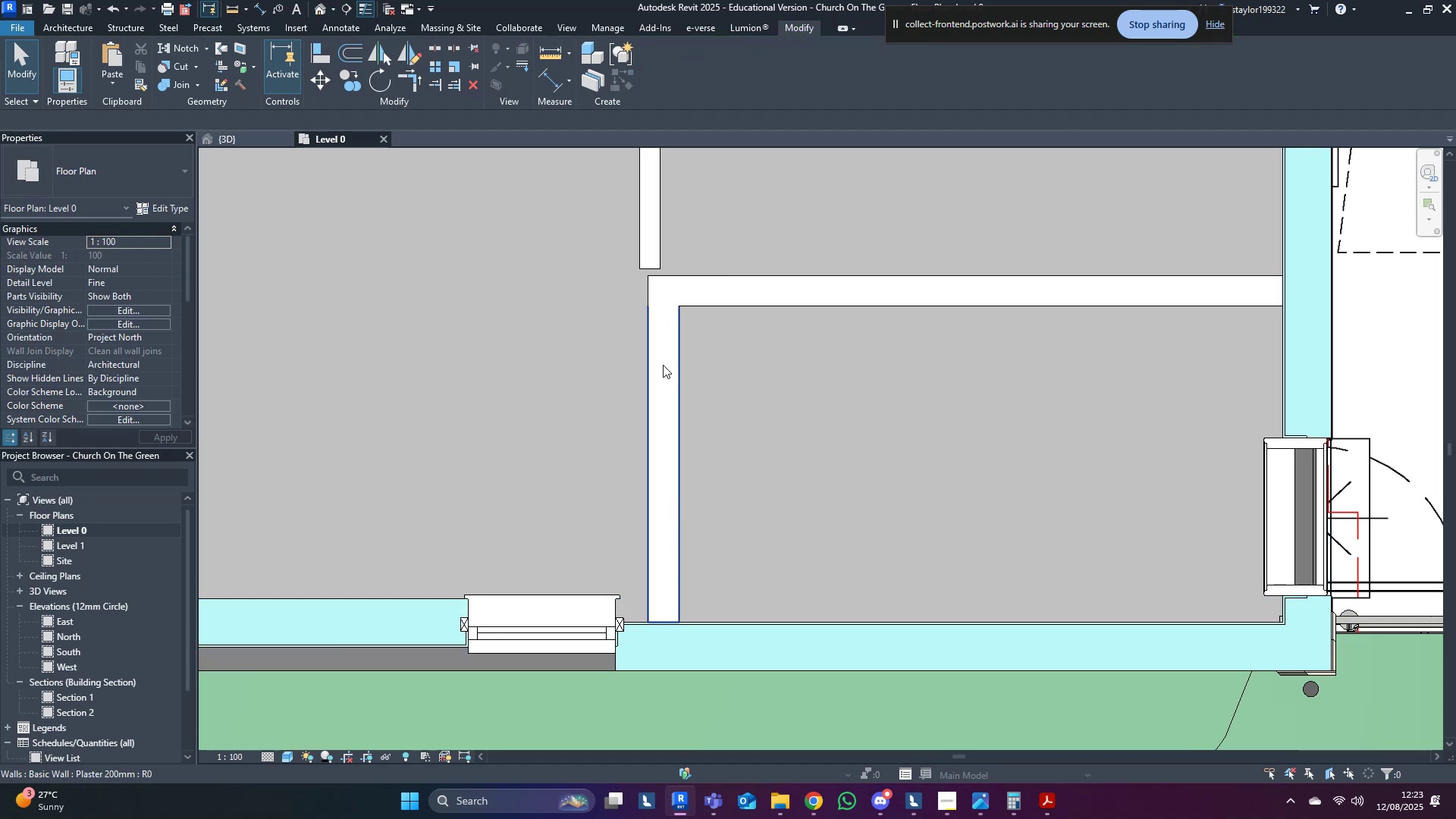 
left_click([663, 365])
 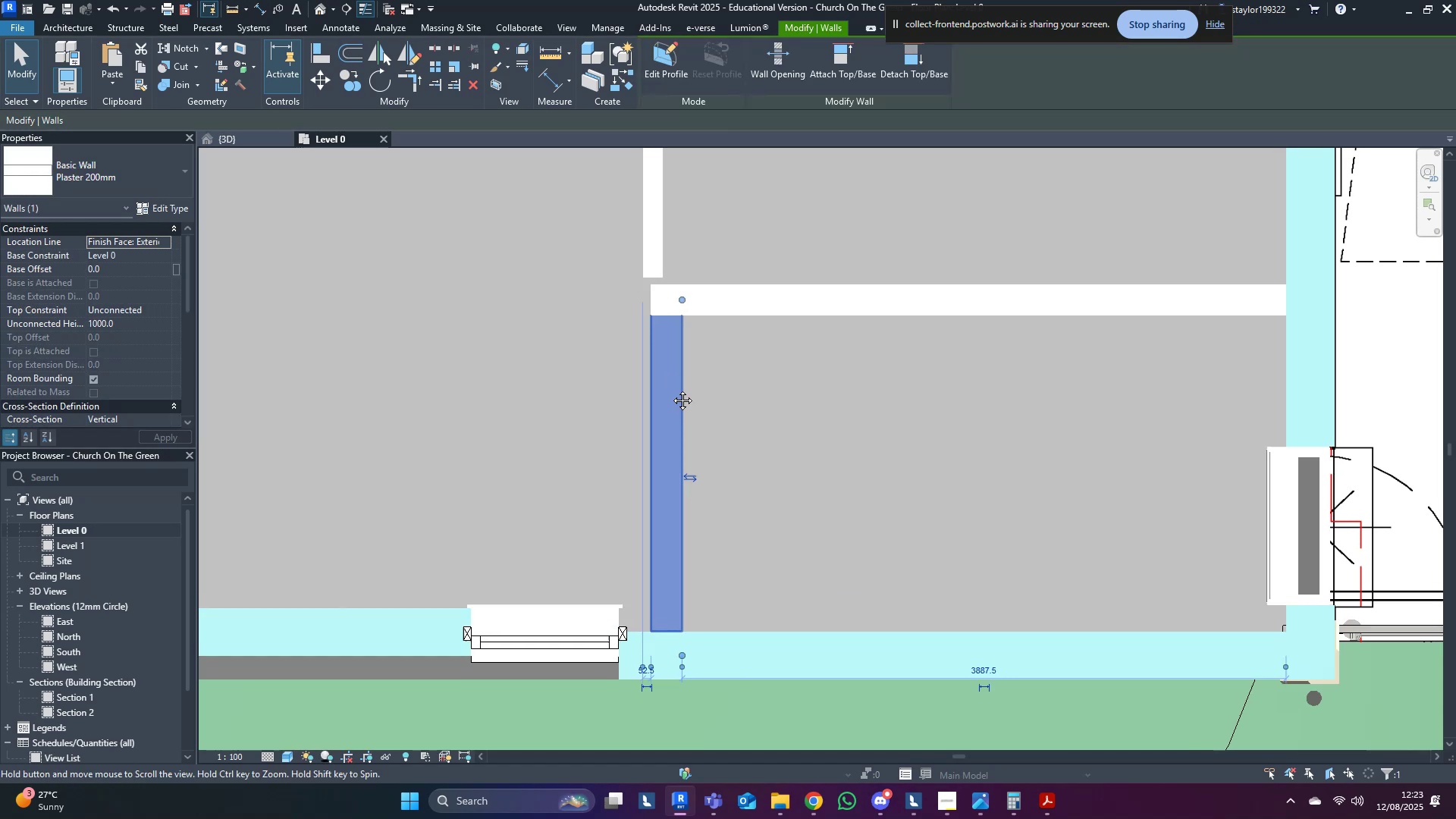 
type(wfsdal)
 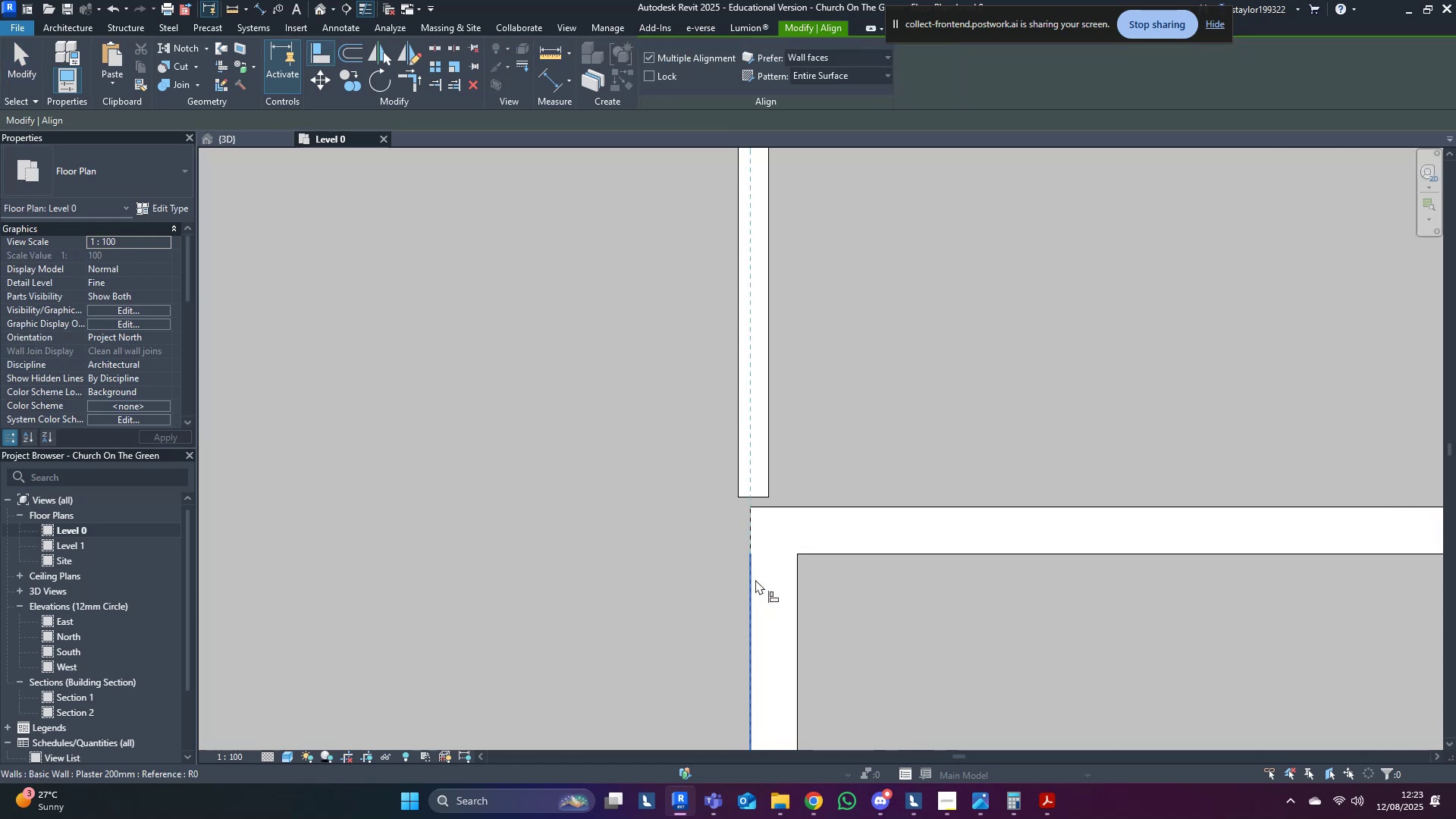 
scroll: coordinate [741, 585], scroll_direction: up, amount: 3.0
 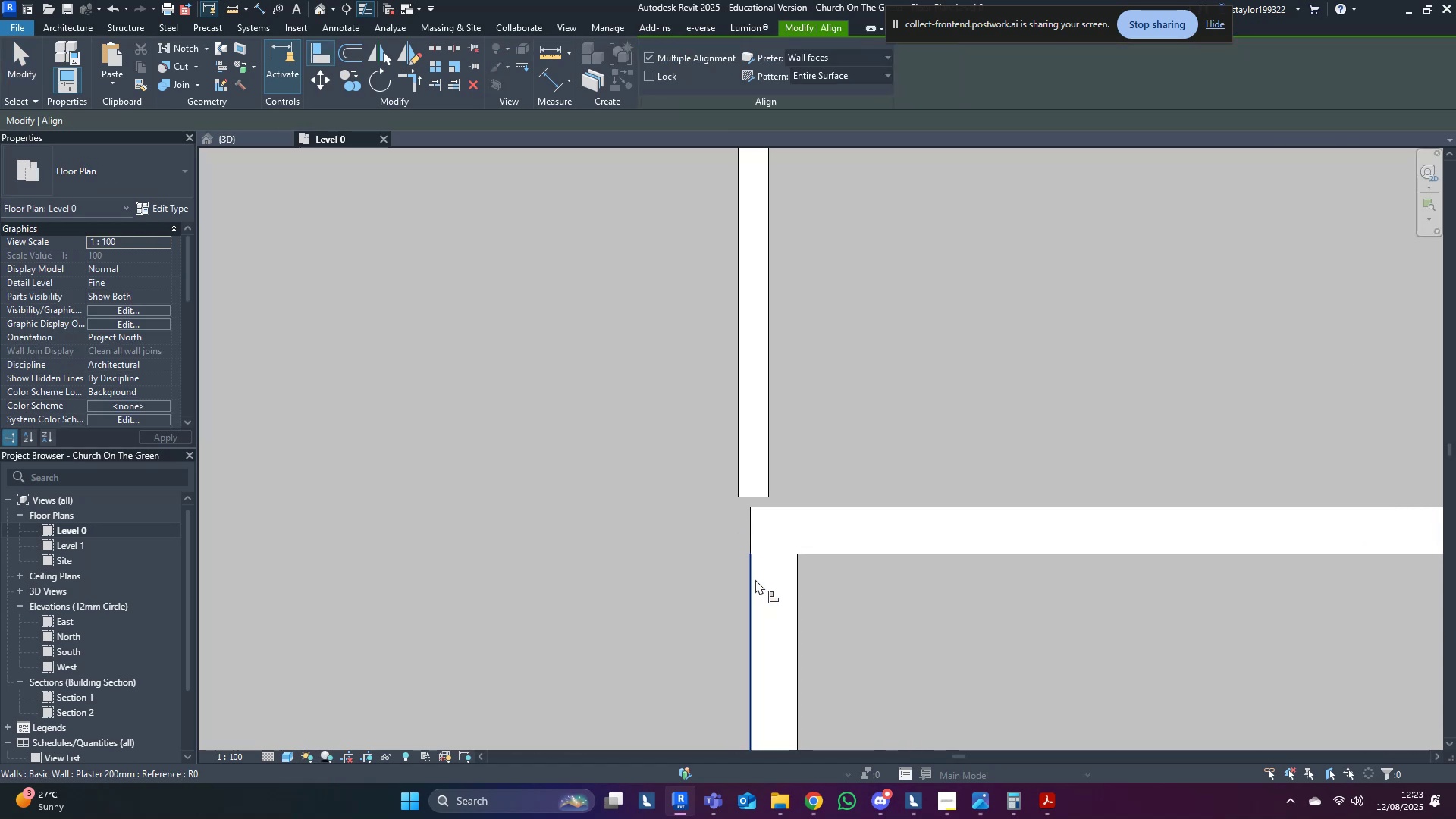 
left_click([755, 579])
 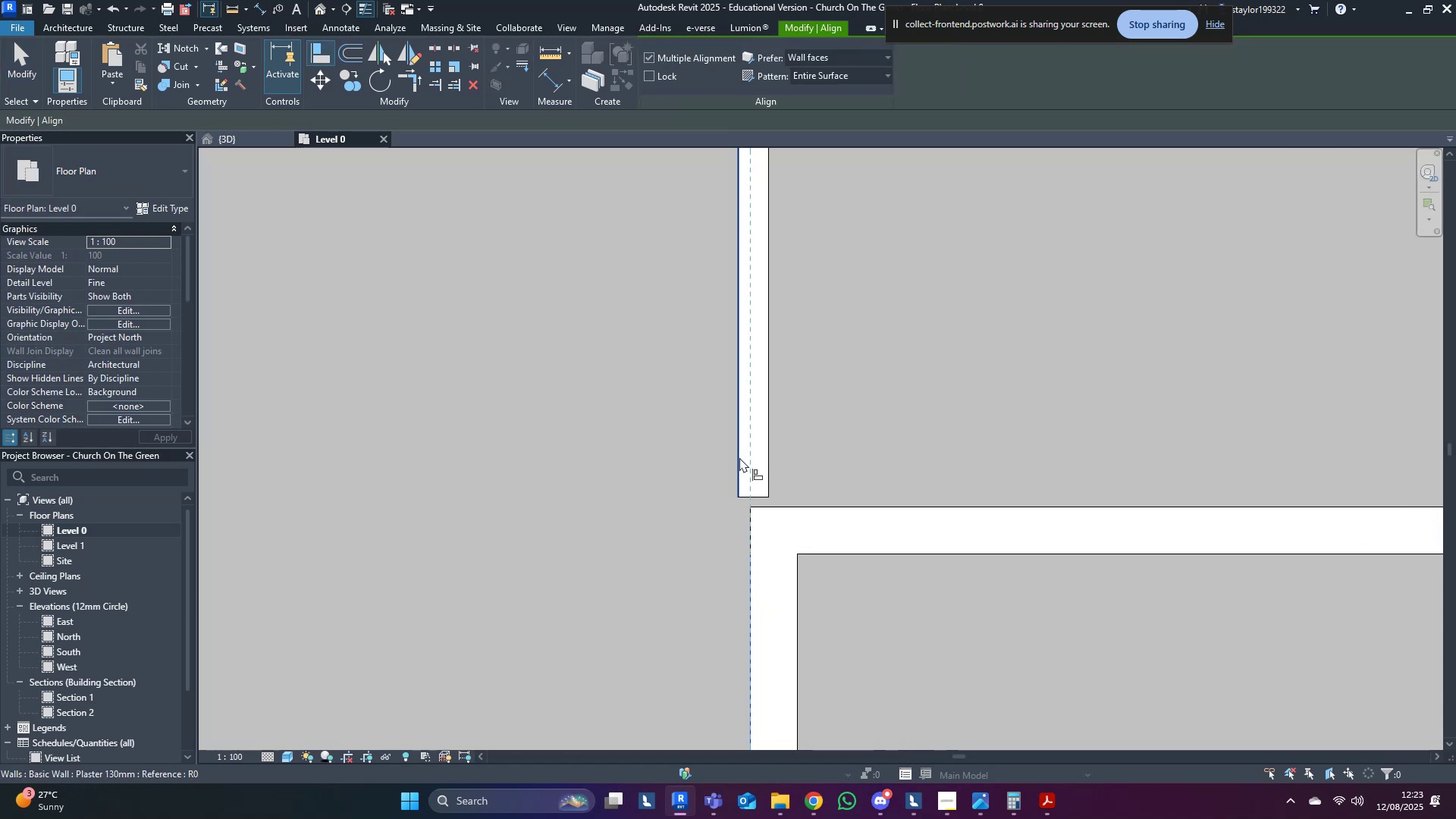 
left_click([739, 457])
 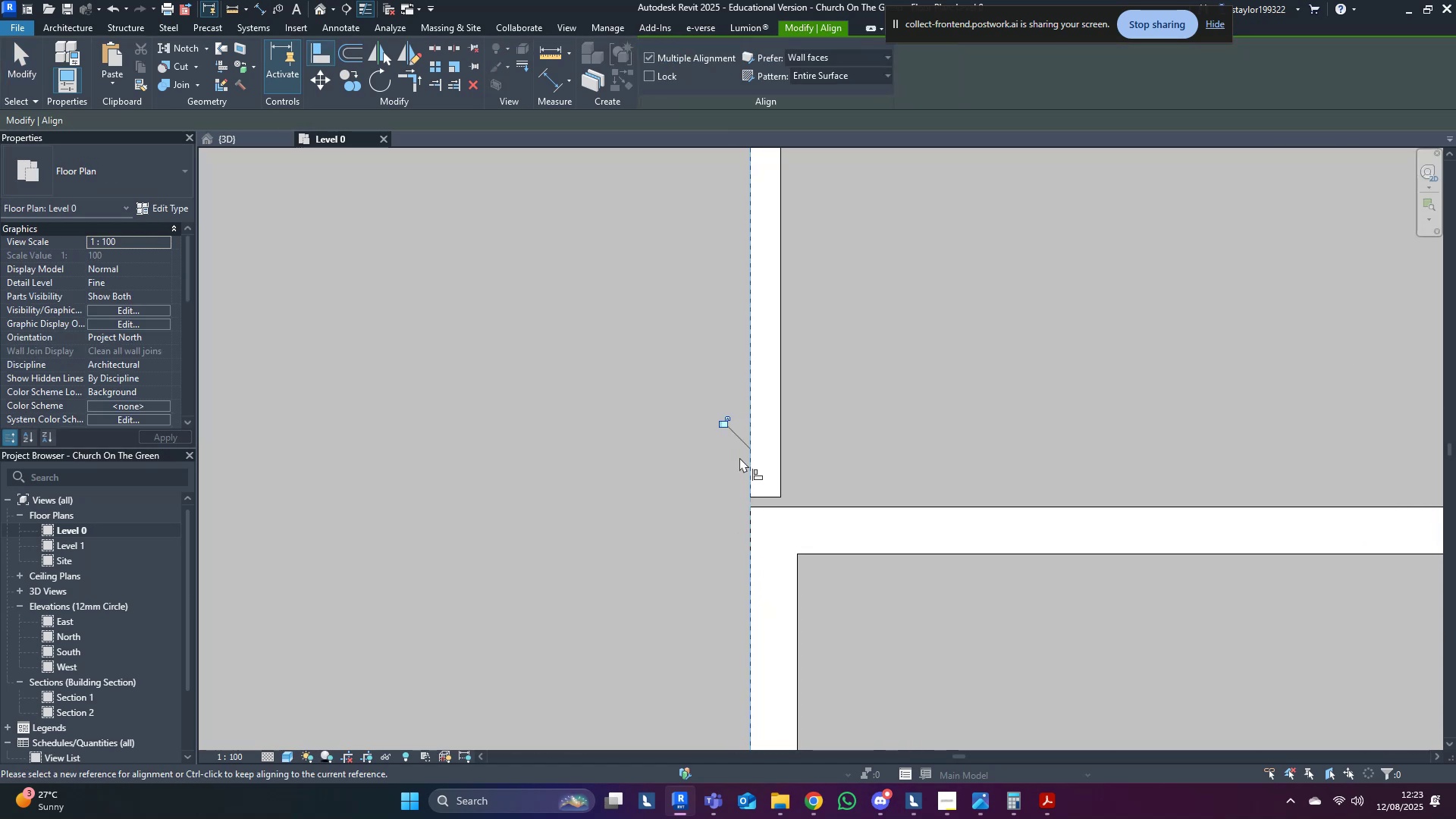 
key(Escape)
key(Escape)
key(Escape)
key(Escape)
type(wfsdwf)
 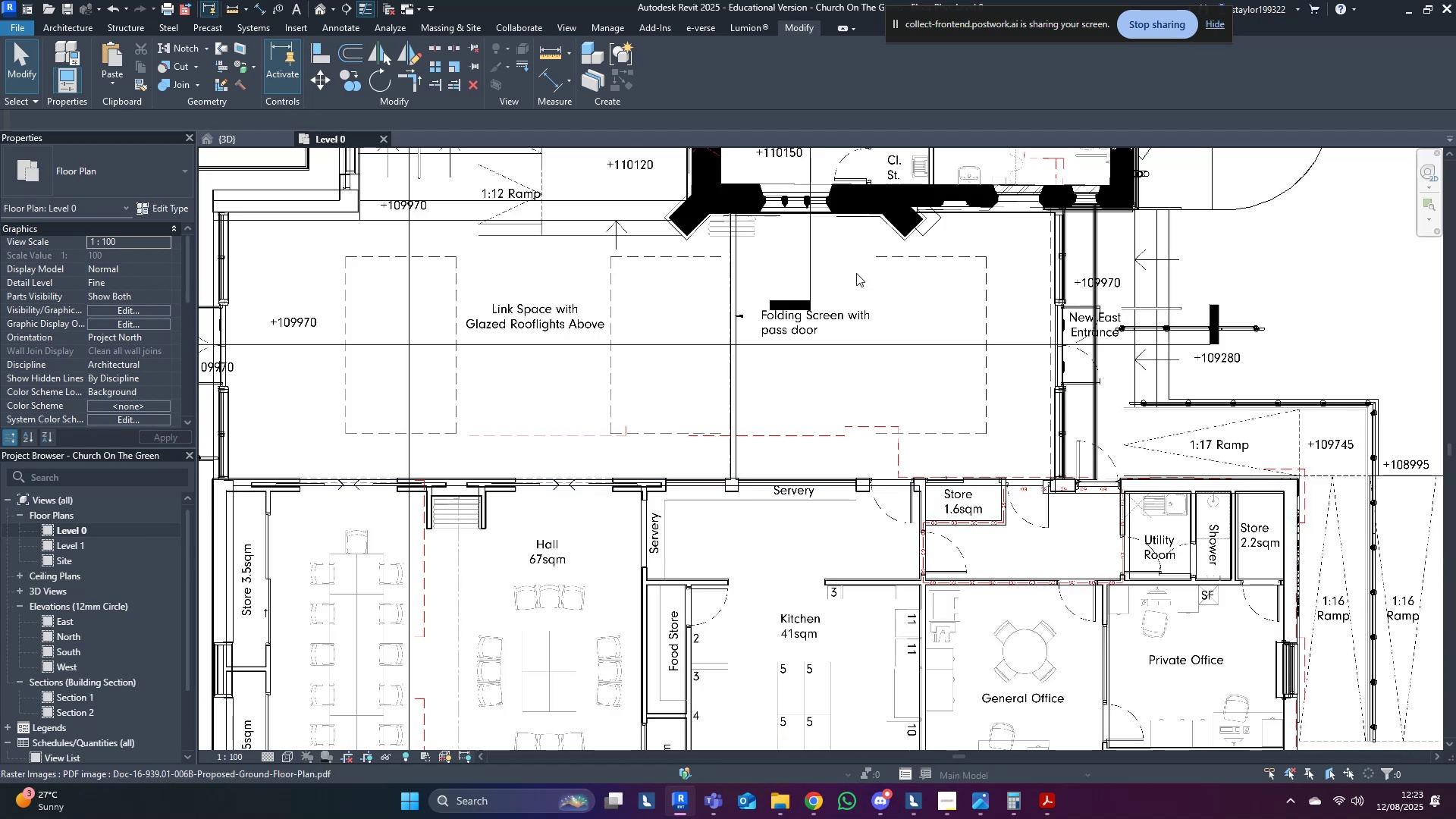 
left_click_drag(start_coordinate=[777, 496], to_coordinate=[778, 505])
 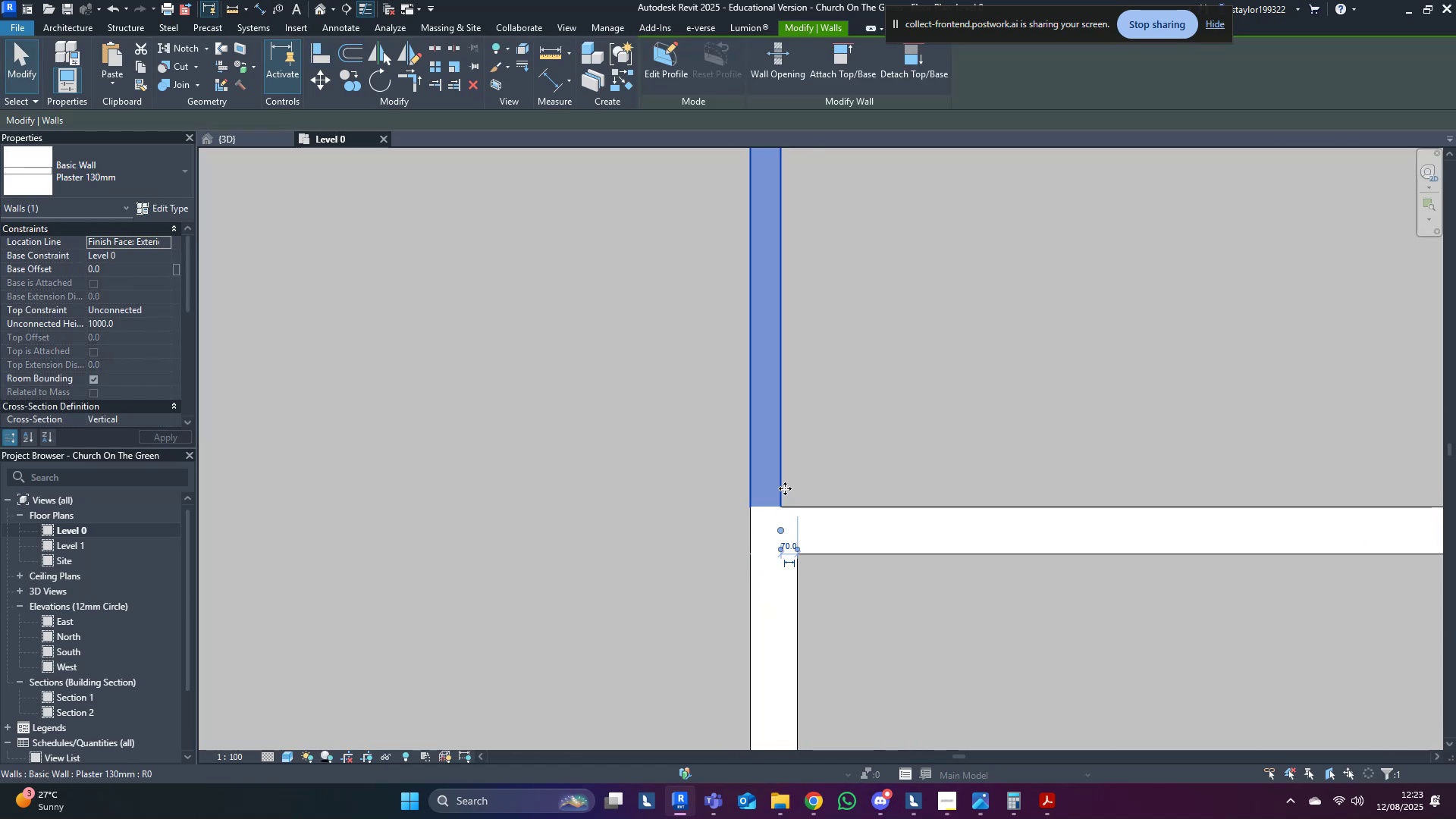 
scroll: coordinate [785, 488], scroll_direction: down, amount: 12.0
 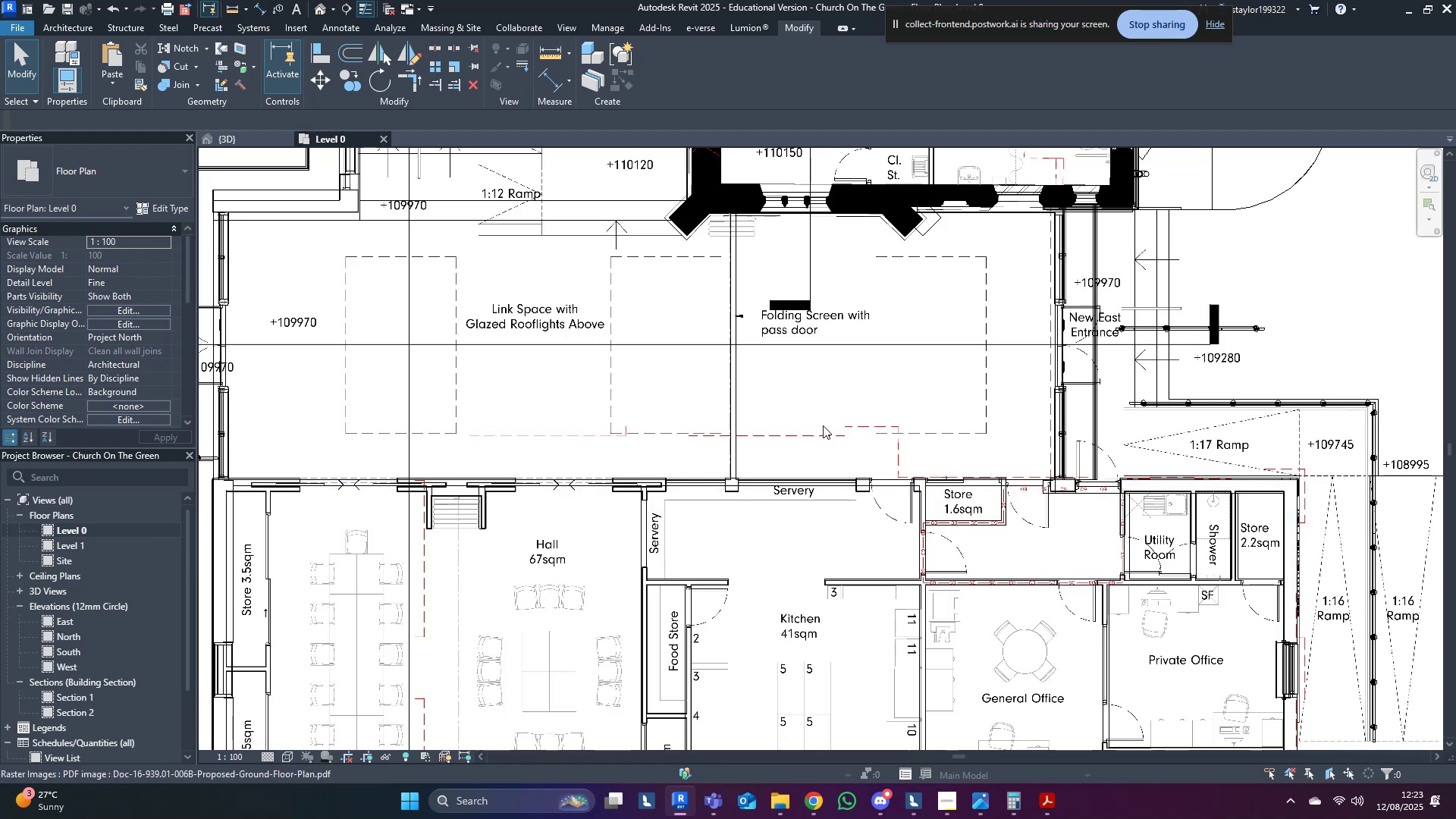 
scroll: coordinate [898, 580], scroll_direction: up, amount: 8.0
 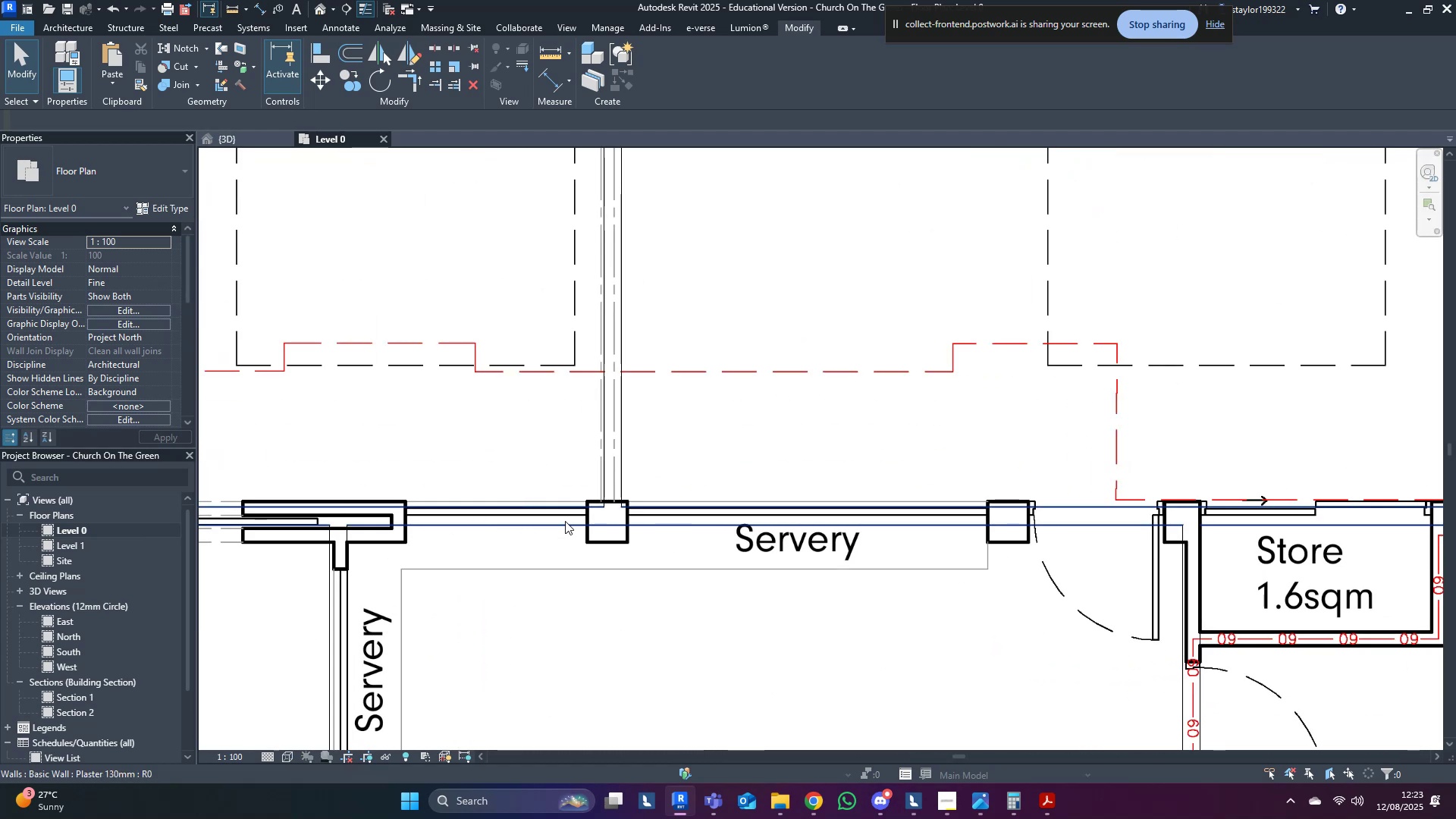 
type(sd)
 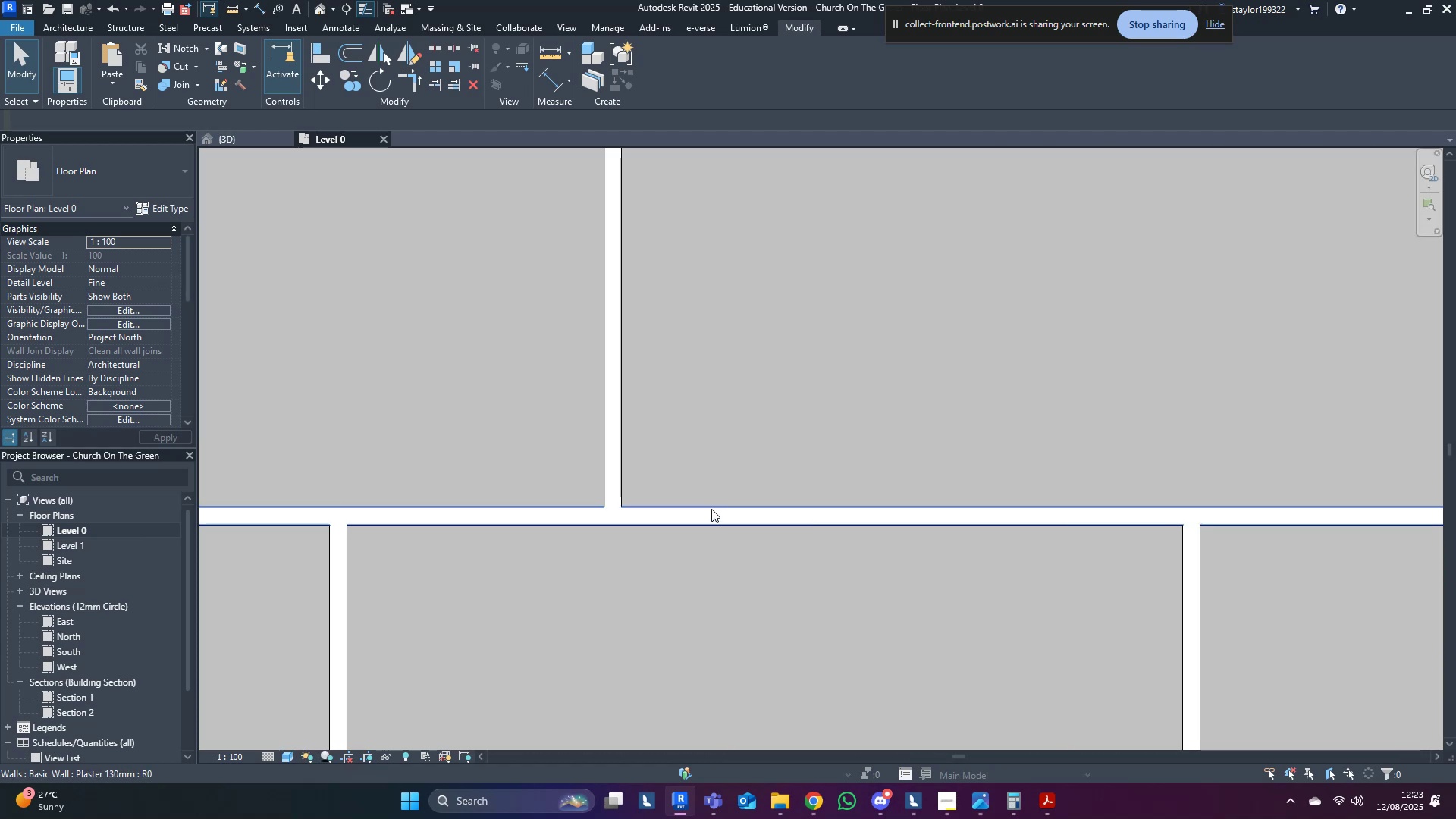 
scroll: coordinate [792, 551], scroll_direction: down, amount: 4.0
 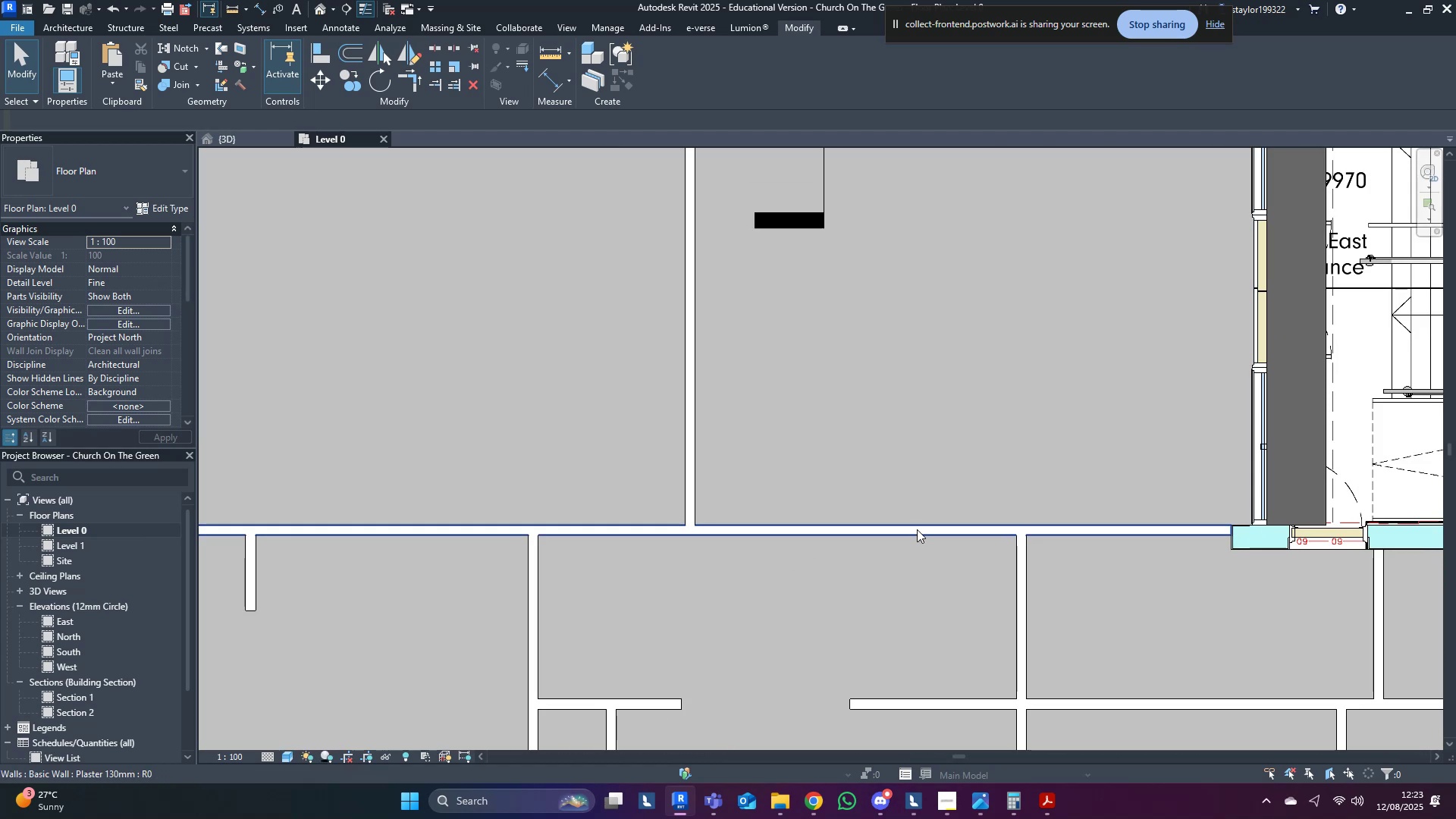 
left_click([925, 524])
 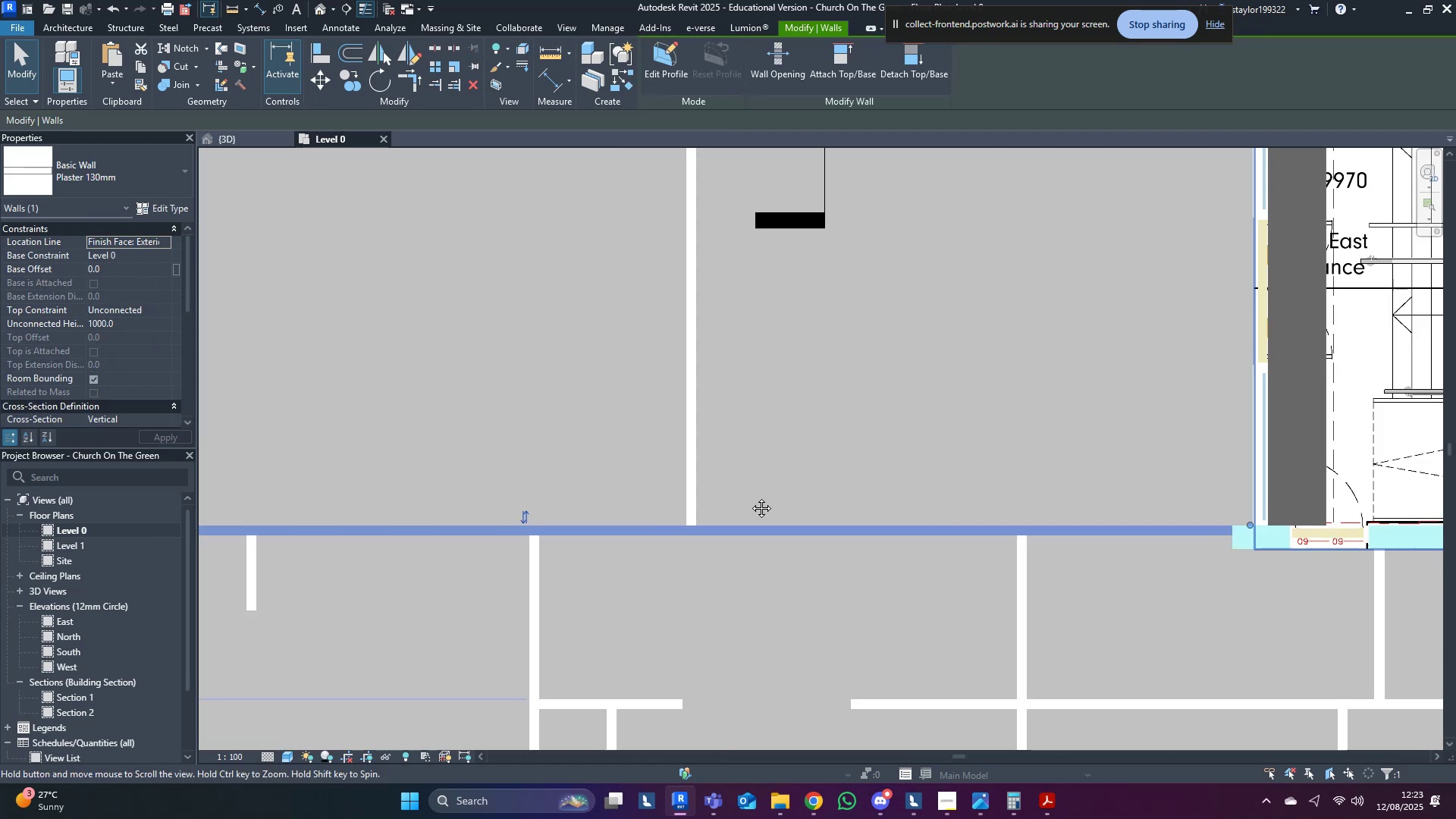 
key(Escape)
 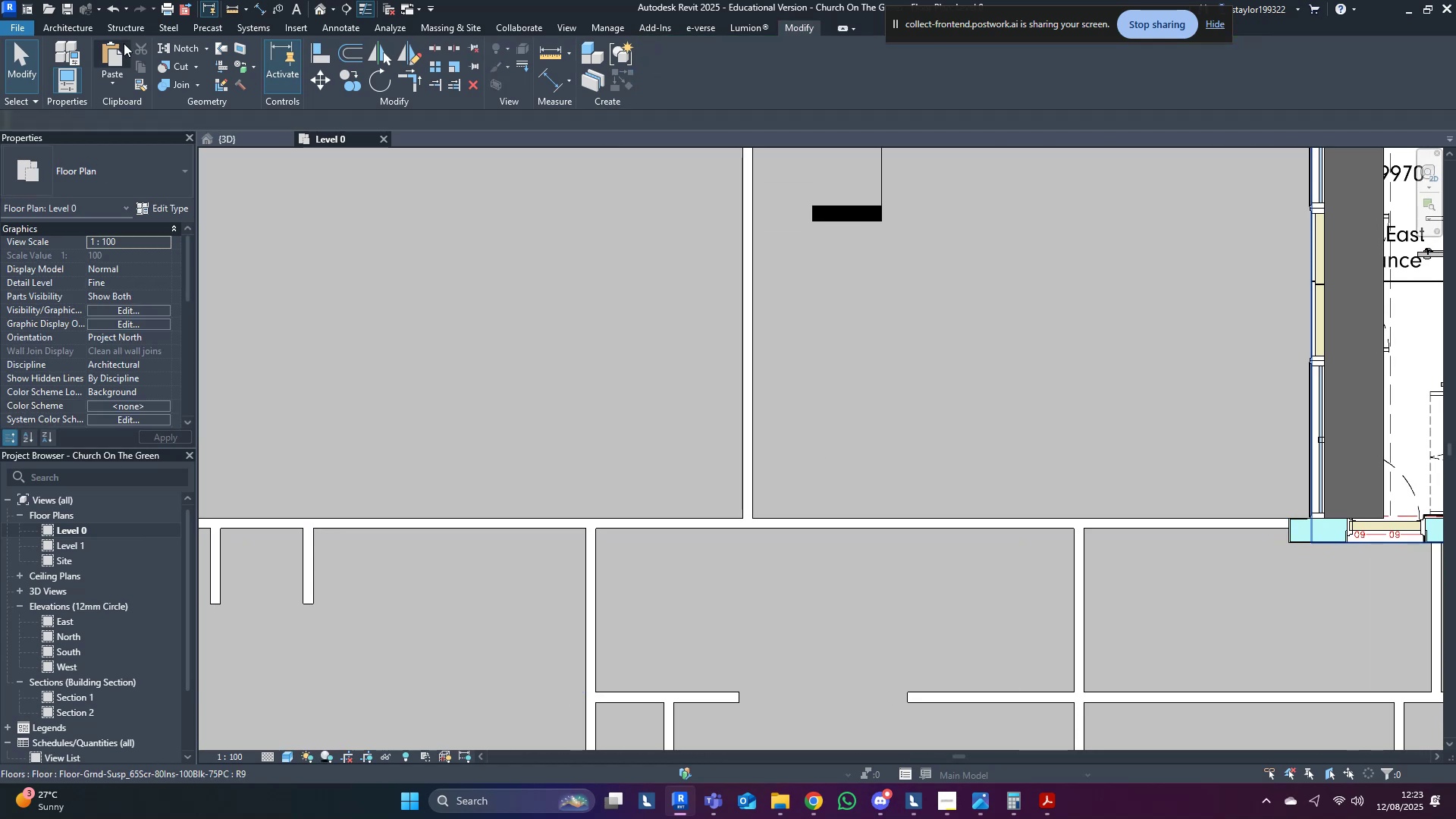 
left_click([102, 31])
 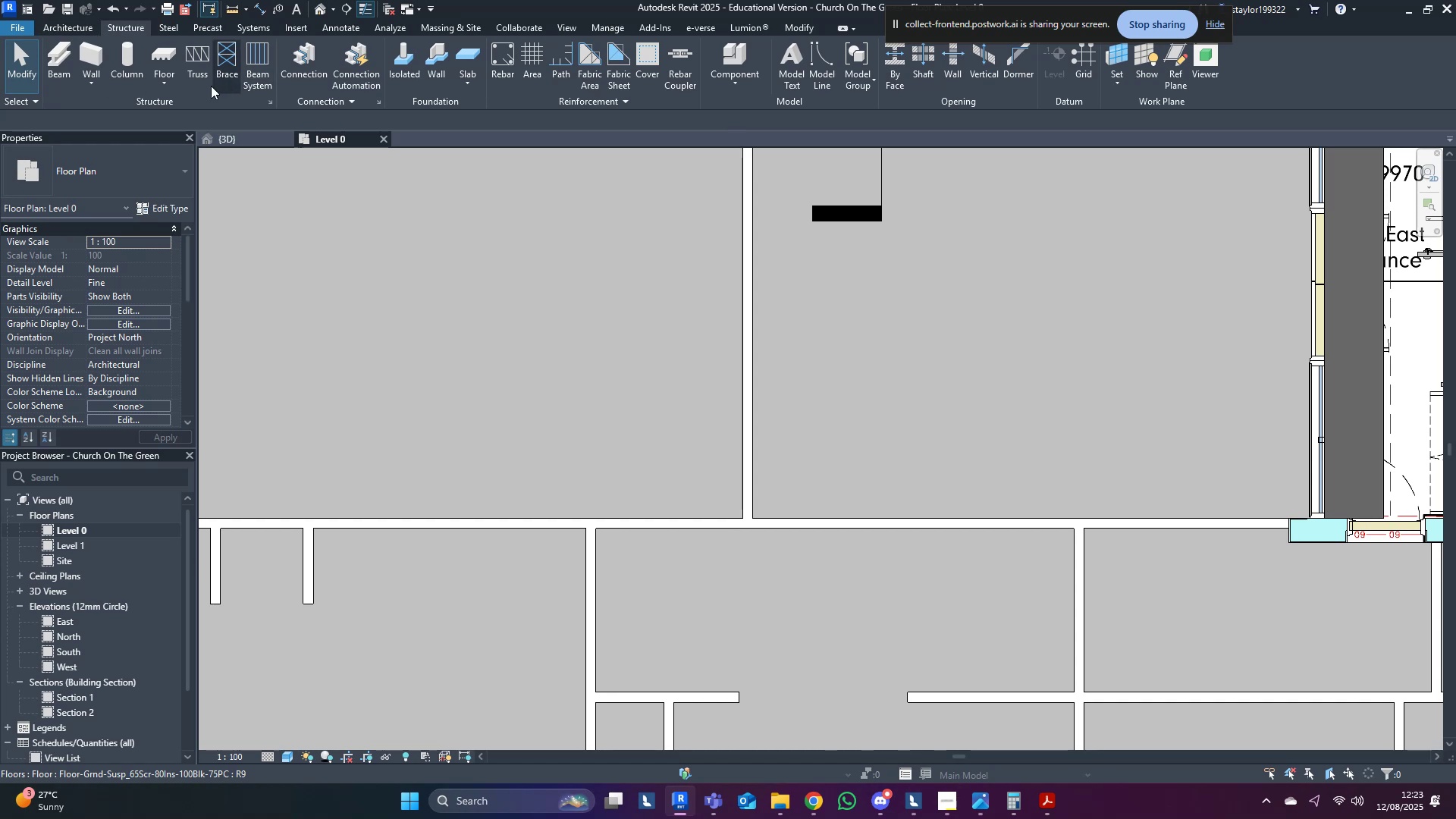 
left_click([127, 83])
 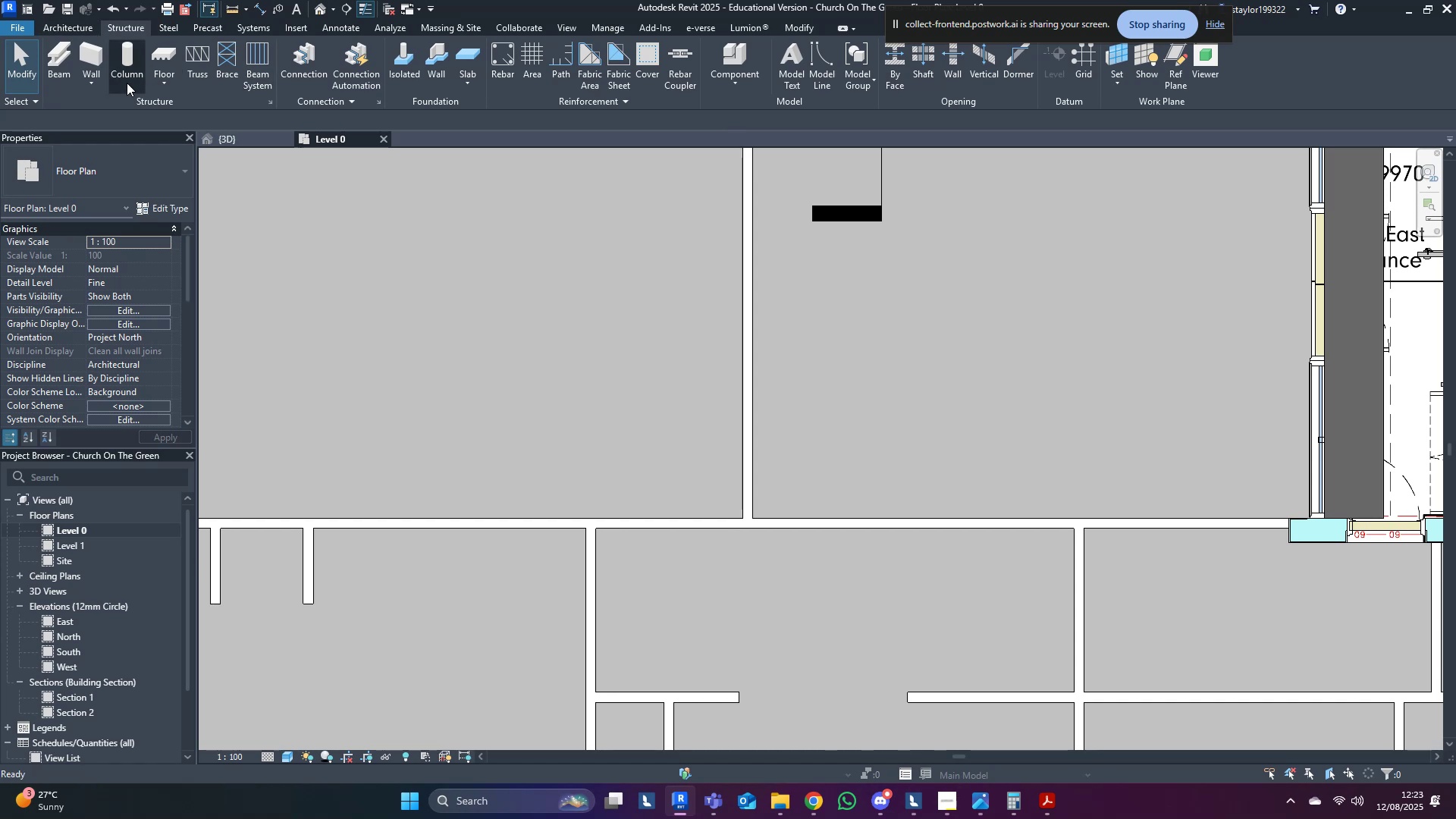 
mouse_move([128, 99])
 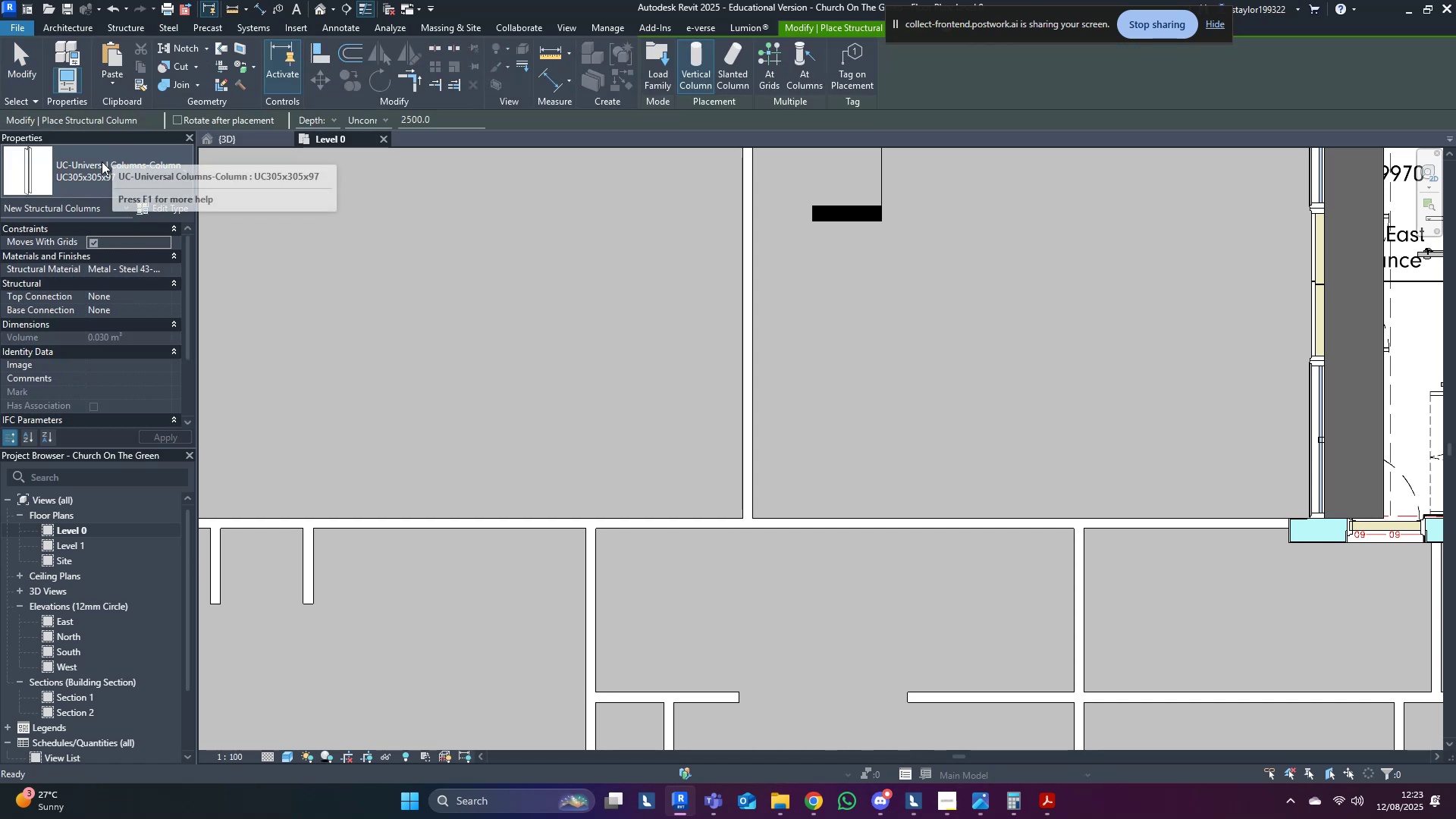 
left_click([102, 162])
 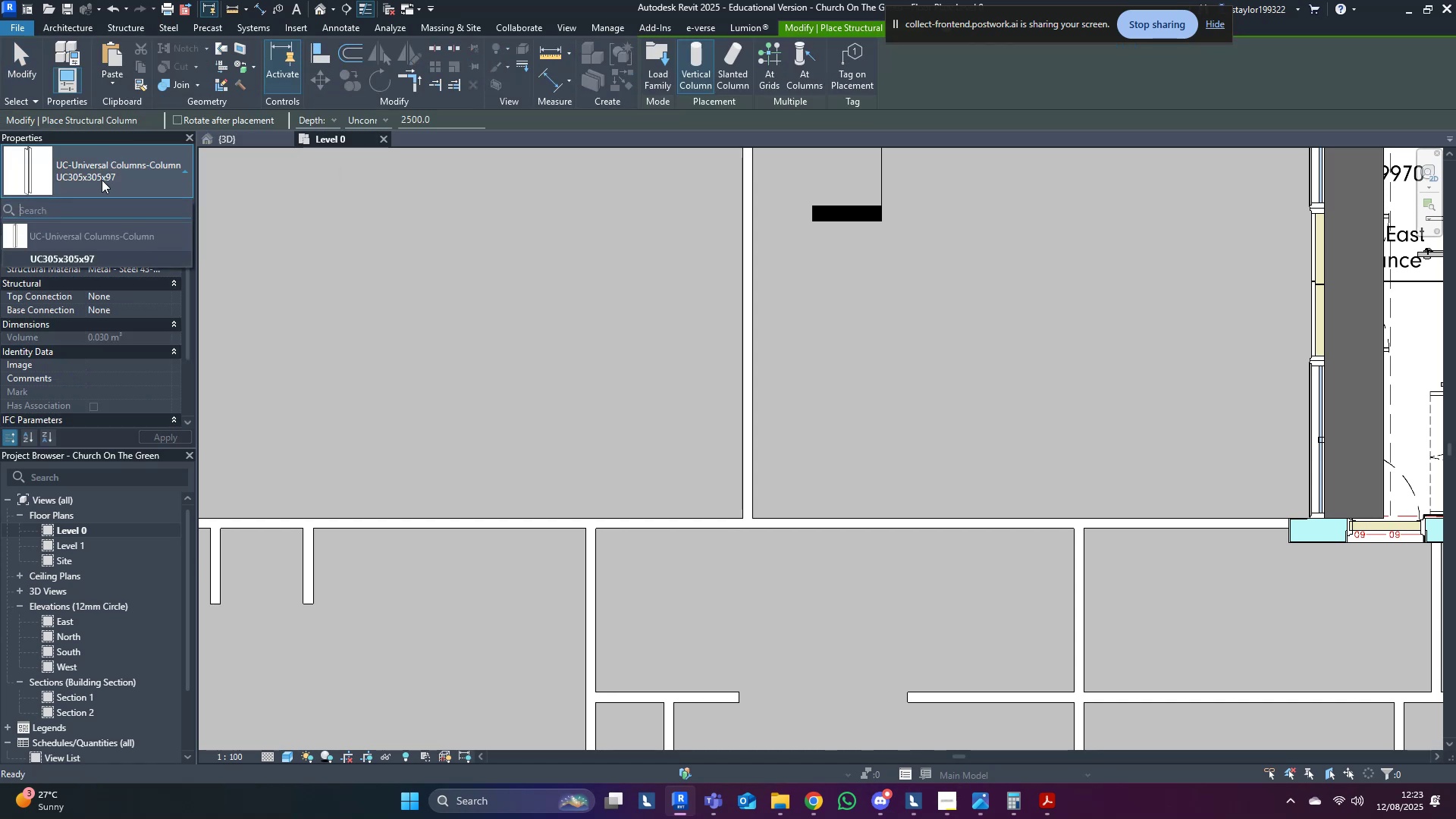 
scroll: coordinate [80, 320], scroll_direction: up, amount: 4.0
 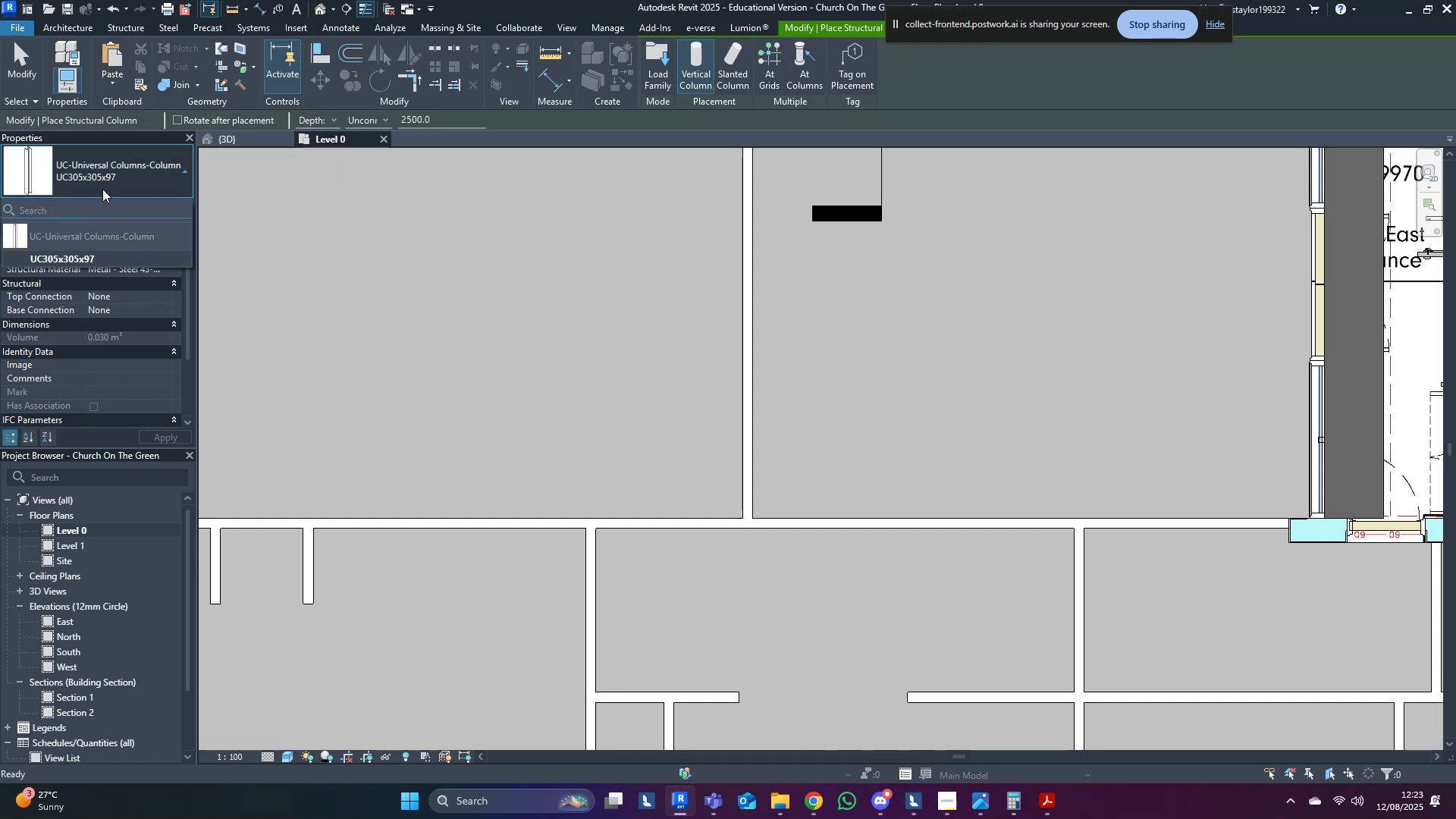 
left_click([102, 183])
 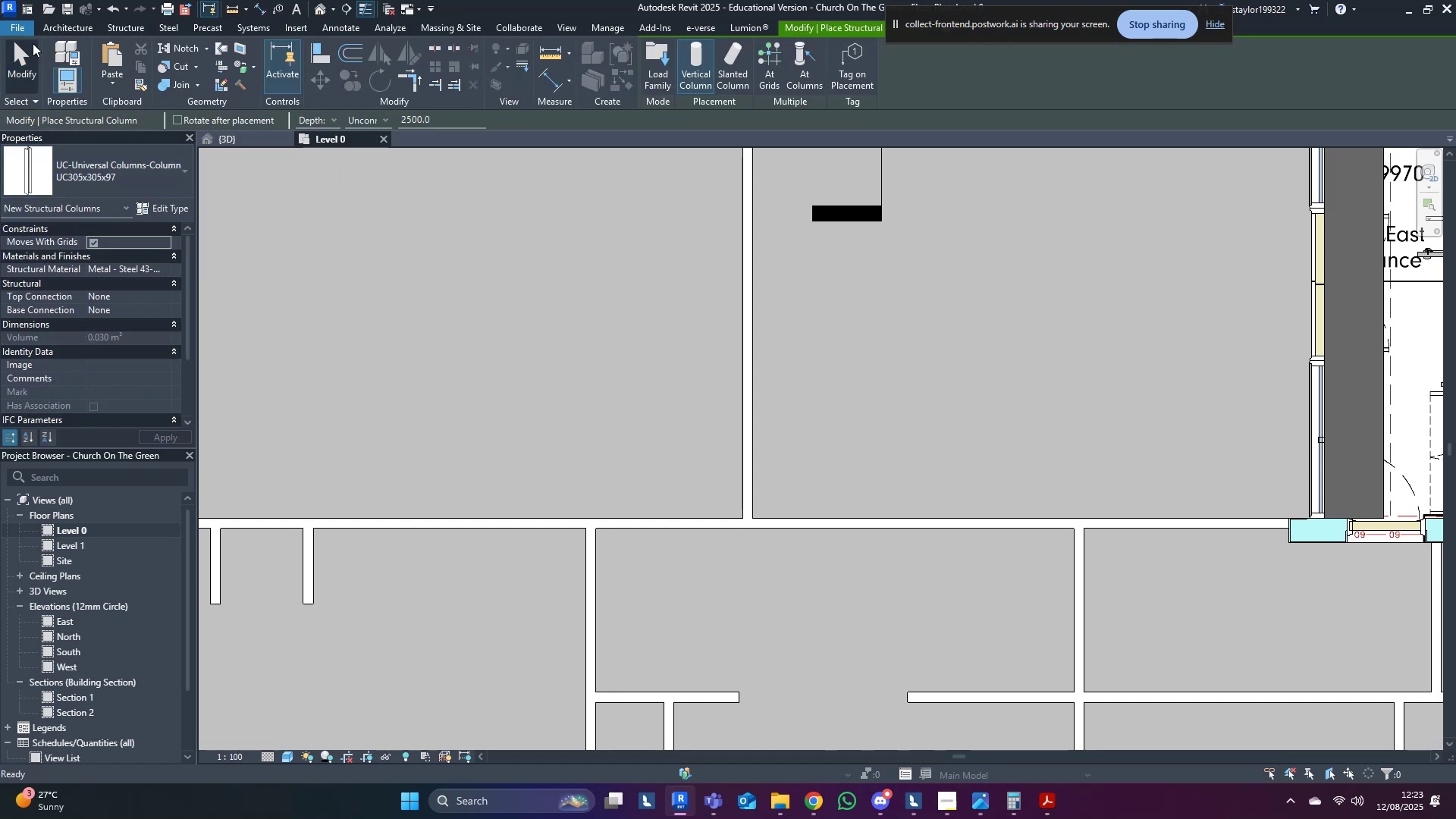 
left_click([24, 71])
 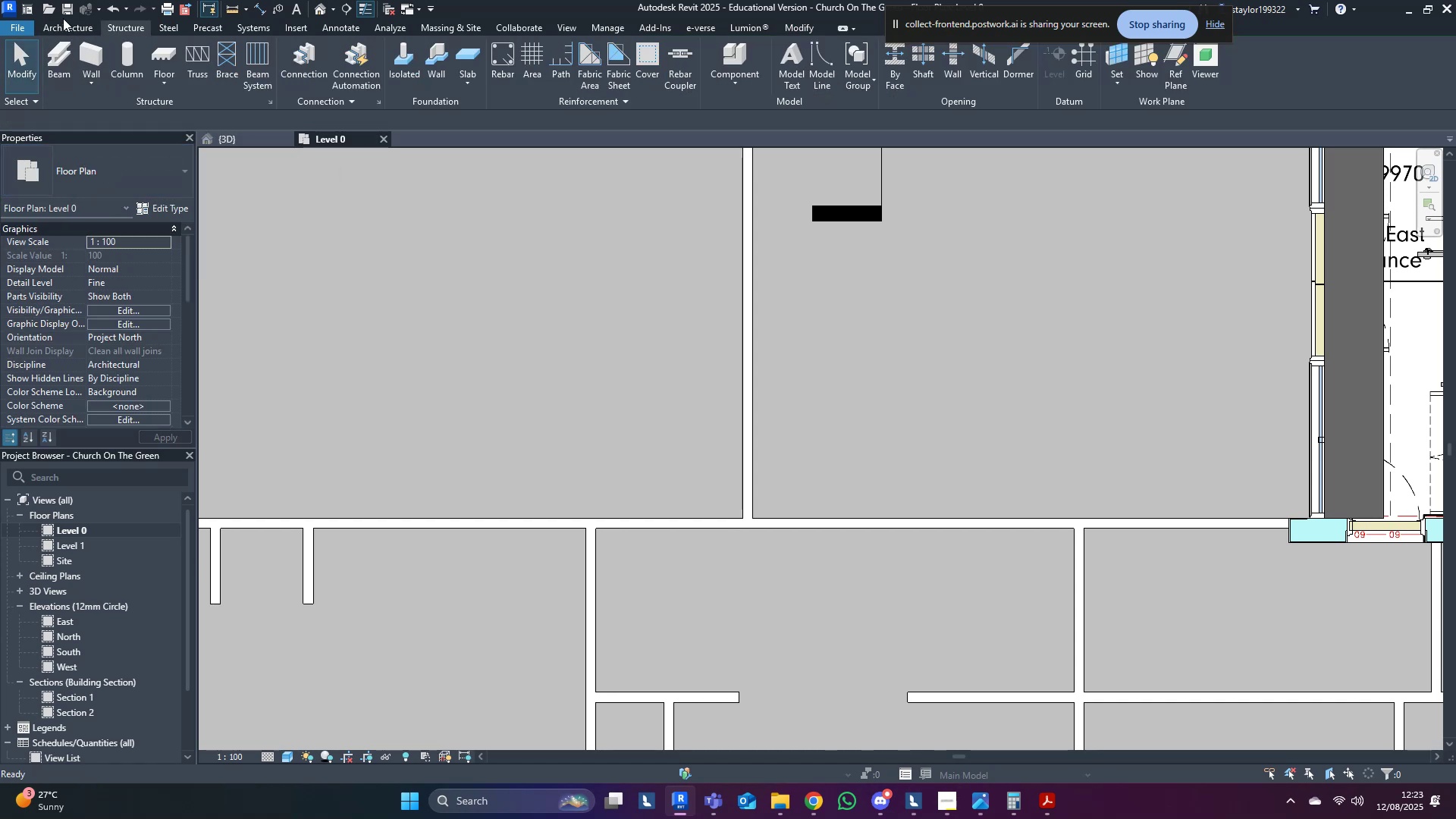 
left_click([67, 7])
 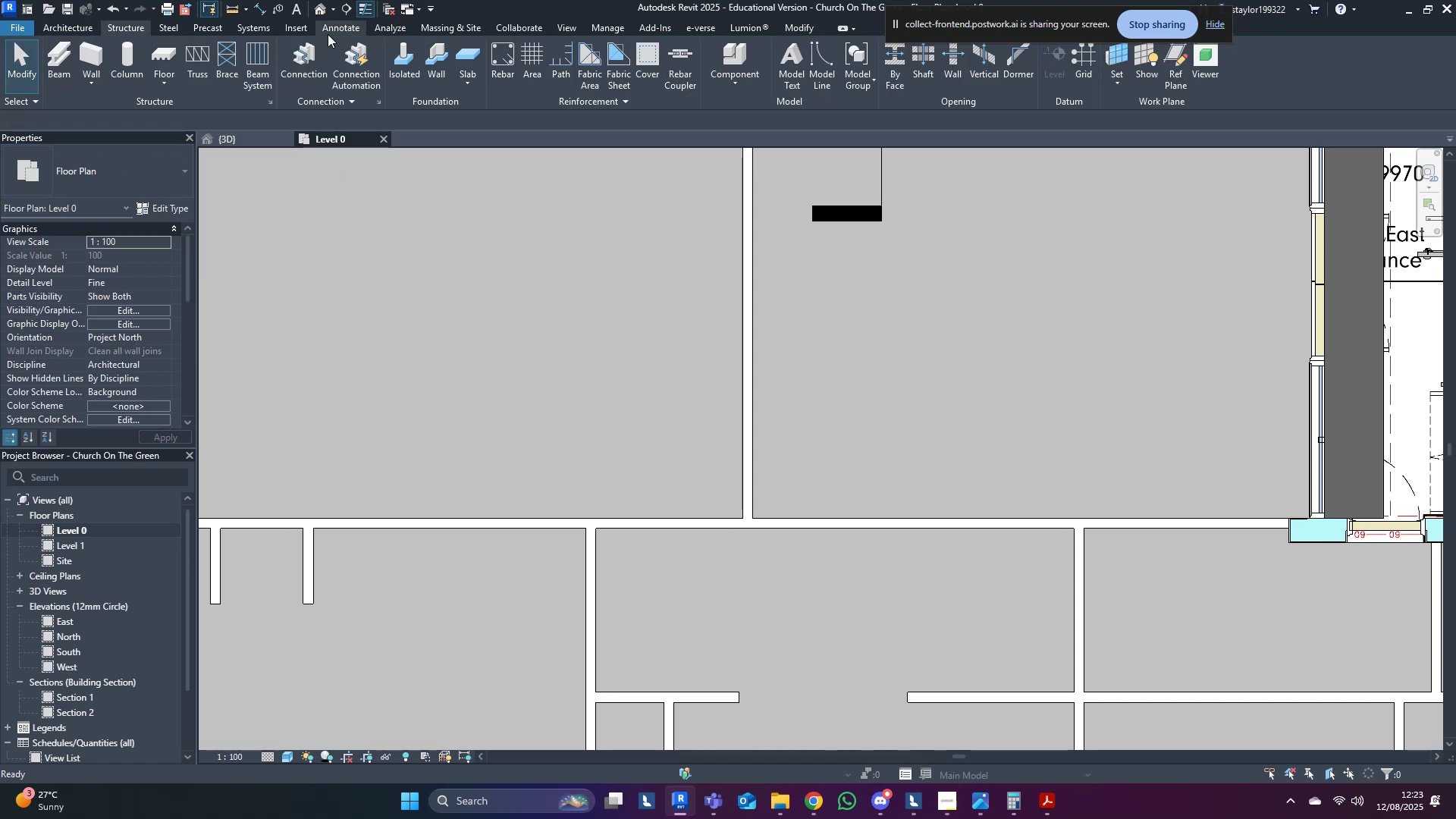 
left_click([296, 30])
 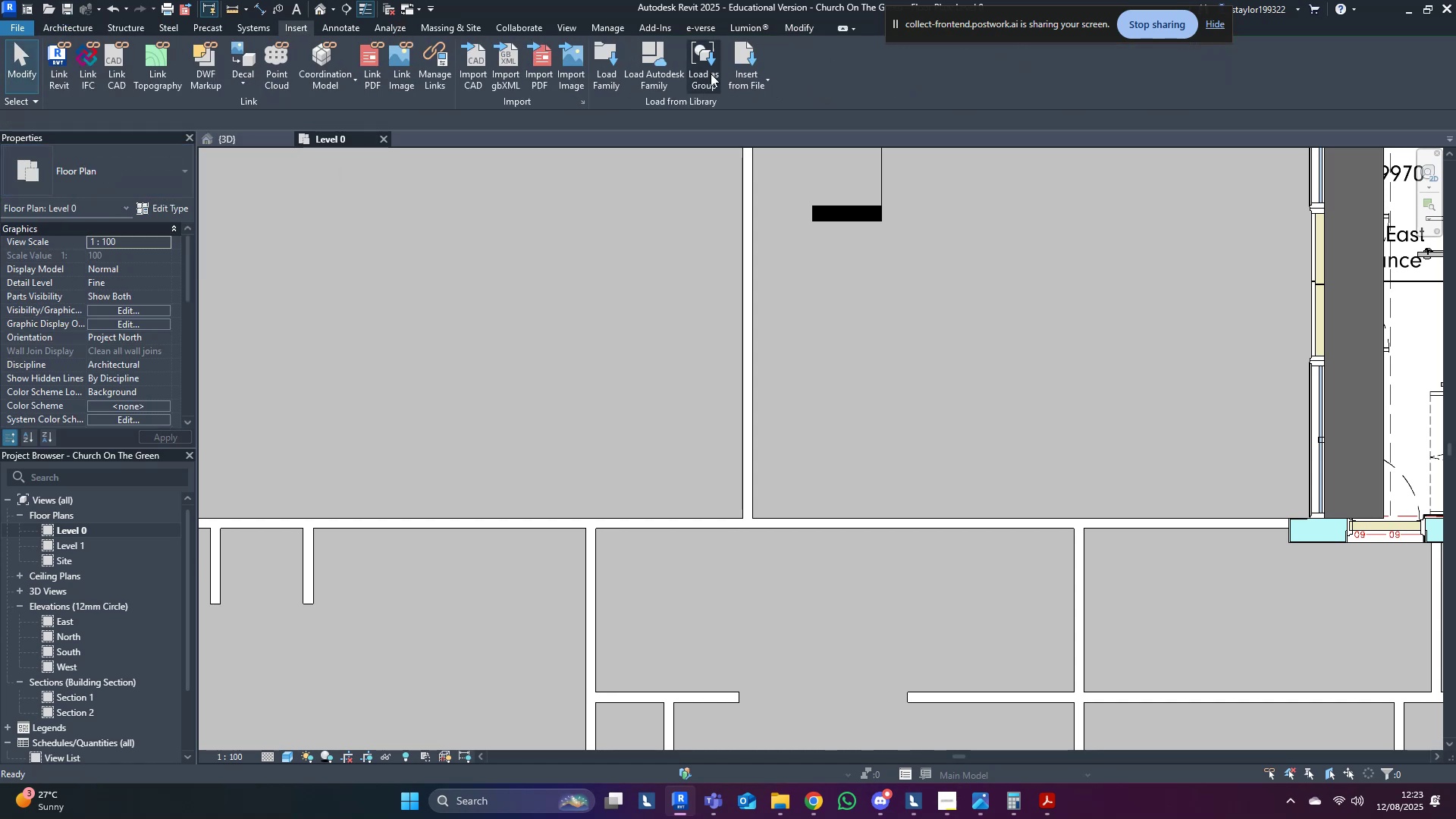 
left_click([666, 71])
 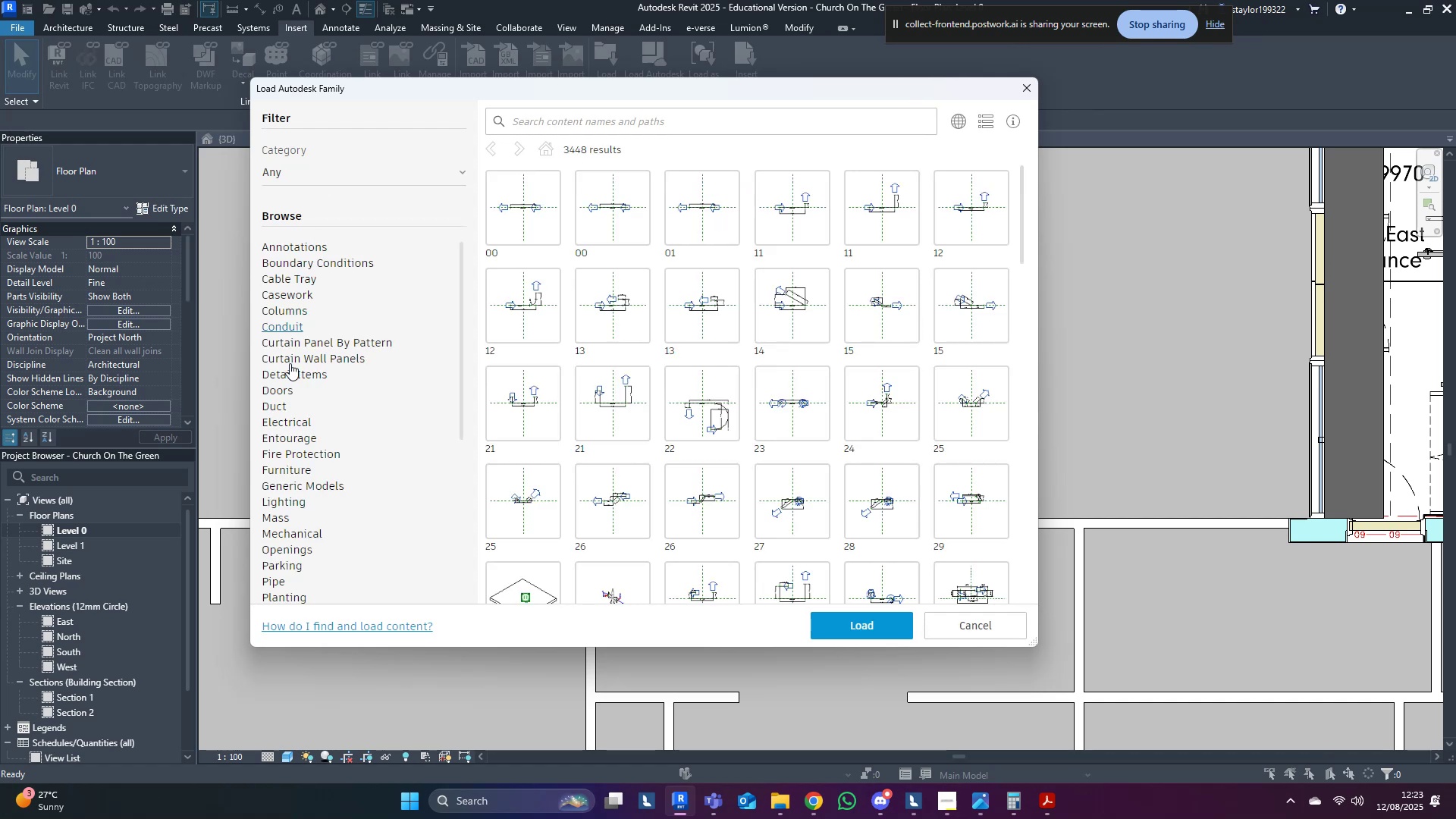 
left_click([295, 310])
 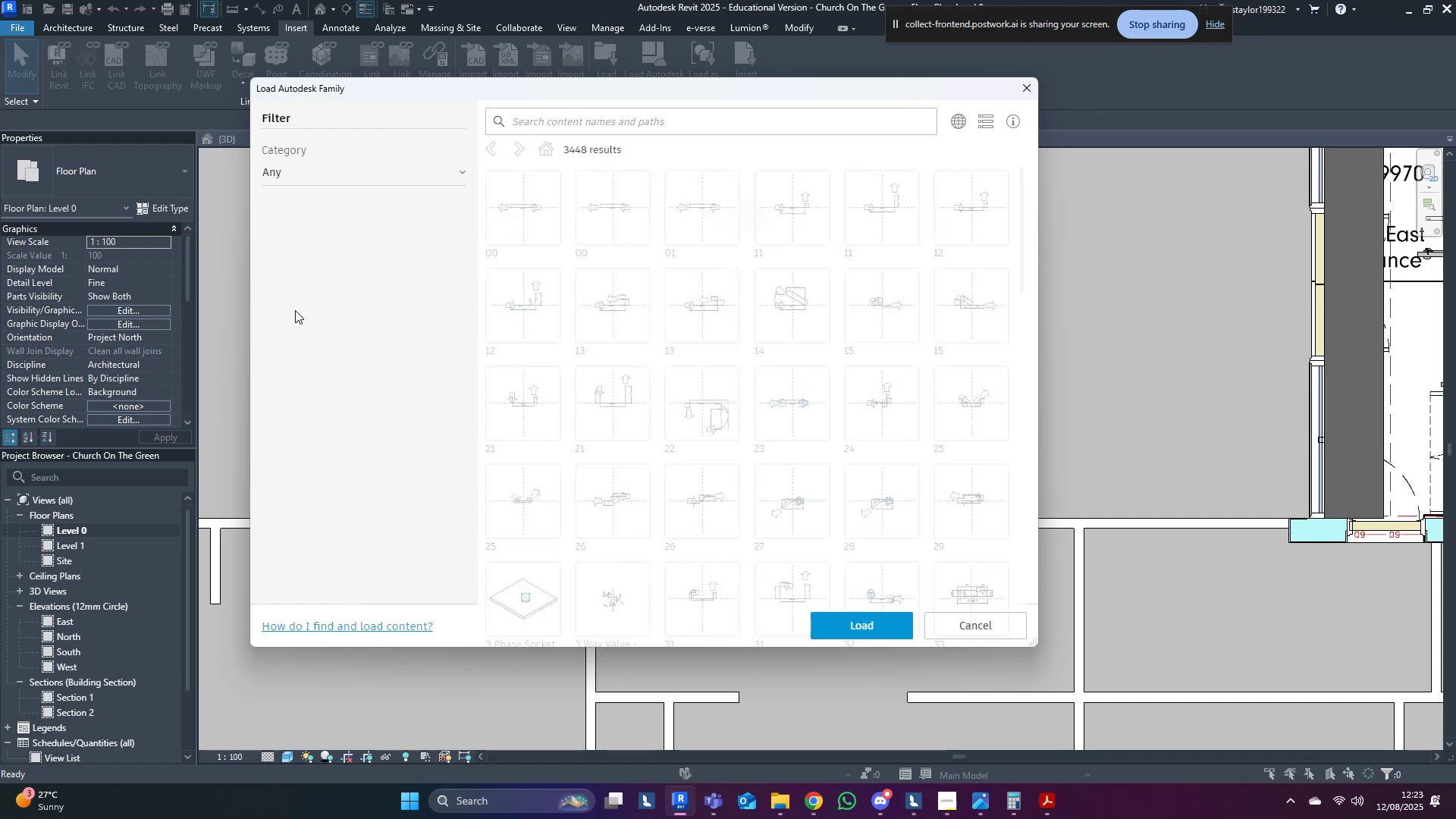 
mouse_move([756, 343])
 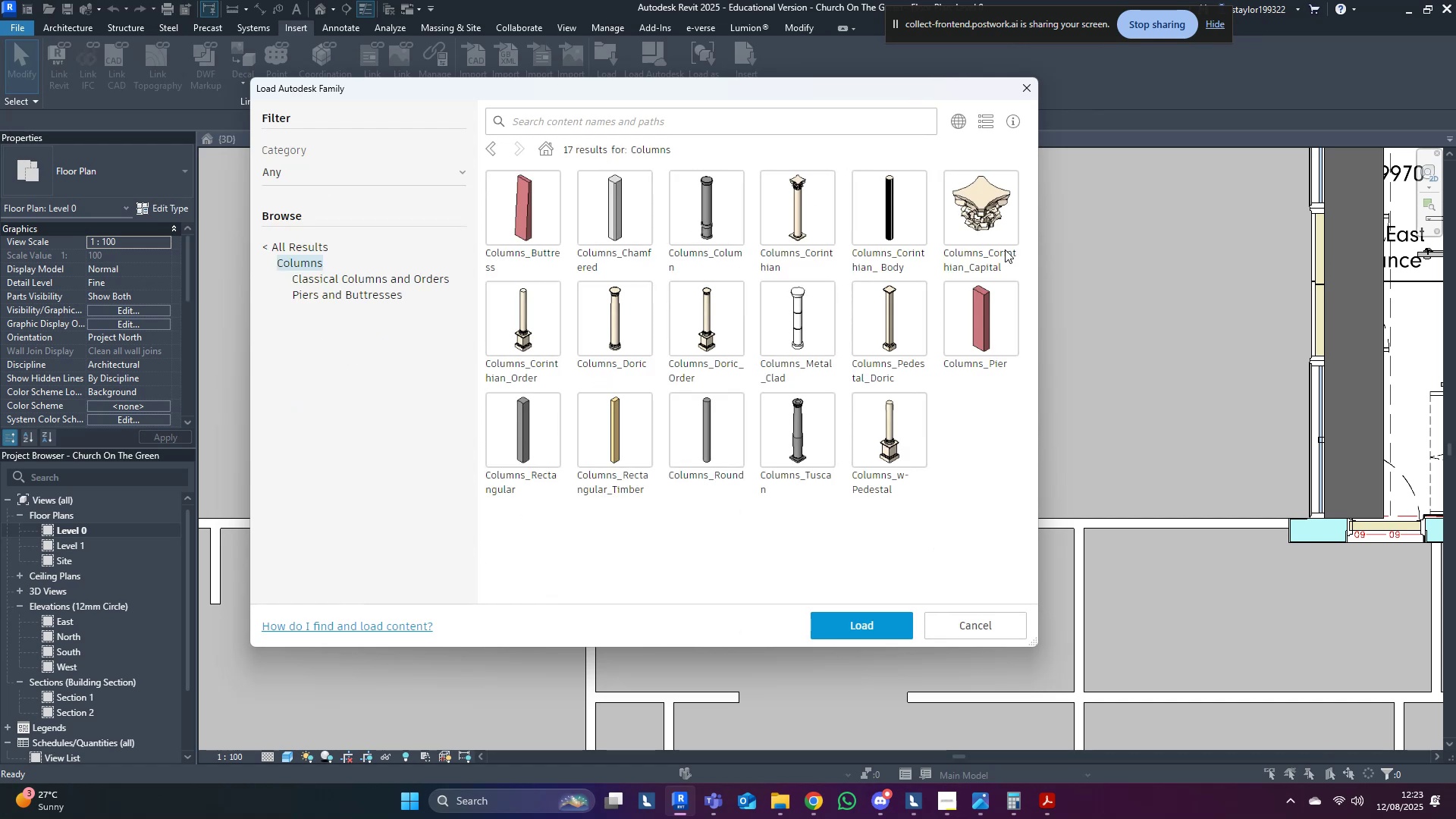 
left_click([730, 522])
 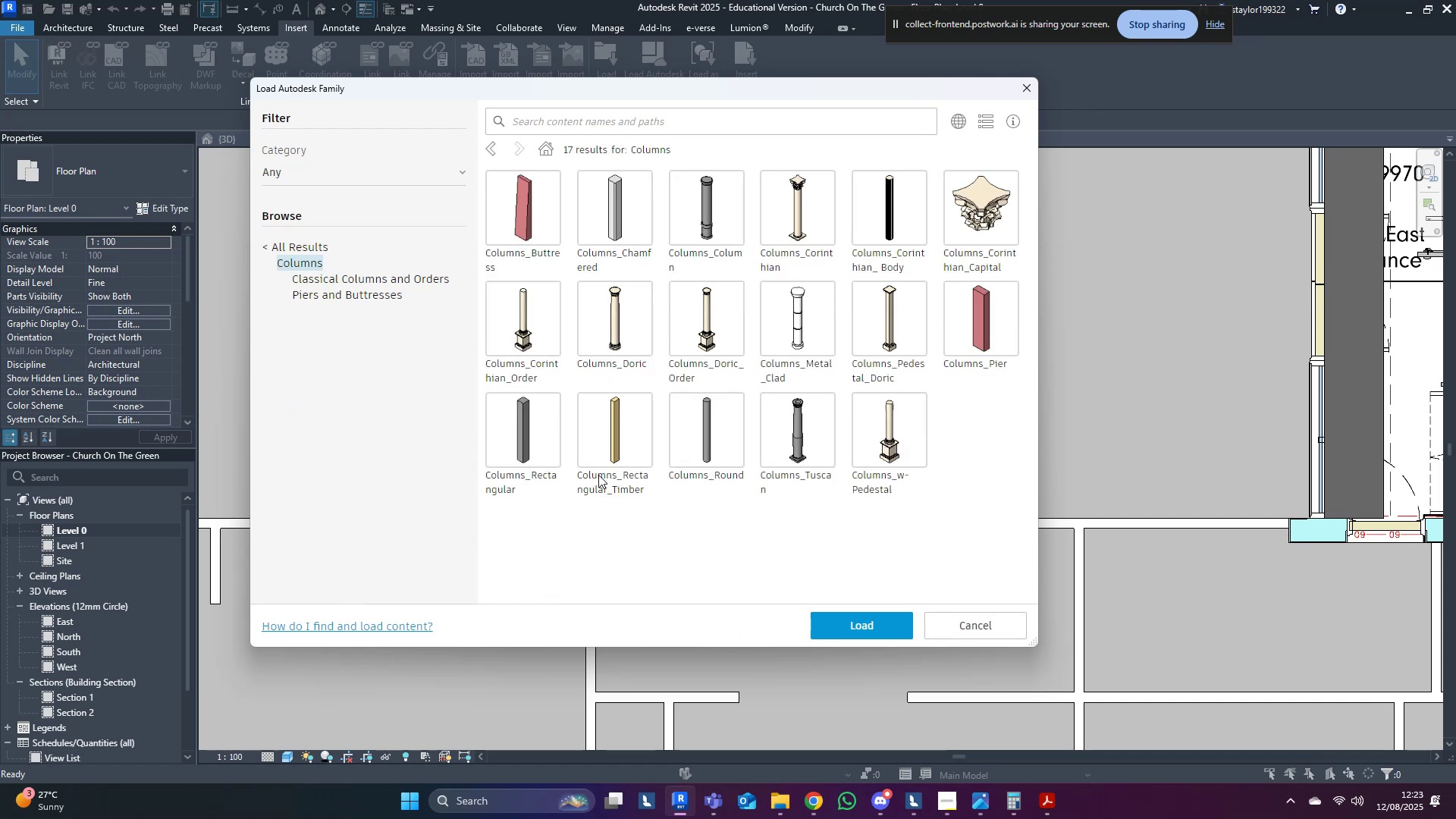 
left_click([520, 428])
 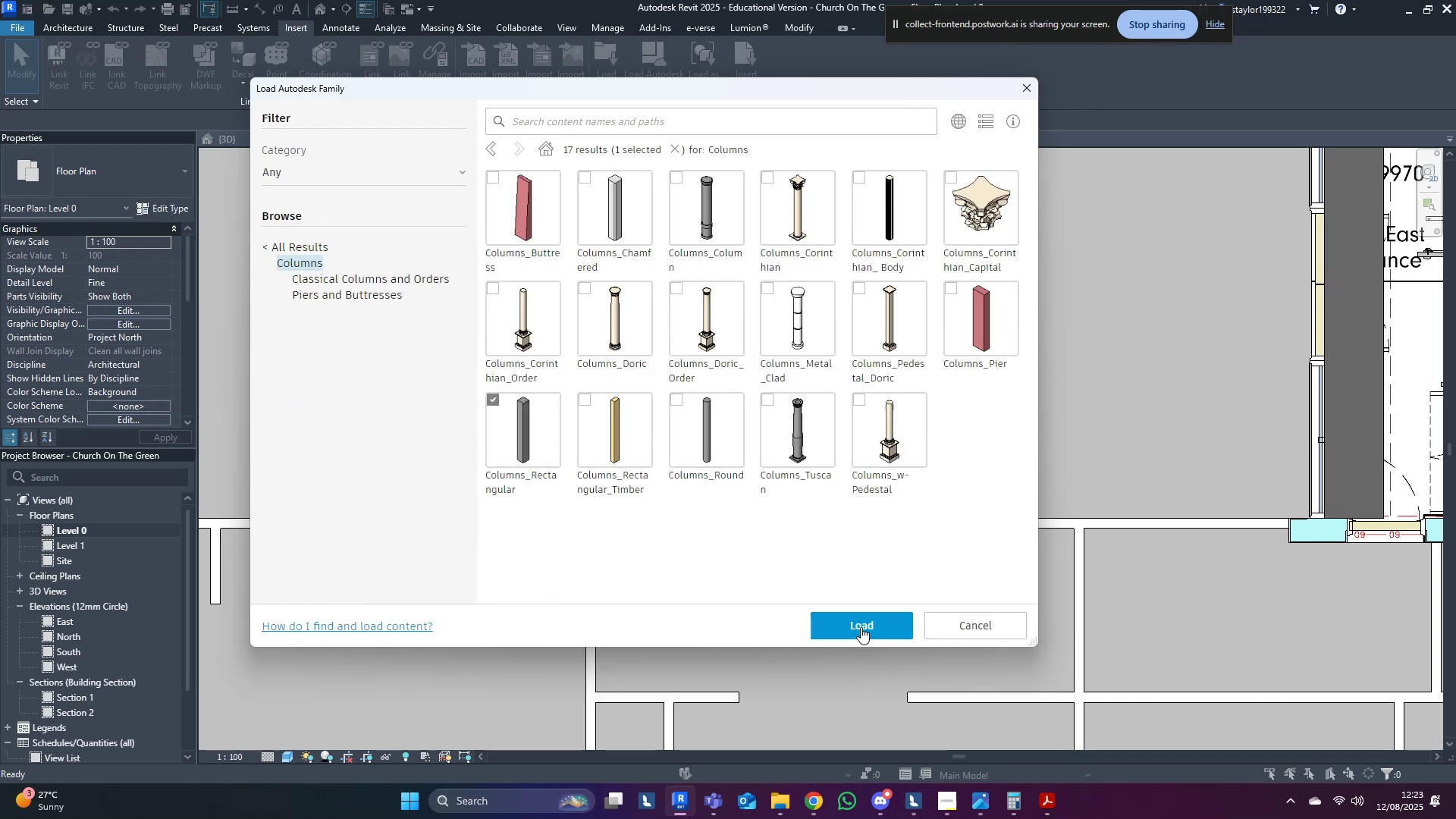 
left_click([861, 625])
 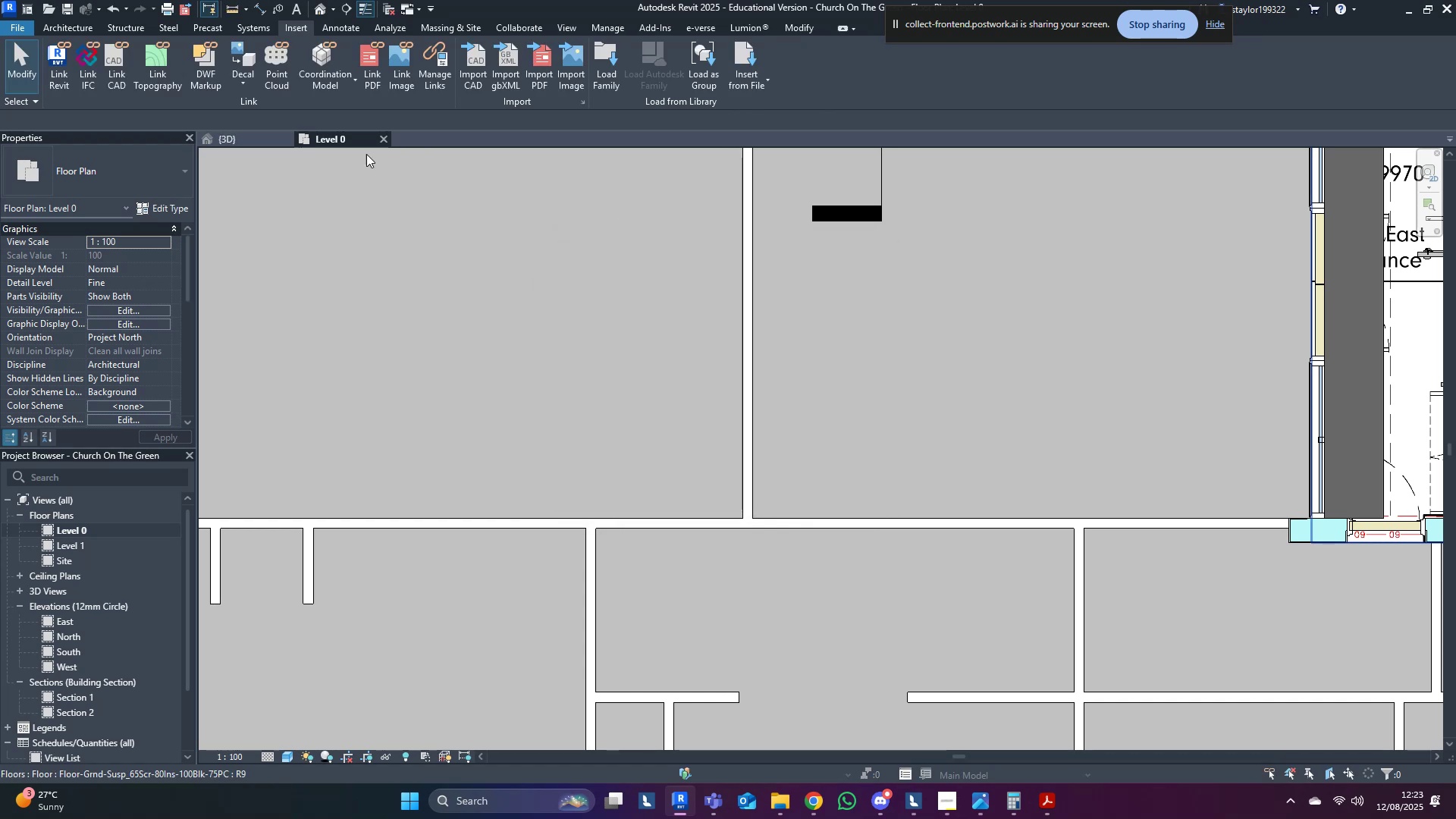 
wait(6.79)
 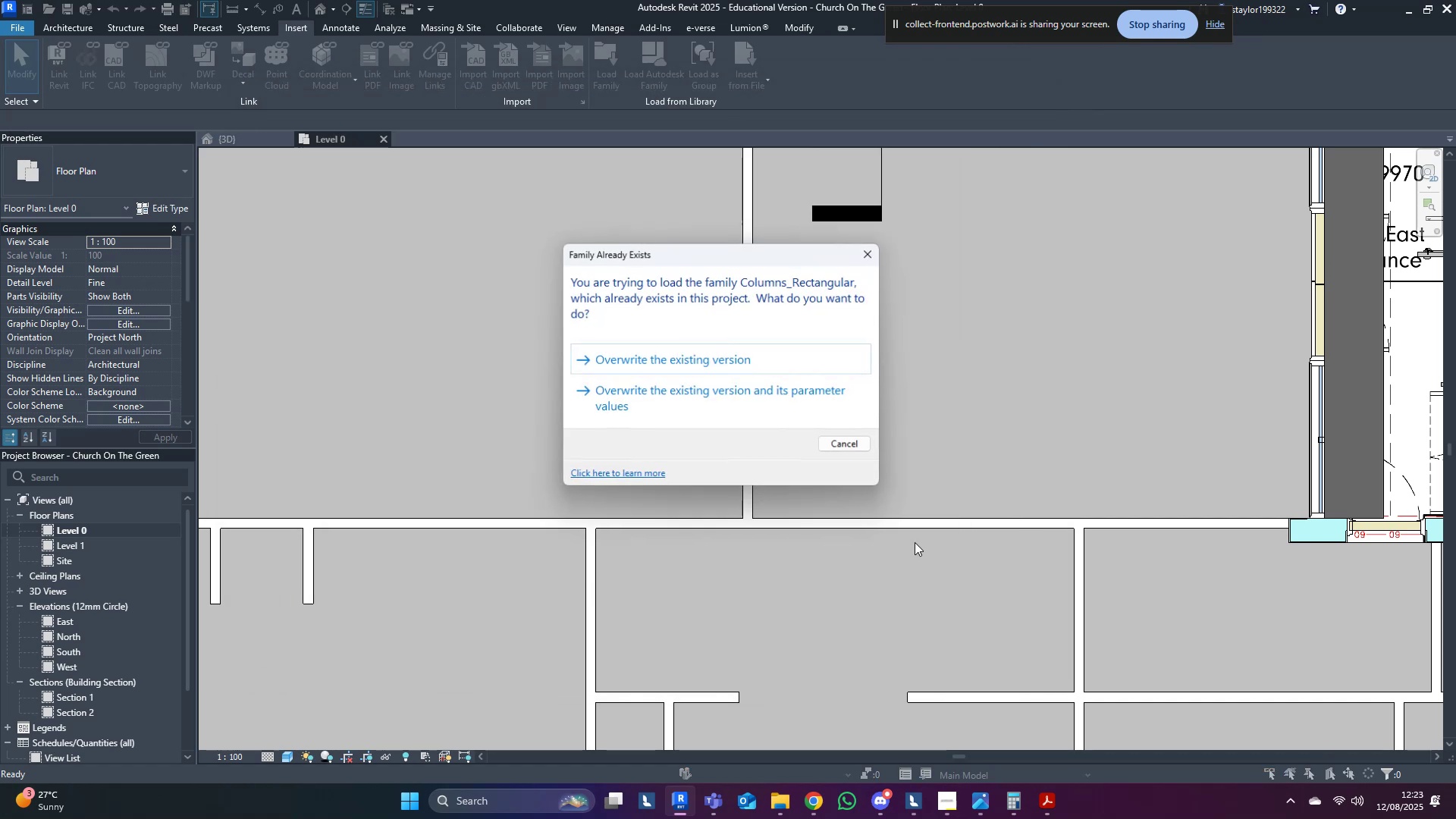 
left_click([98, 28])
 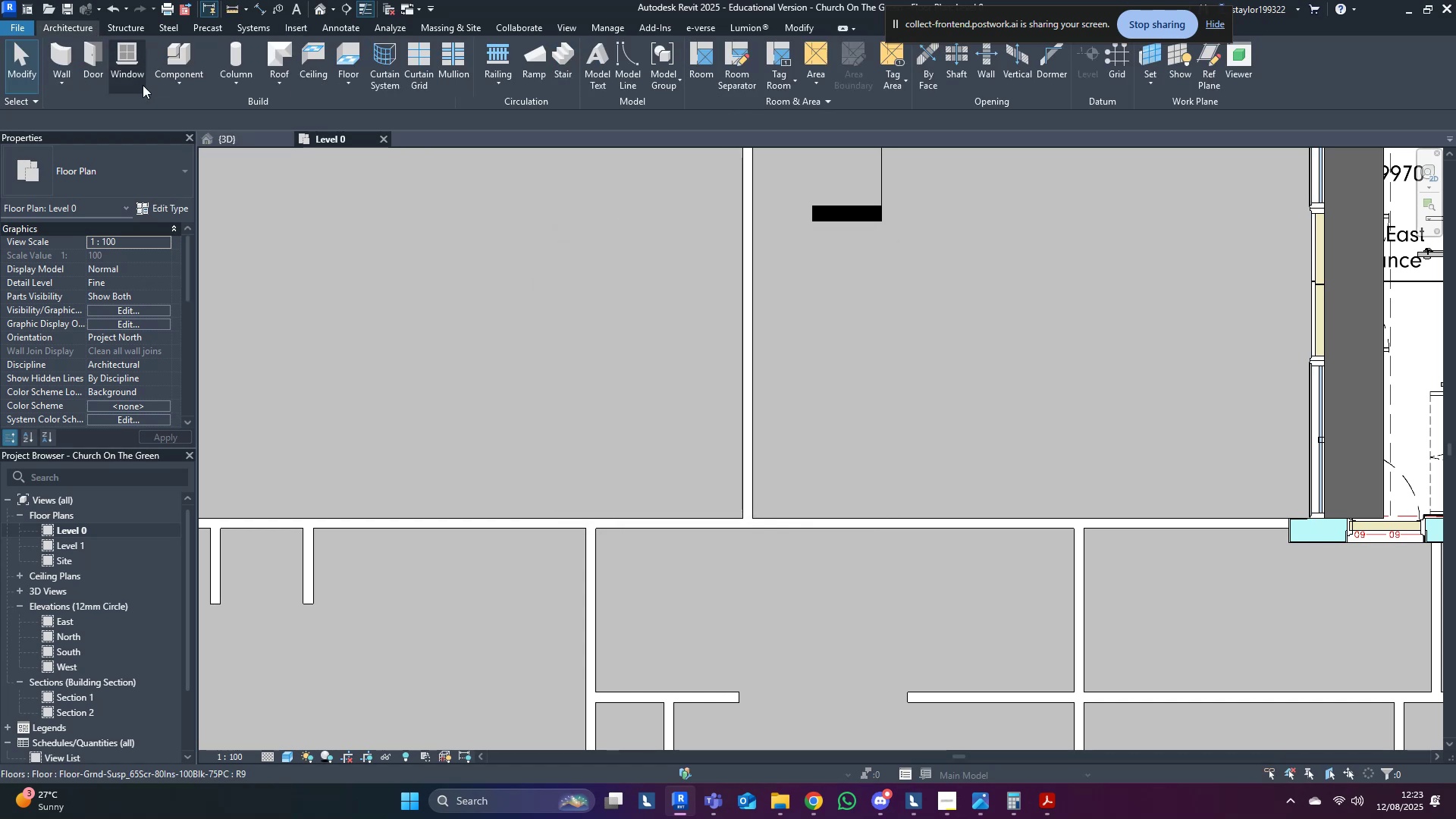 
mouse_move([145, 93])
 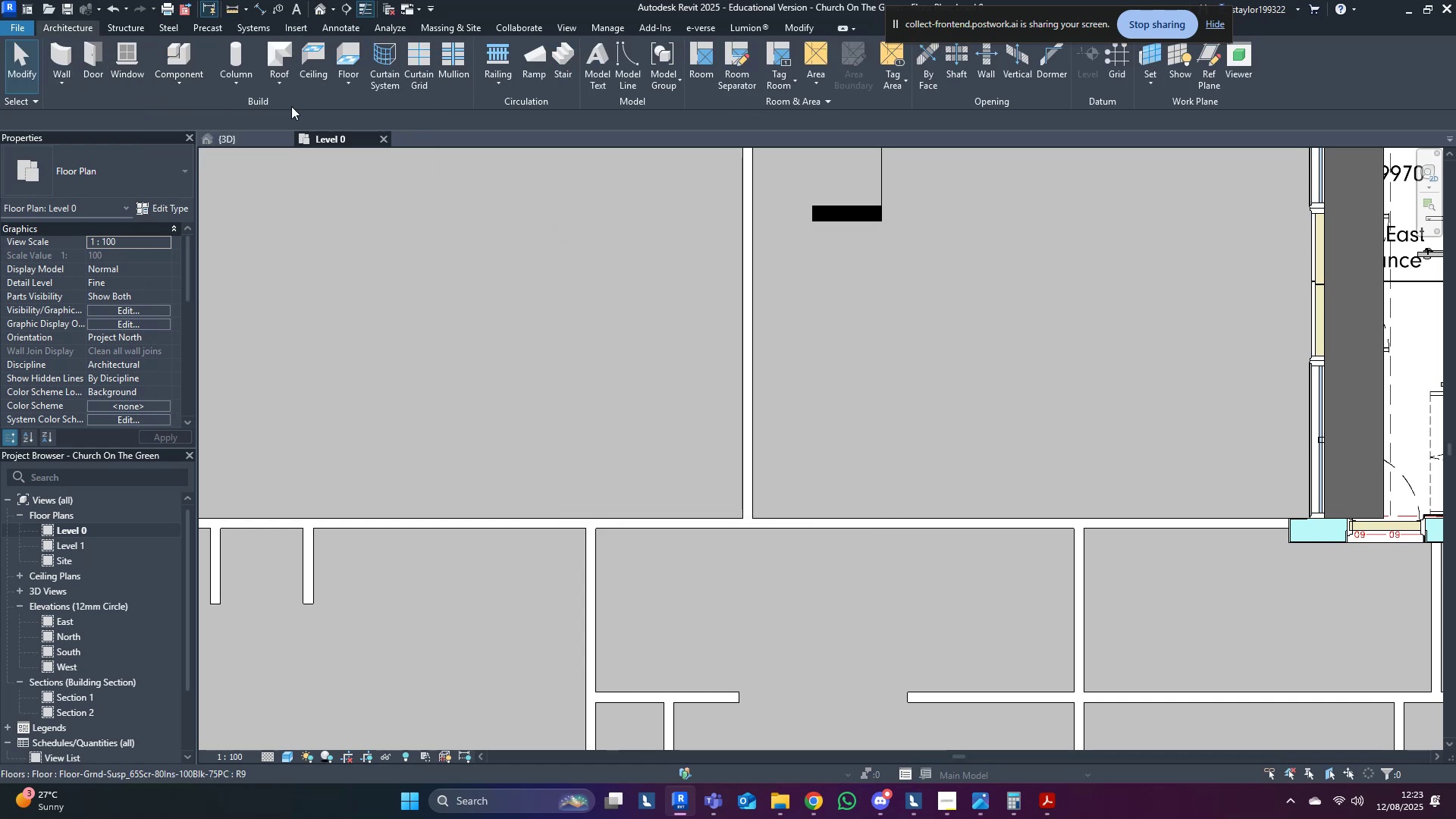 
left_click([238, 93])
 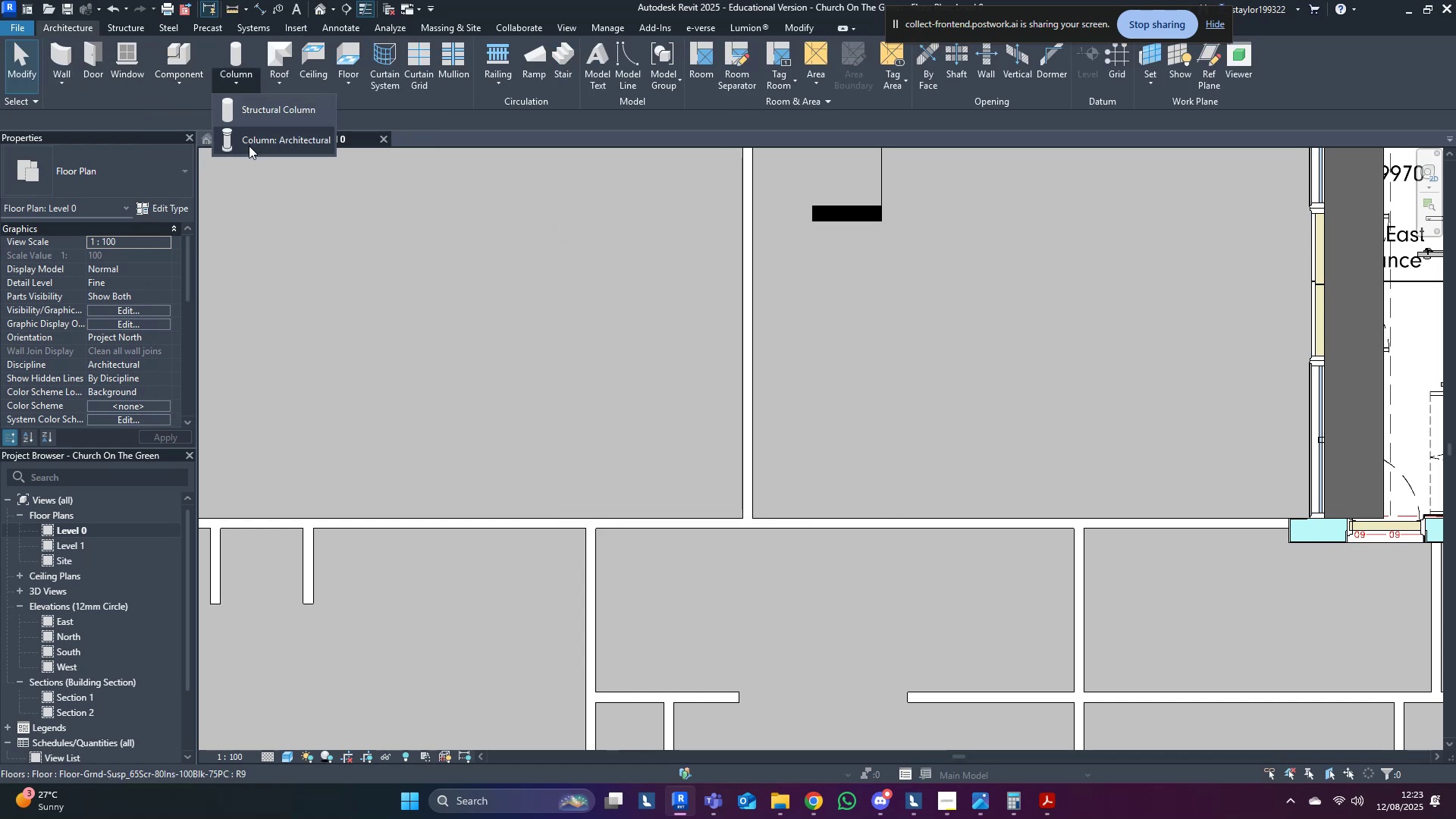 
left_click([249, 146])
 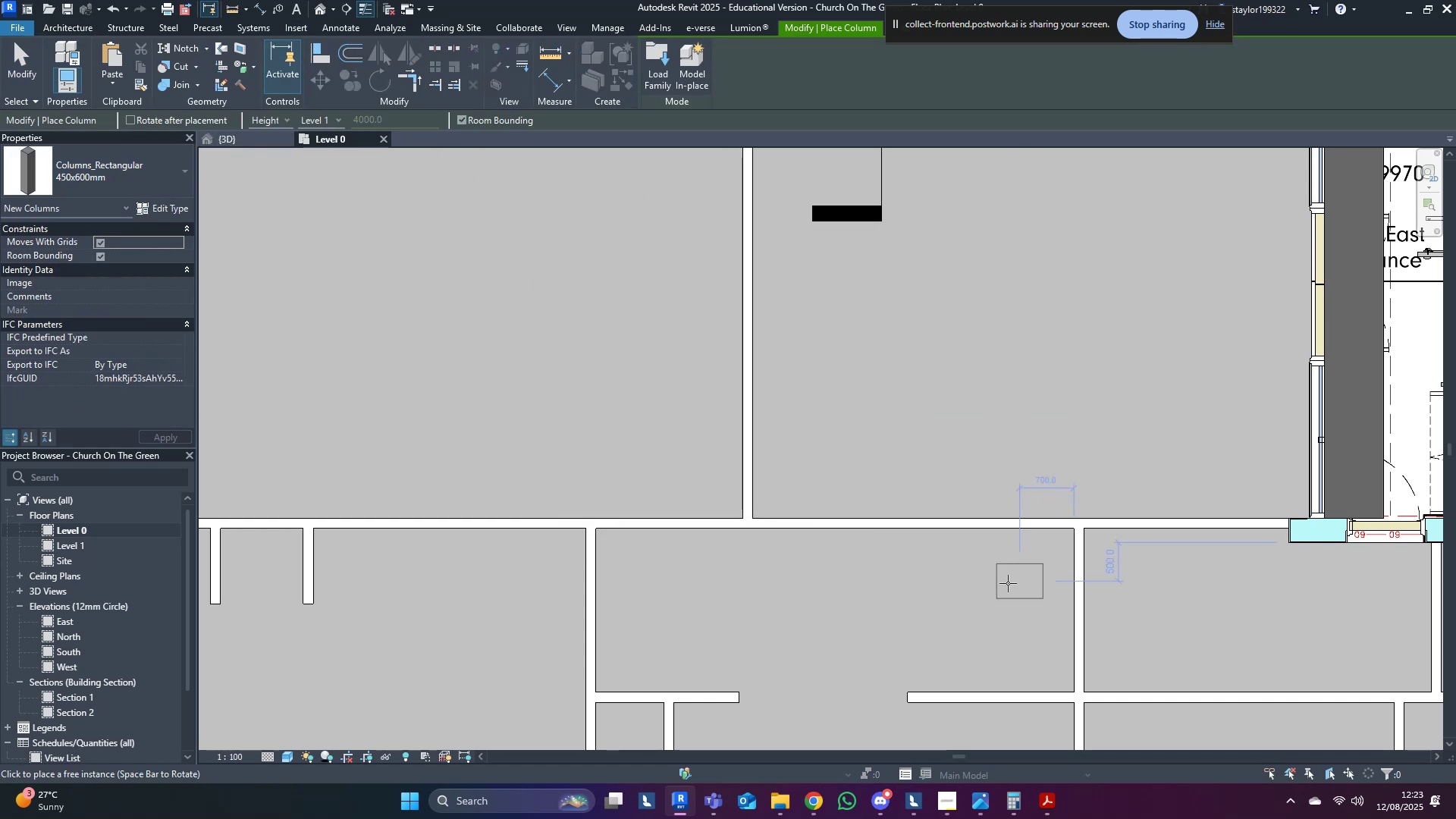 
left_click([893, 570])
 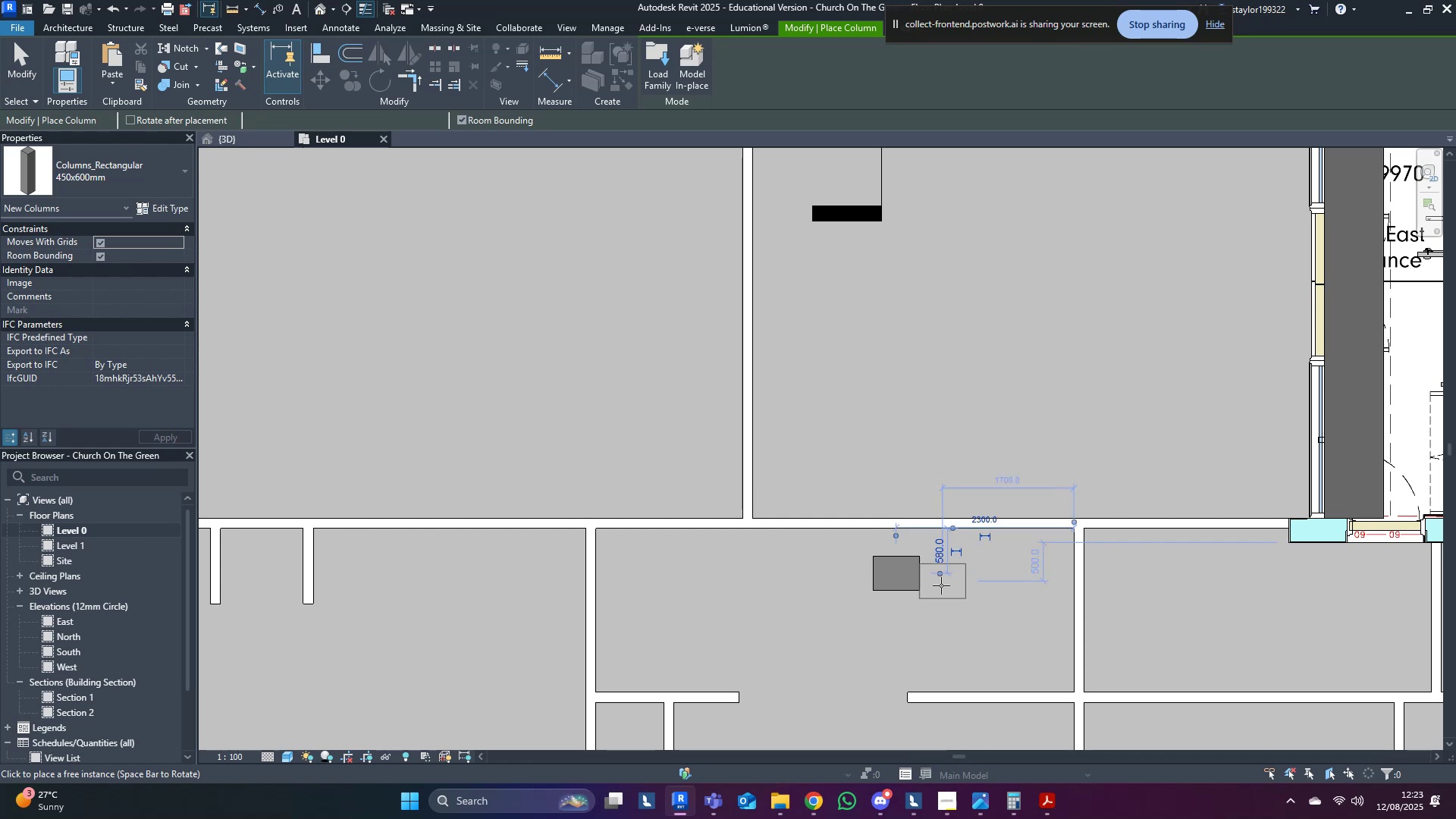 
middle_click([941, 585])
 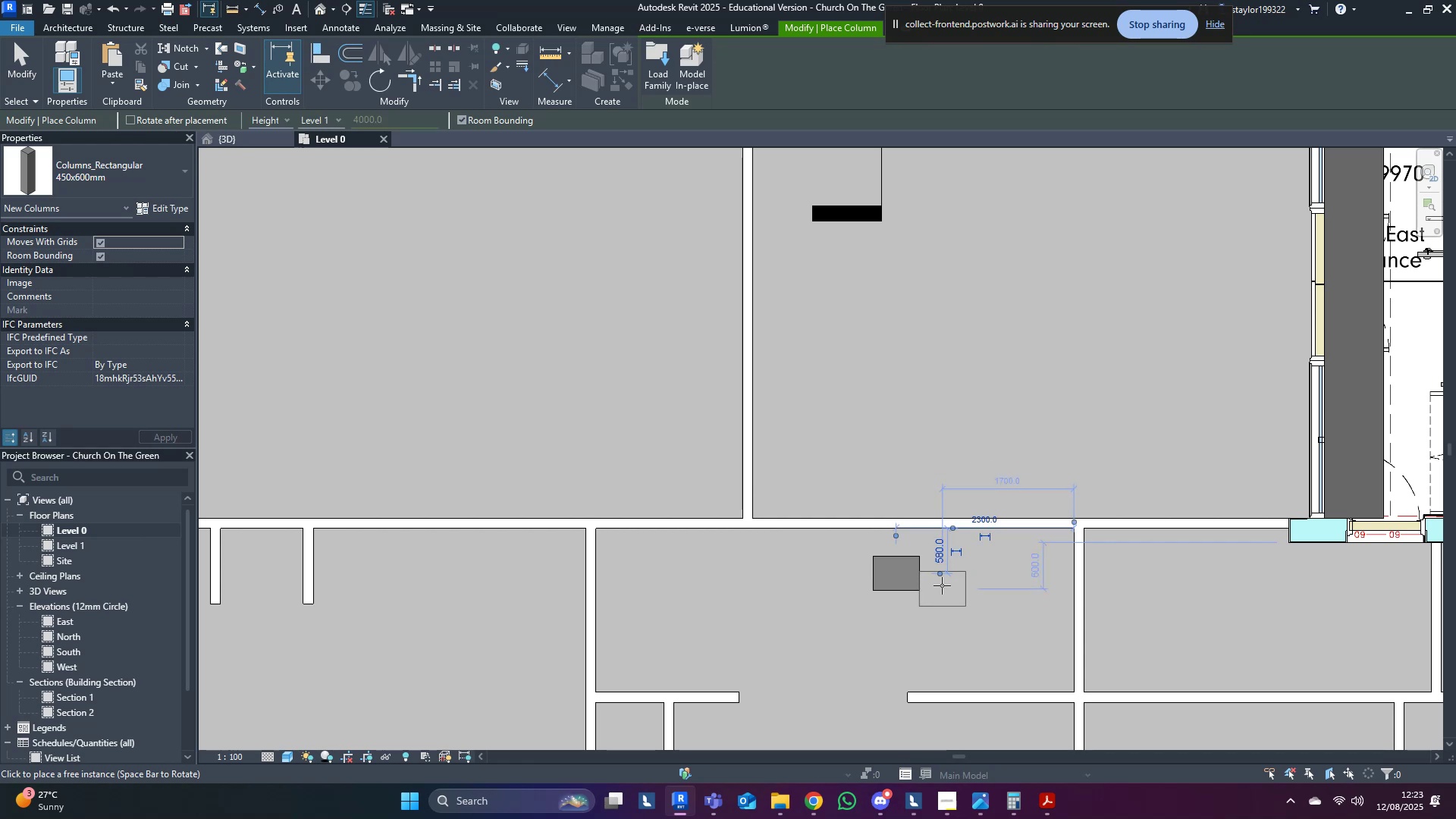 
key(Escape)
 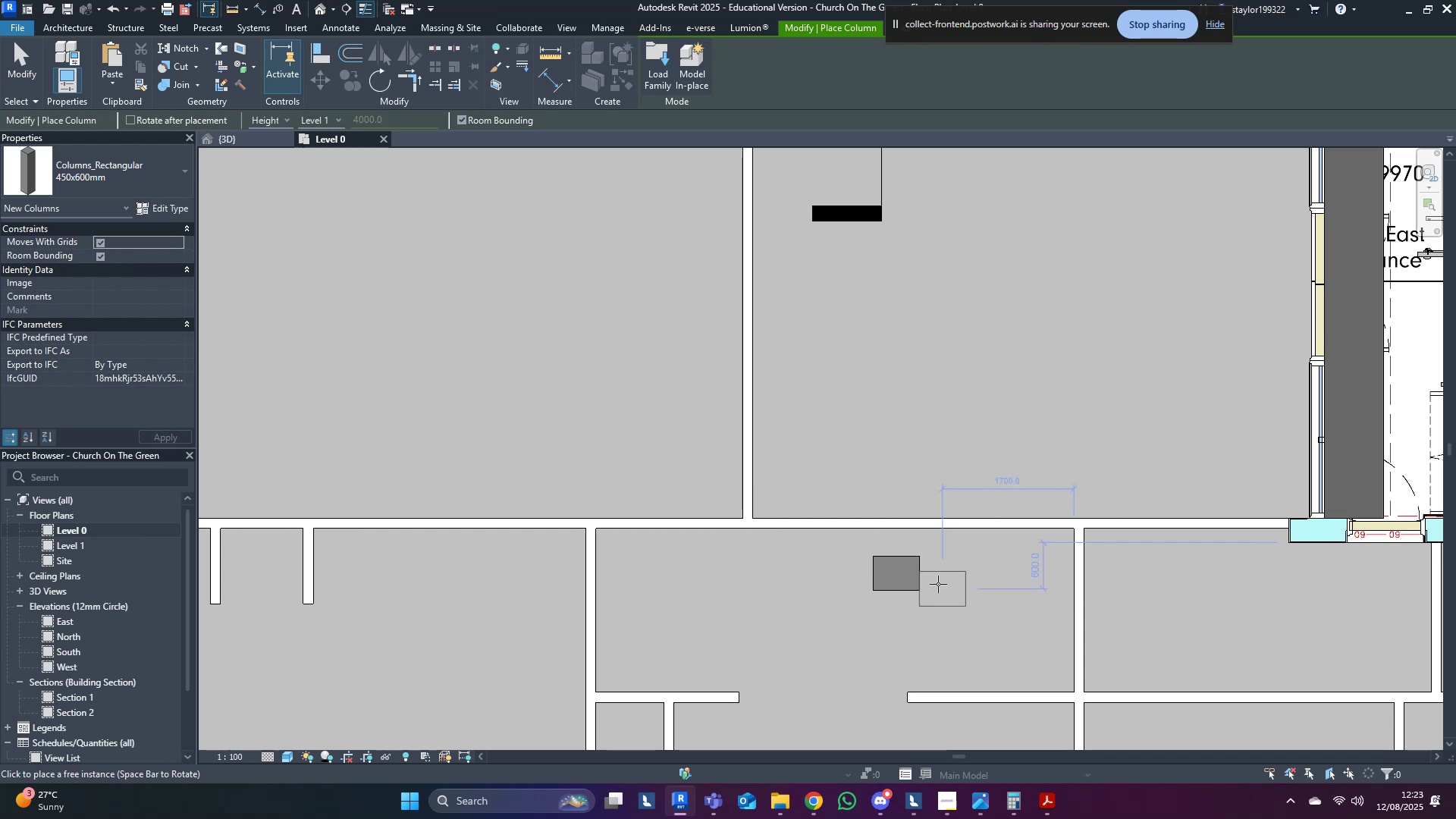 
key(Escape)
 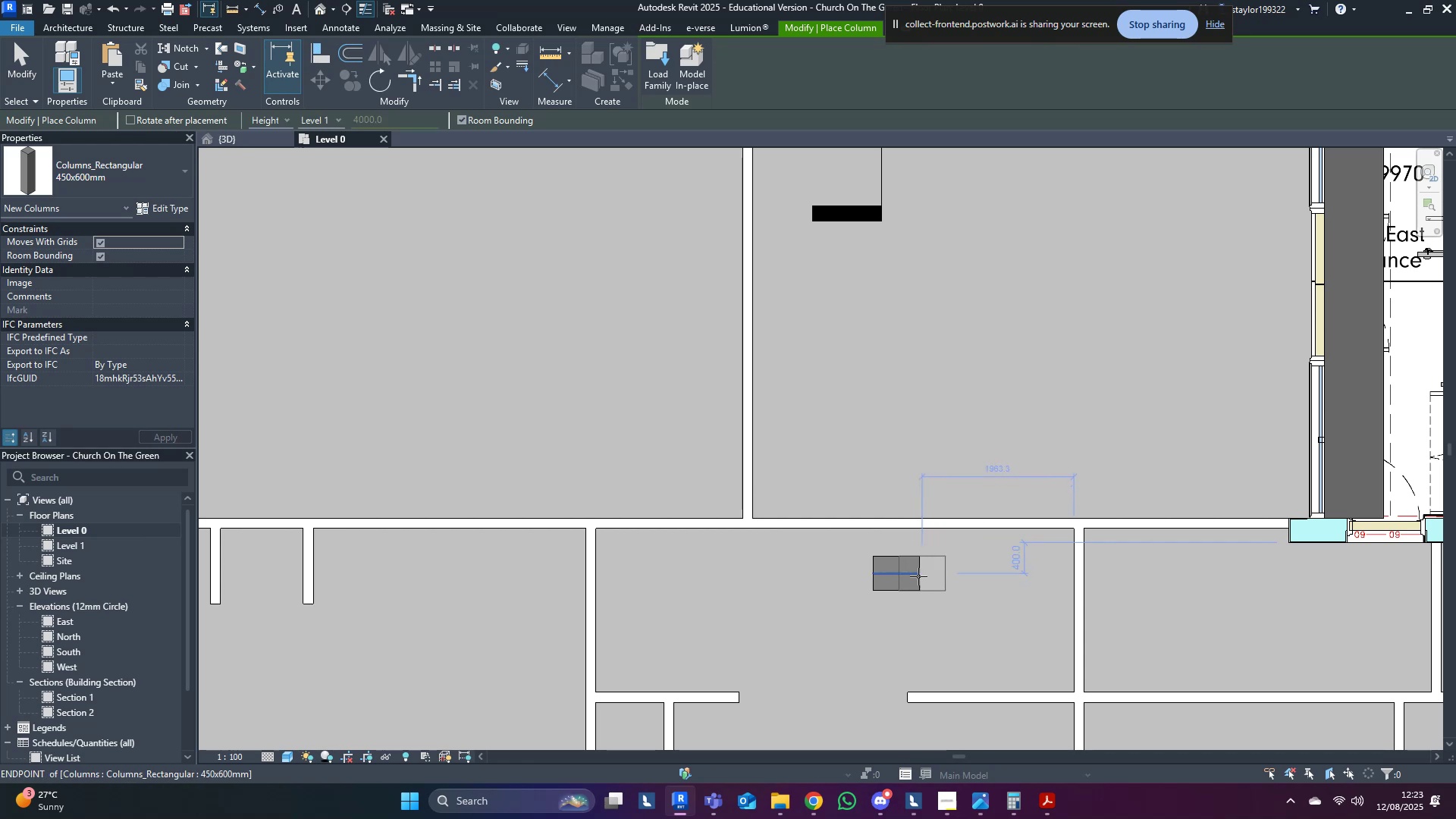 
key(Escape)
 